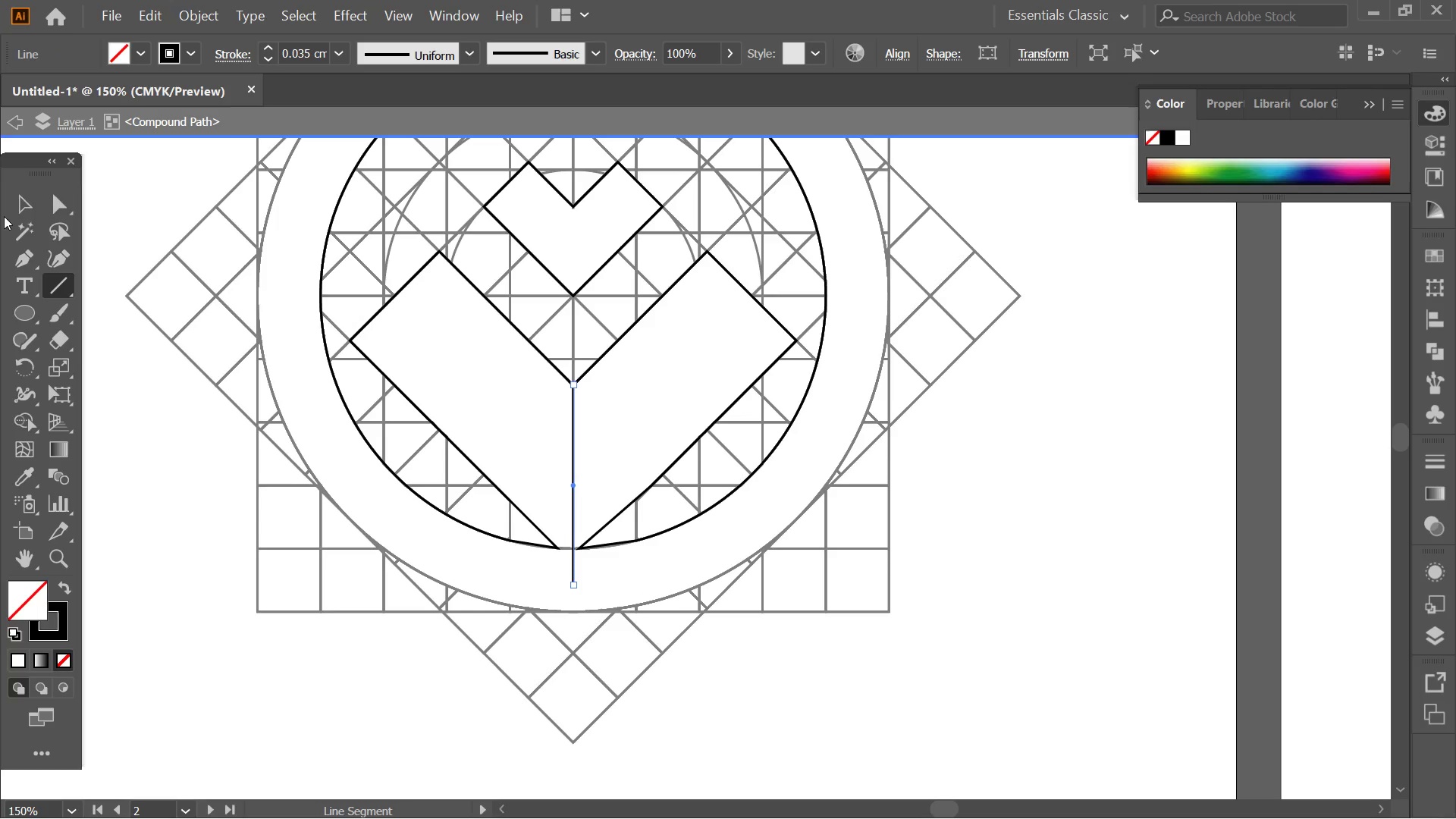 
left_click([25, 213])
 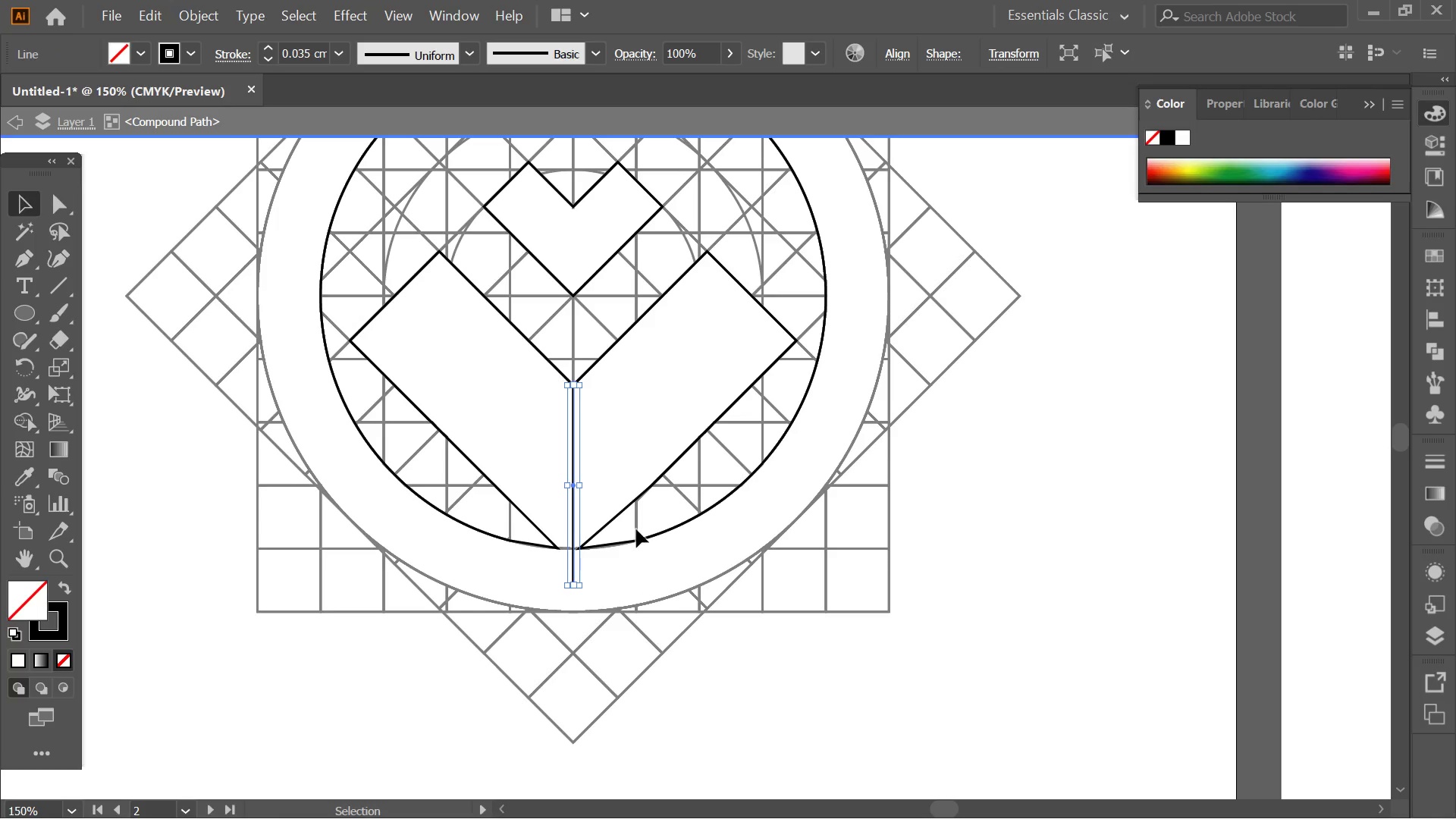 
hold_key(key=AltLeft, duration=0.33)
scroll: coordinate [626, 529], scroll_direction: up, amount: 3.0
 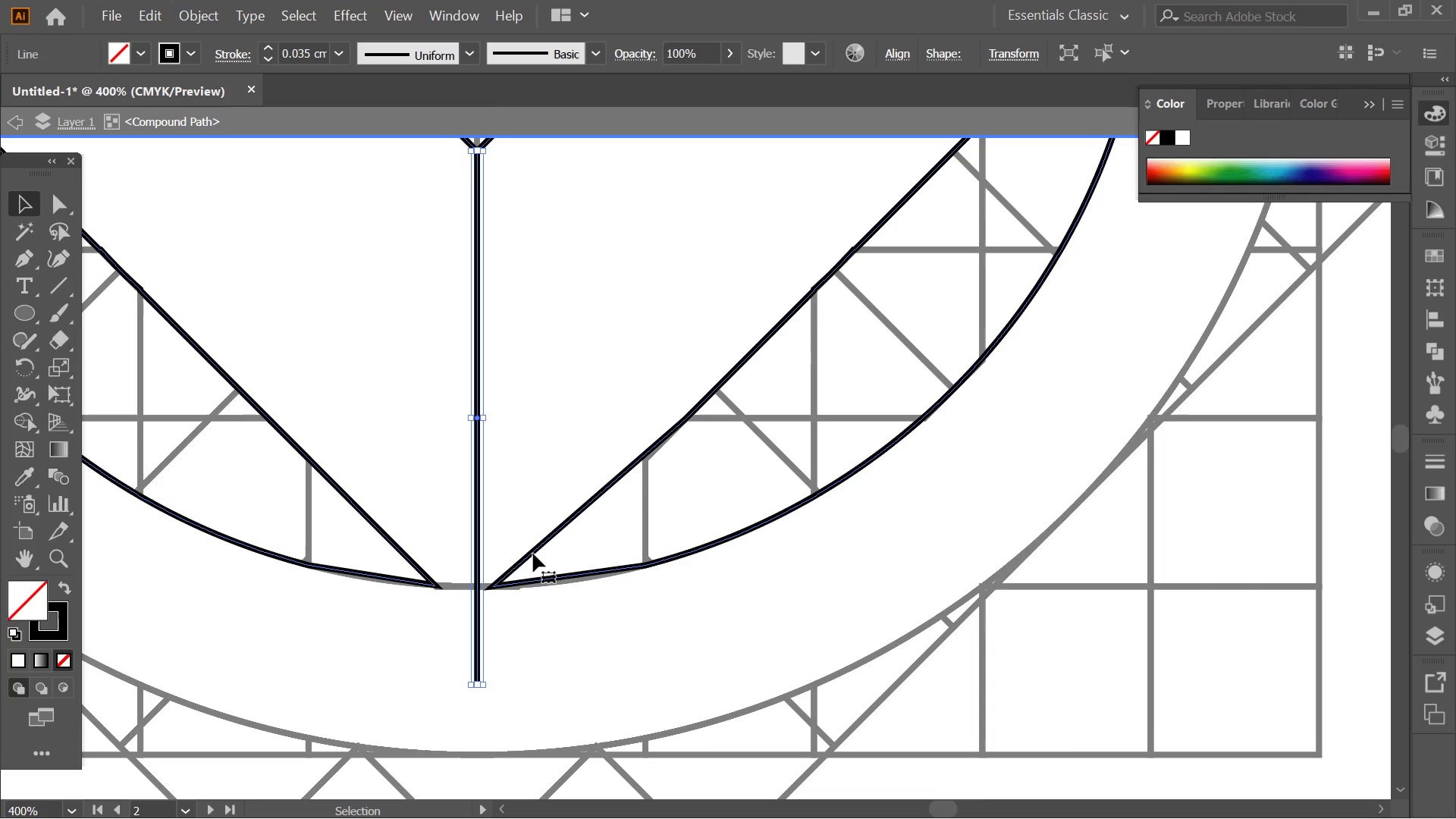 
double_click([513, 566])
 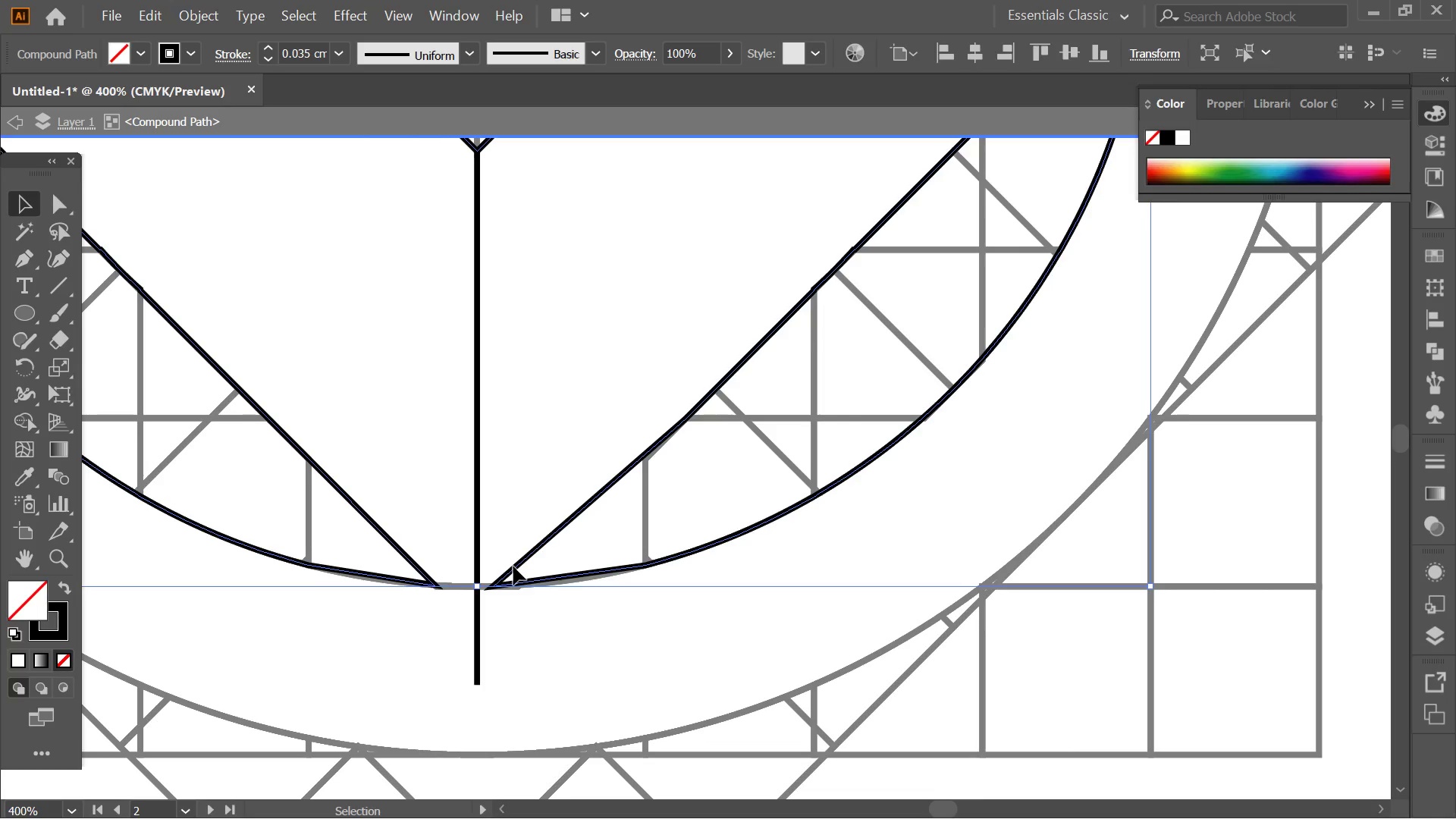 
triple_click([513, 566])
 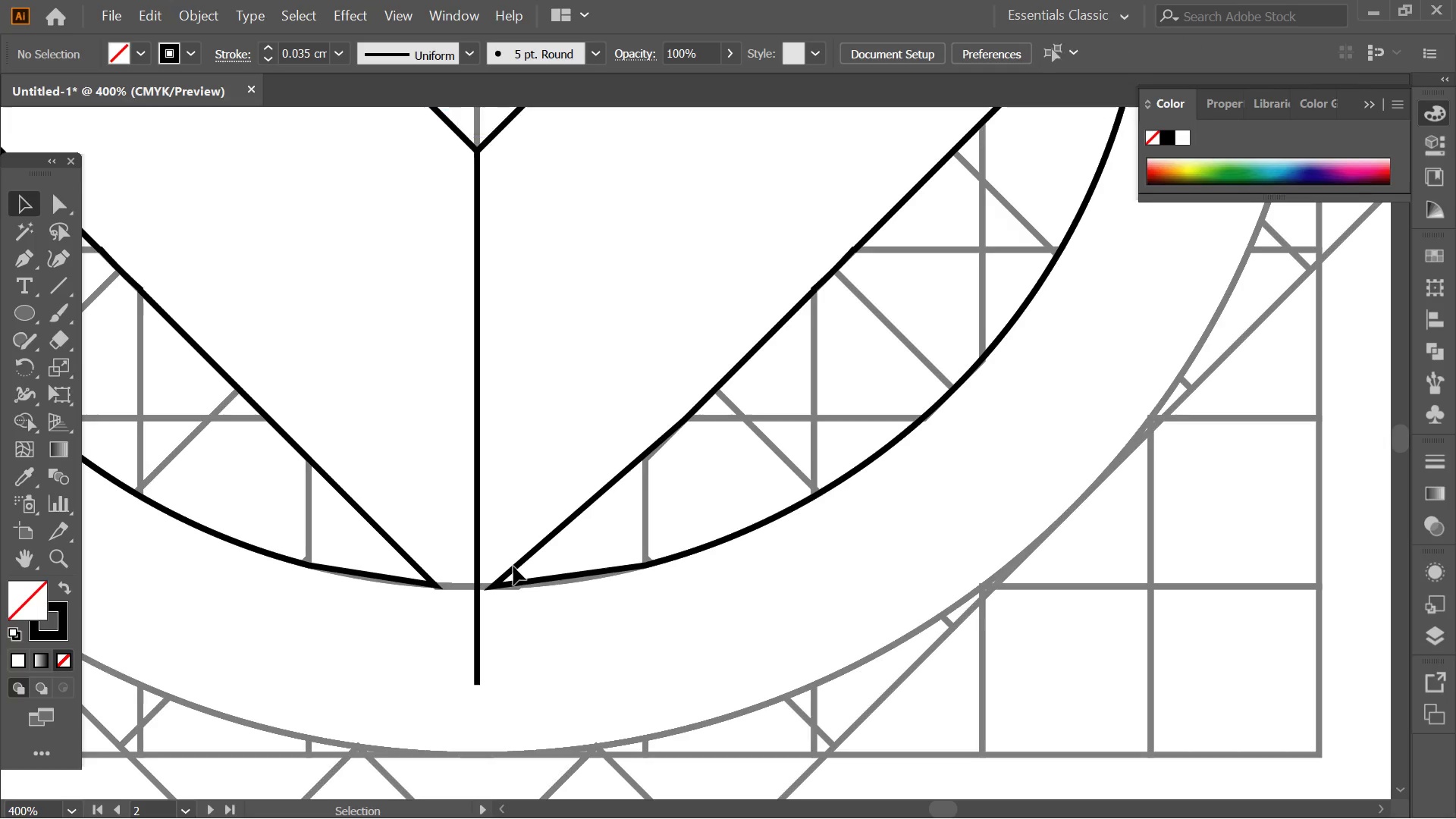 
triple_click([513, 566])
 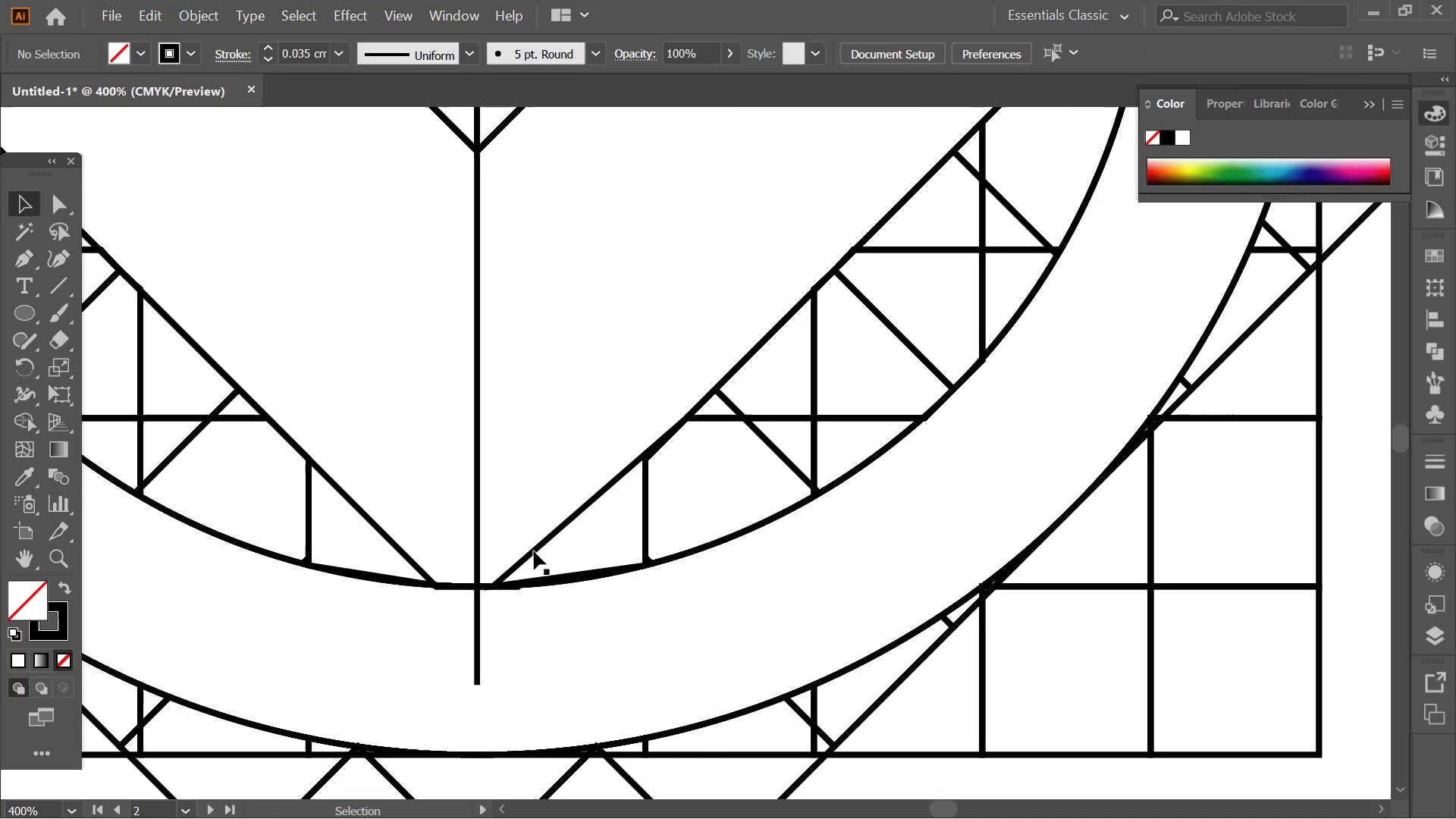 
left_click([540, 548])
 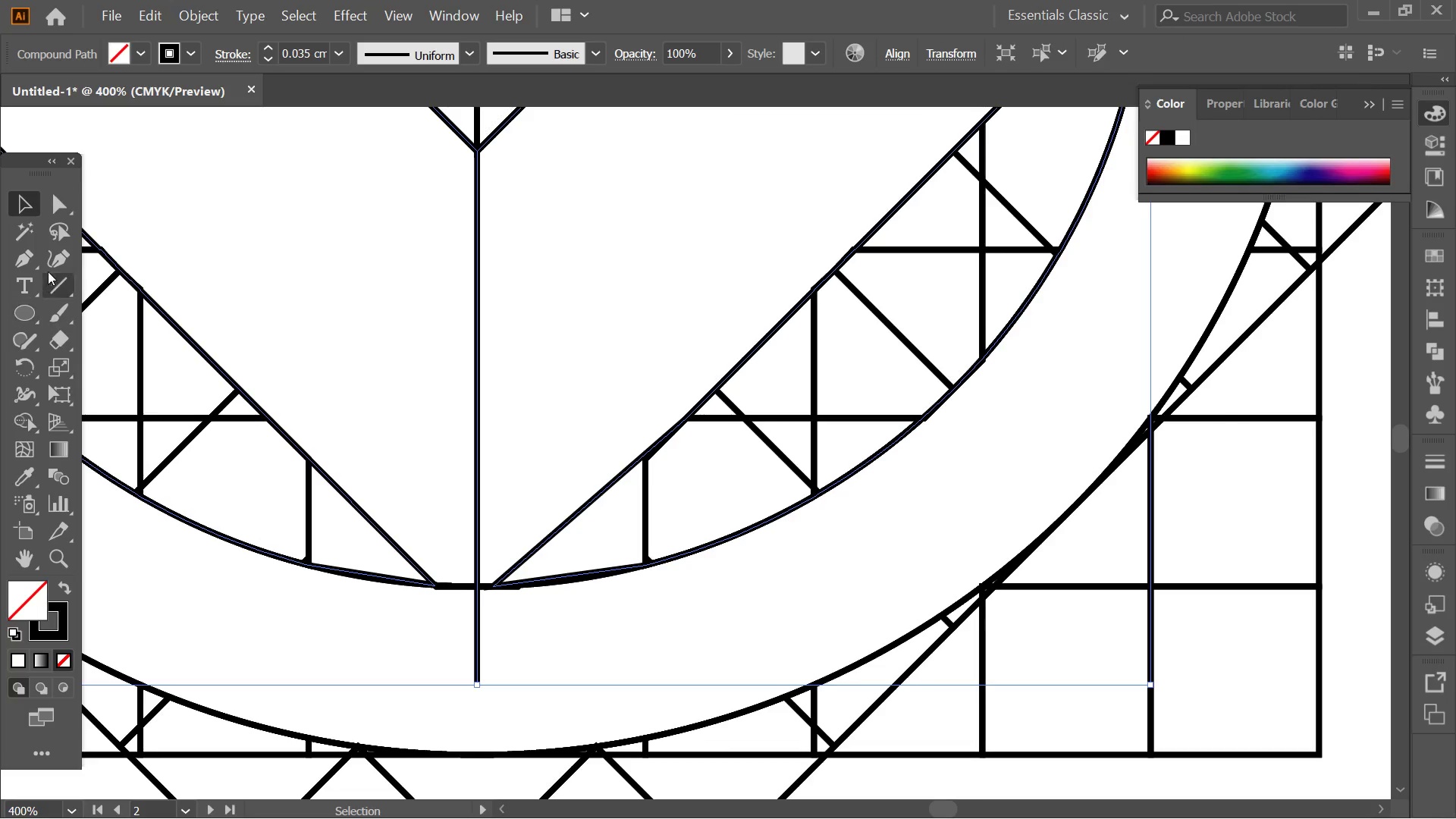 
left_click([64, 265])
 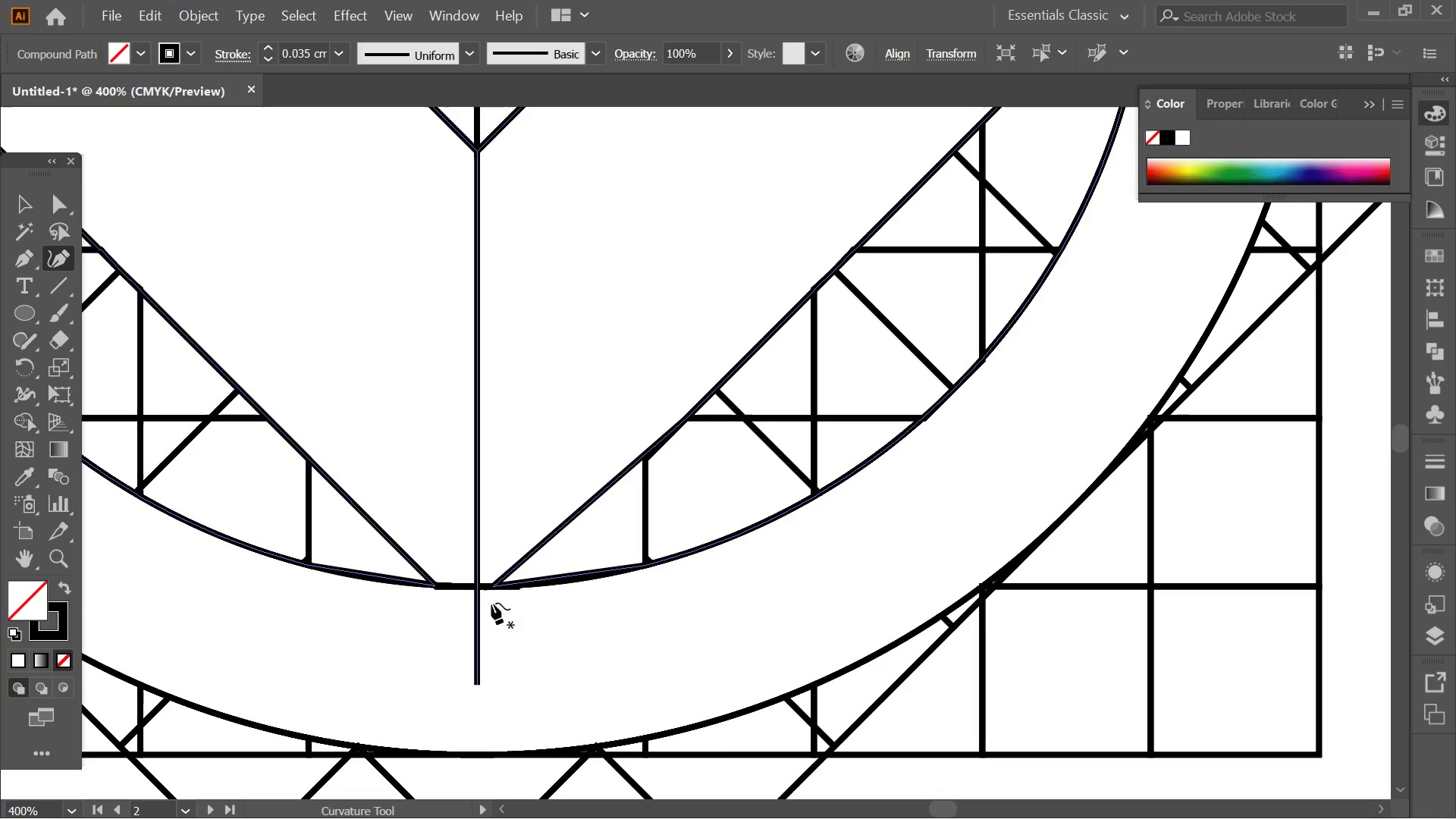 
left_click([497, 587])
 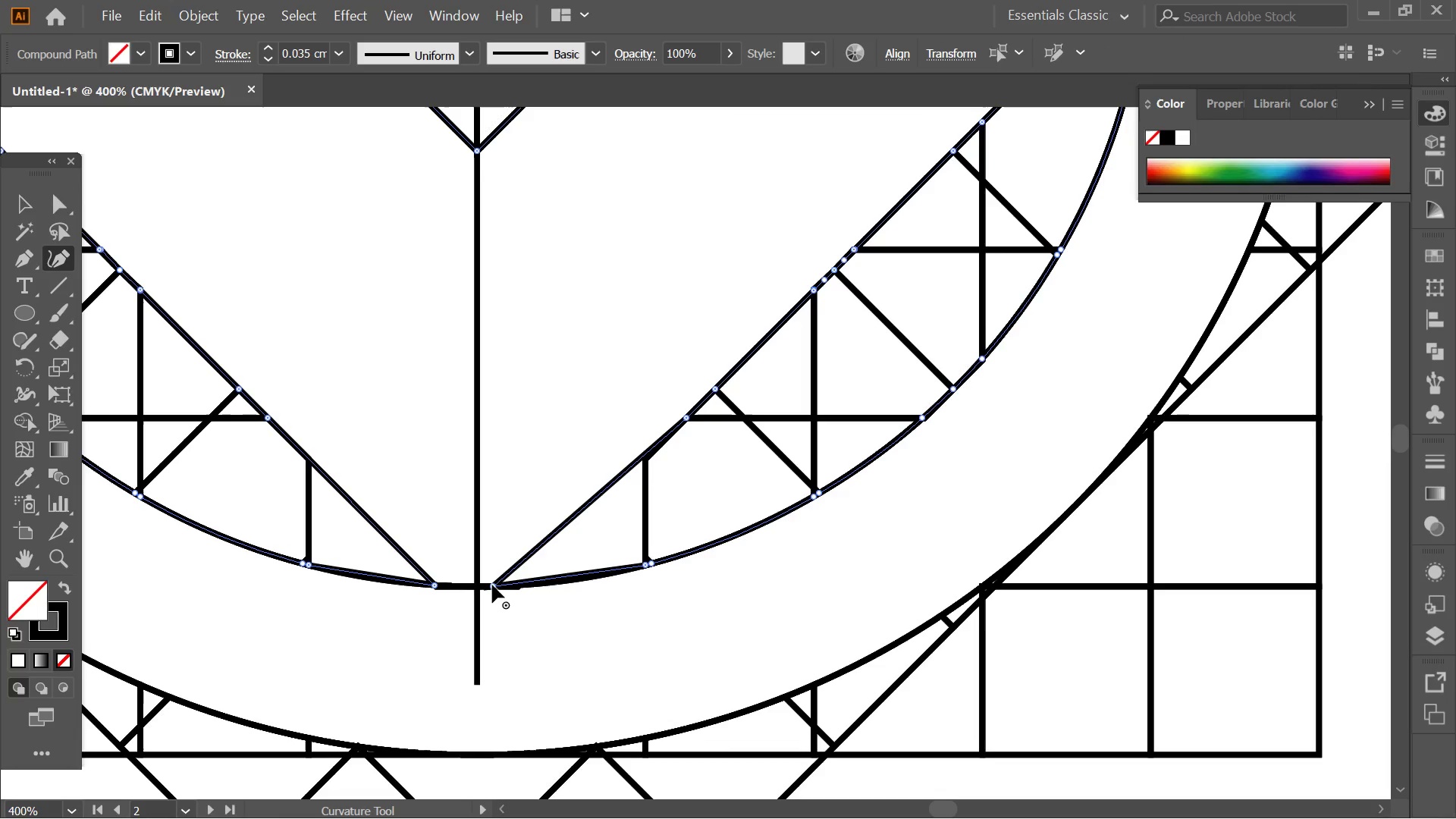 
left_click_drag(start_coordinate=[492, 585], to_coordinate=[478, 586])
 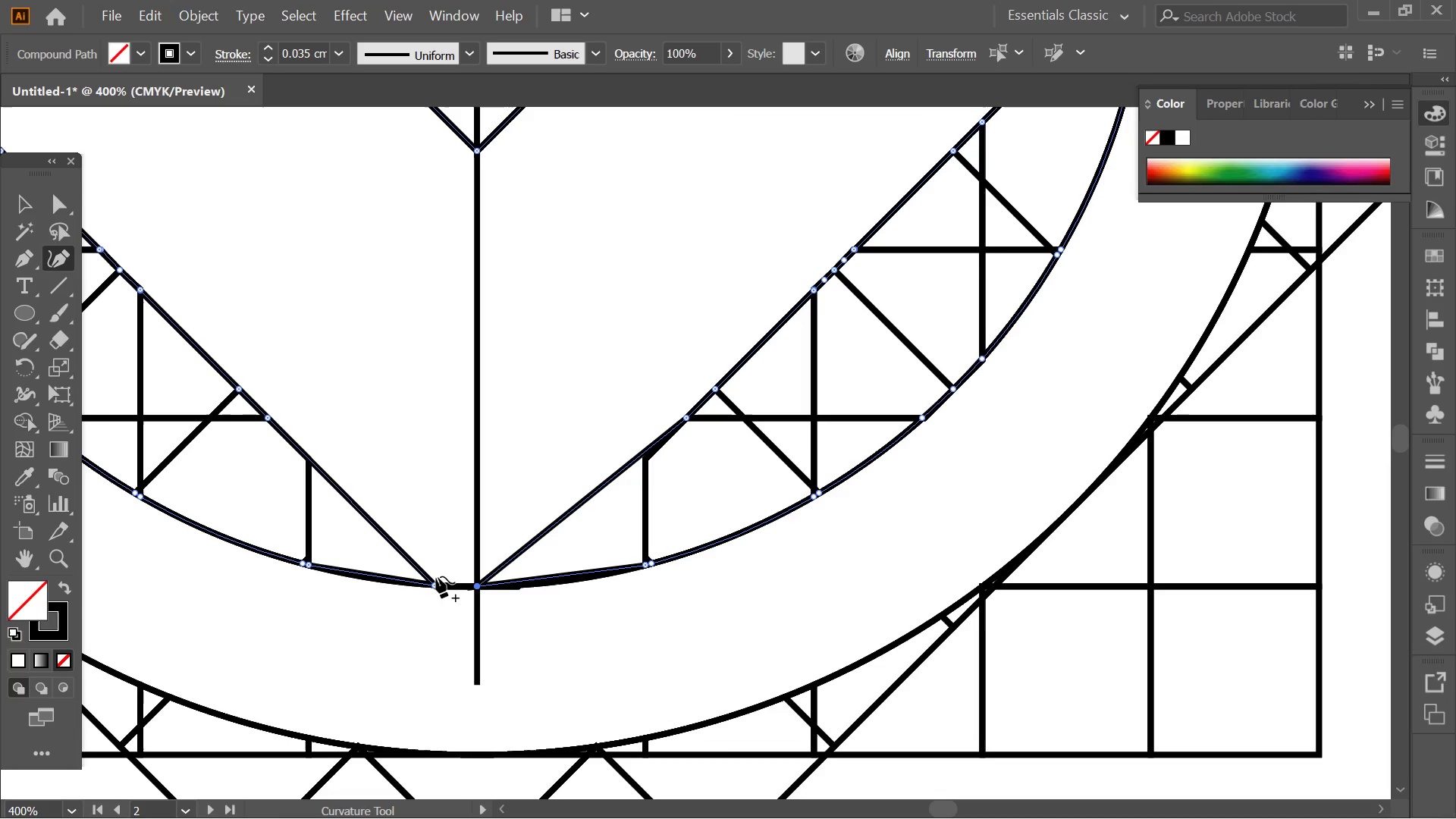 
hold_key(key=ShiftLeft, duration=1.56)
 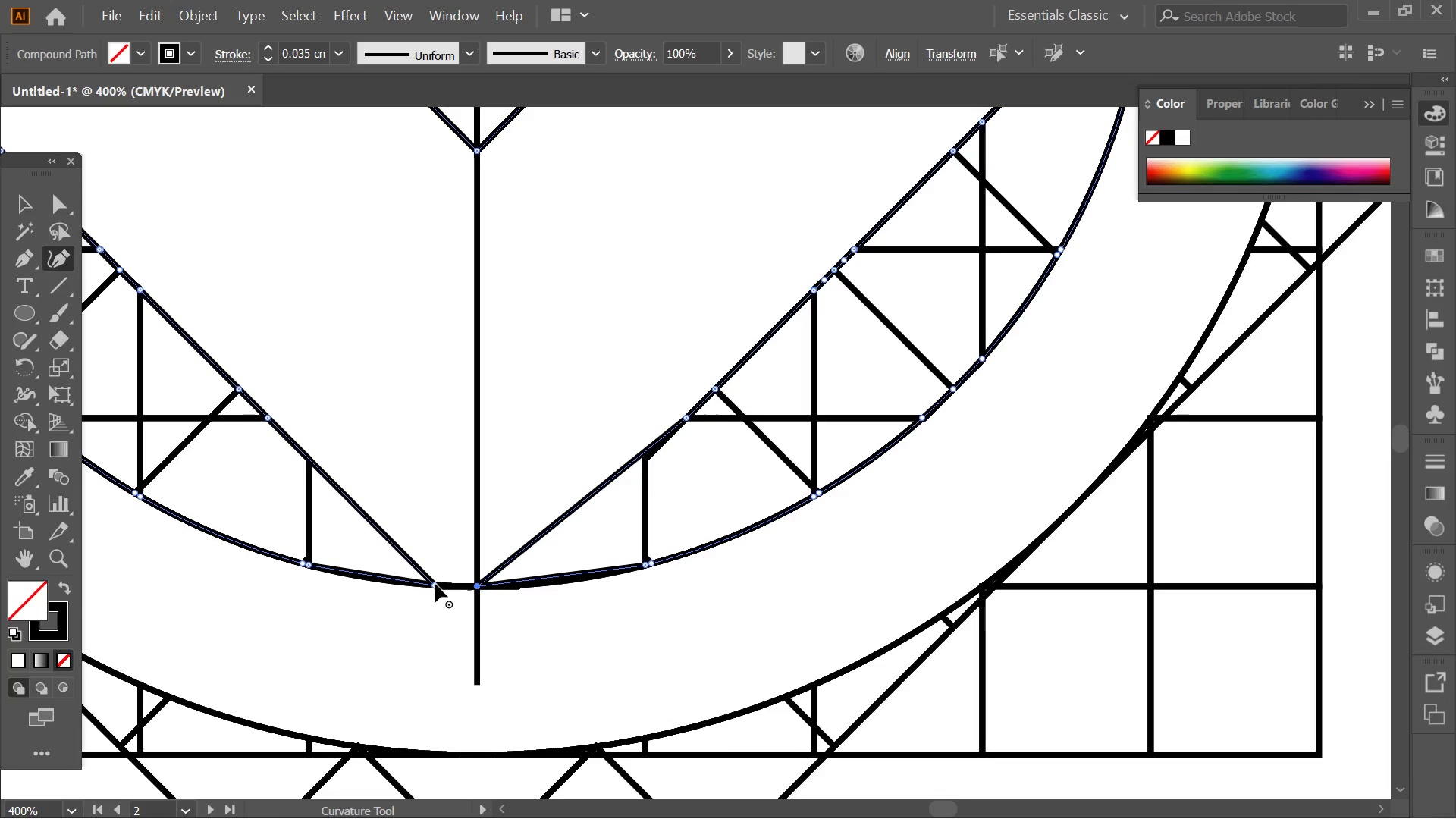 
left_click_drag(start_coordinate=[435, 584], to_coordinate=[478, 585])
 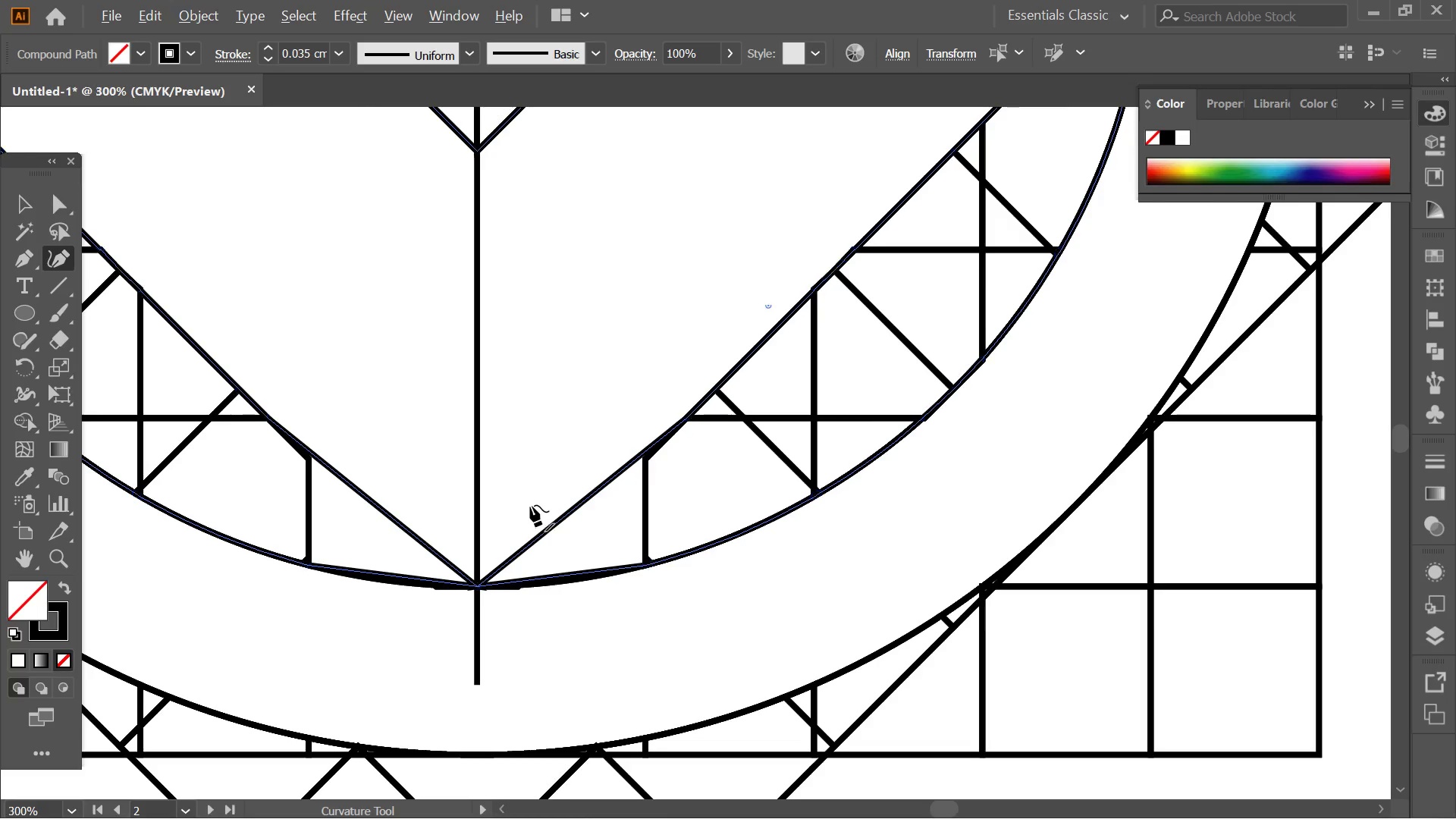 
hold_key(key=ShiftLeft, duration=2.34)
 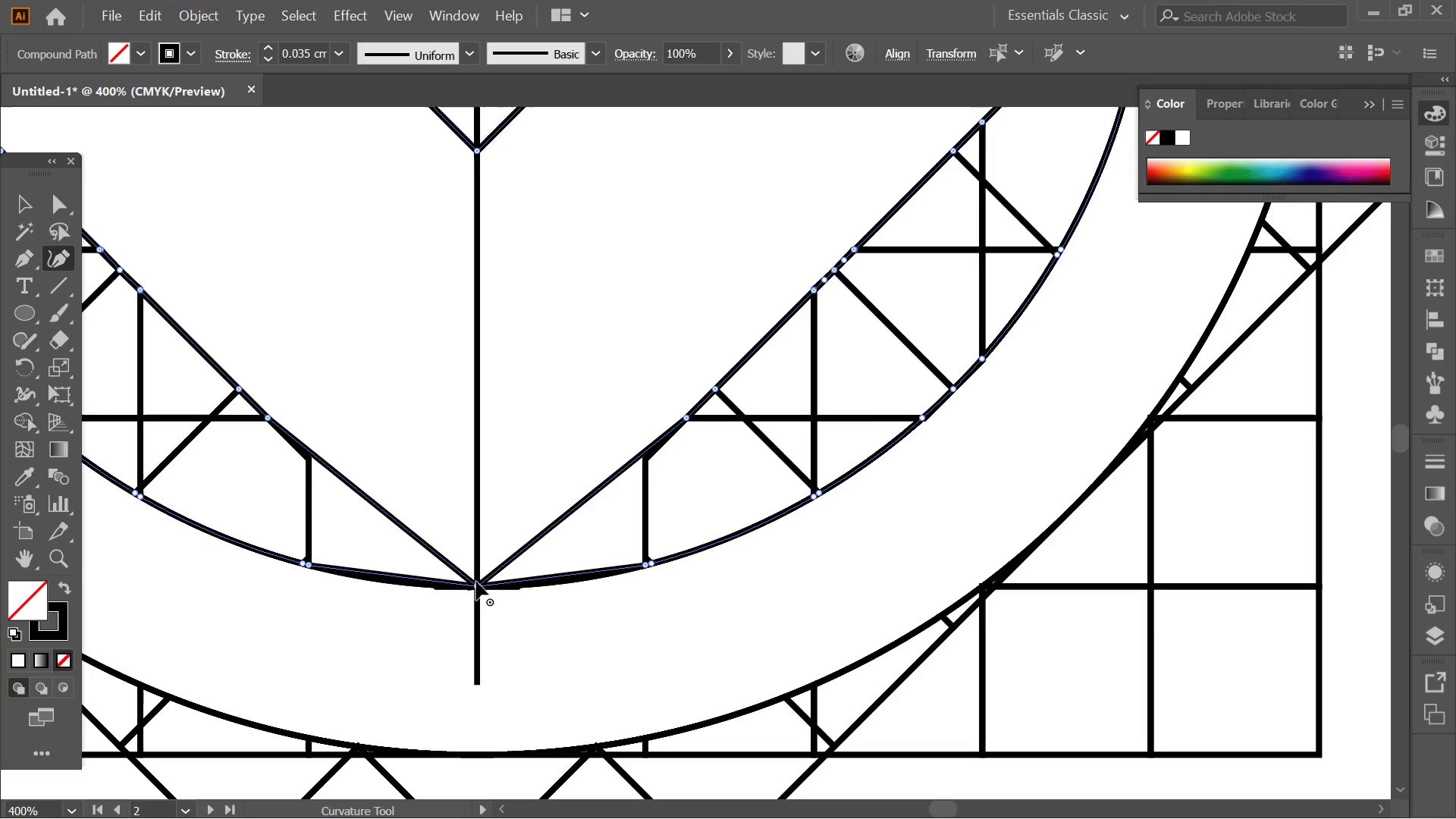 
hold_key(key=AltLeft, duration=0.36)
 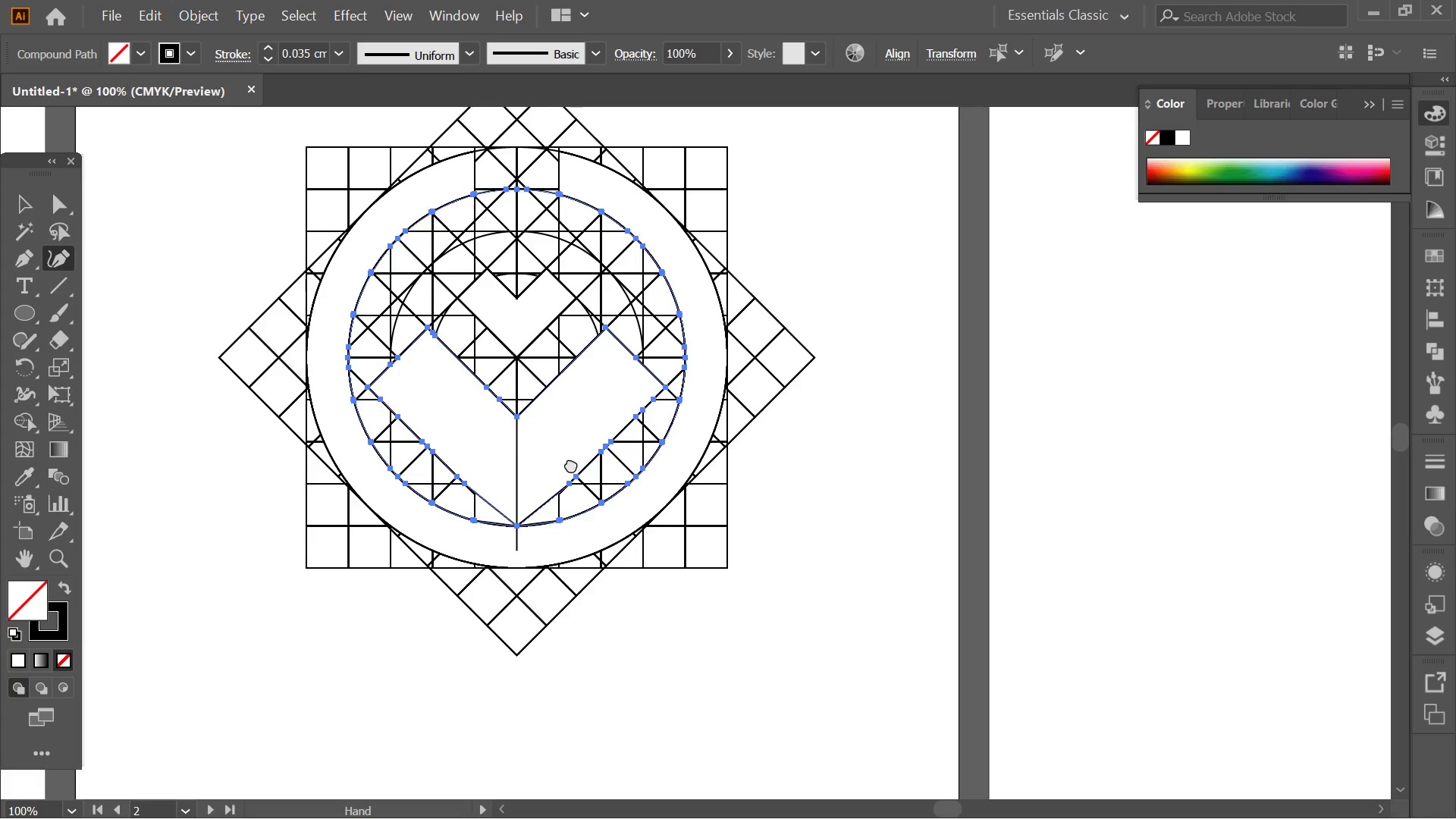 
hold_key(key=Space, duration=0.61)
 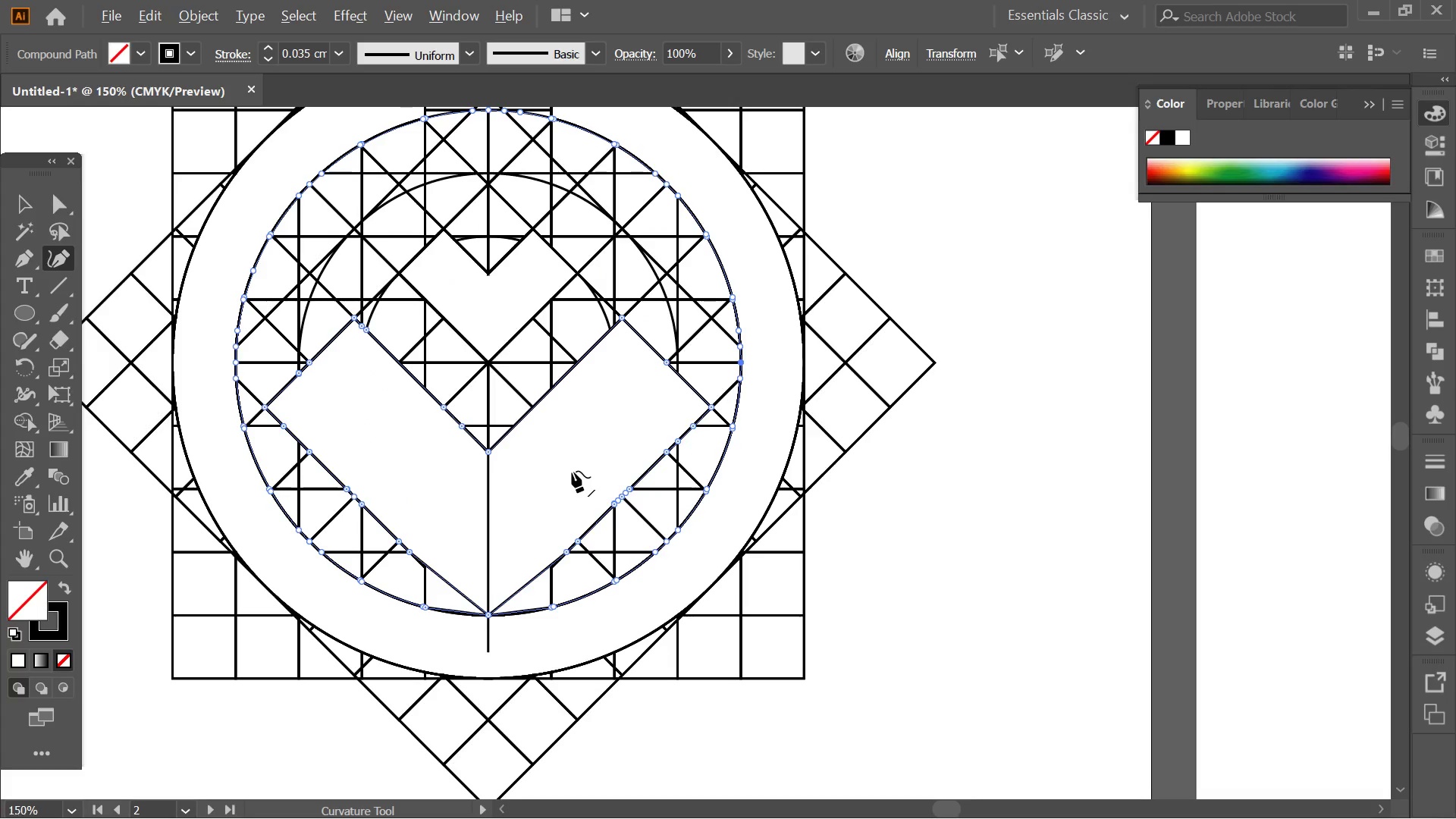 
scroll: coordinate [530, 505], scroll_direction: down, amount: 4.0
 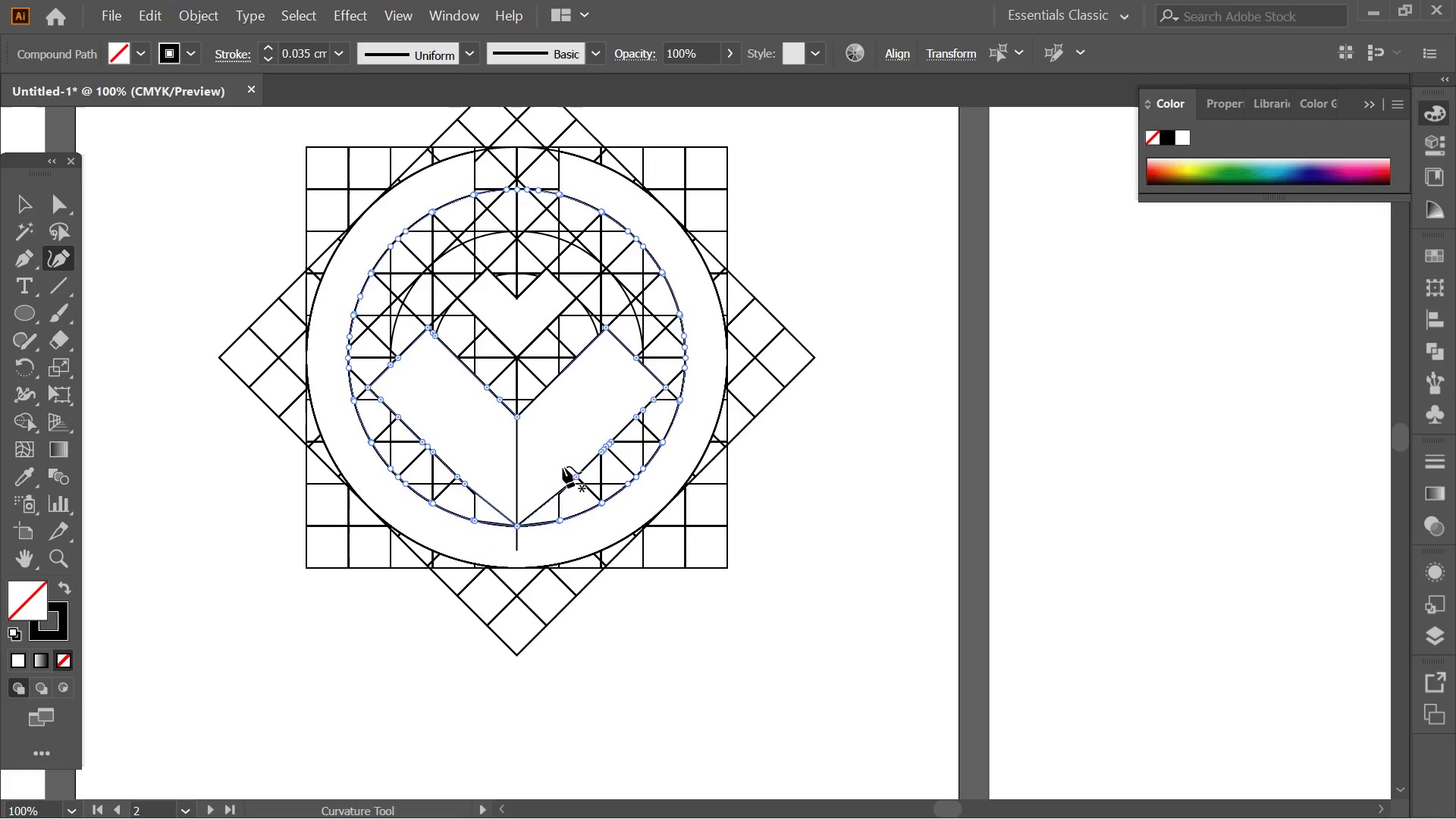 
left_click_drag(start_coordinate=[571, 434], to_coordinate=[573, 474])
 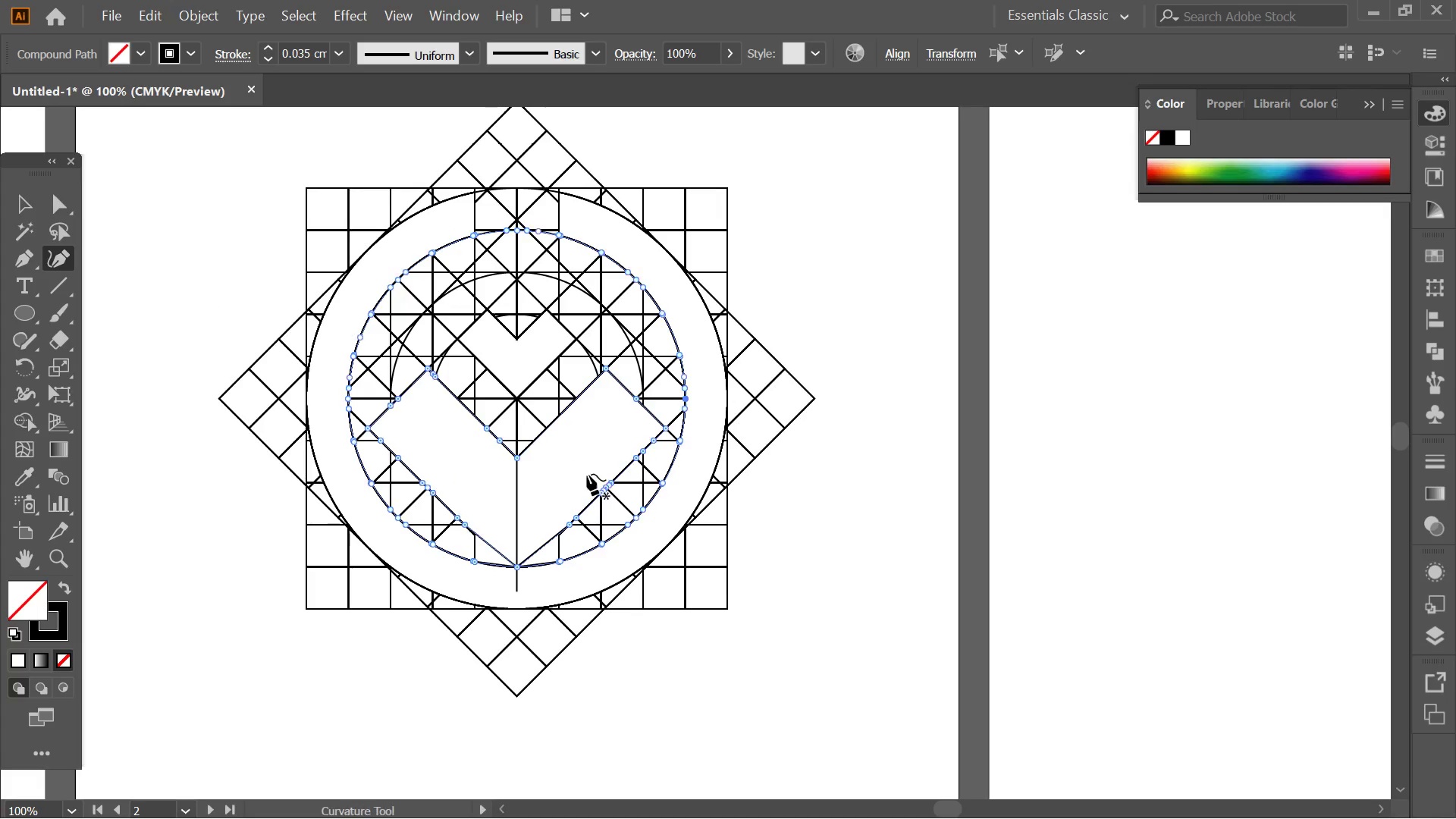 
hold_key(key=AltLeft, duration=0.5)
 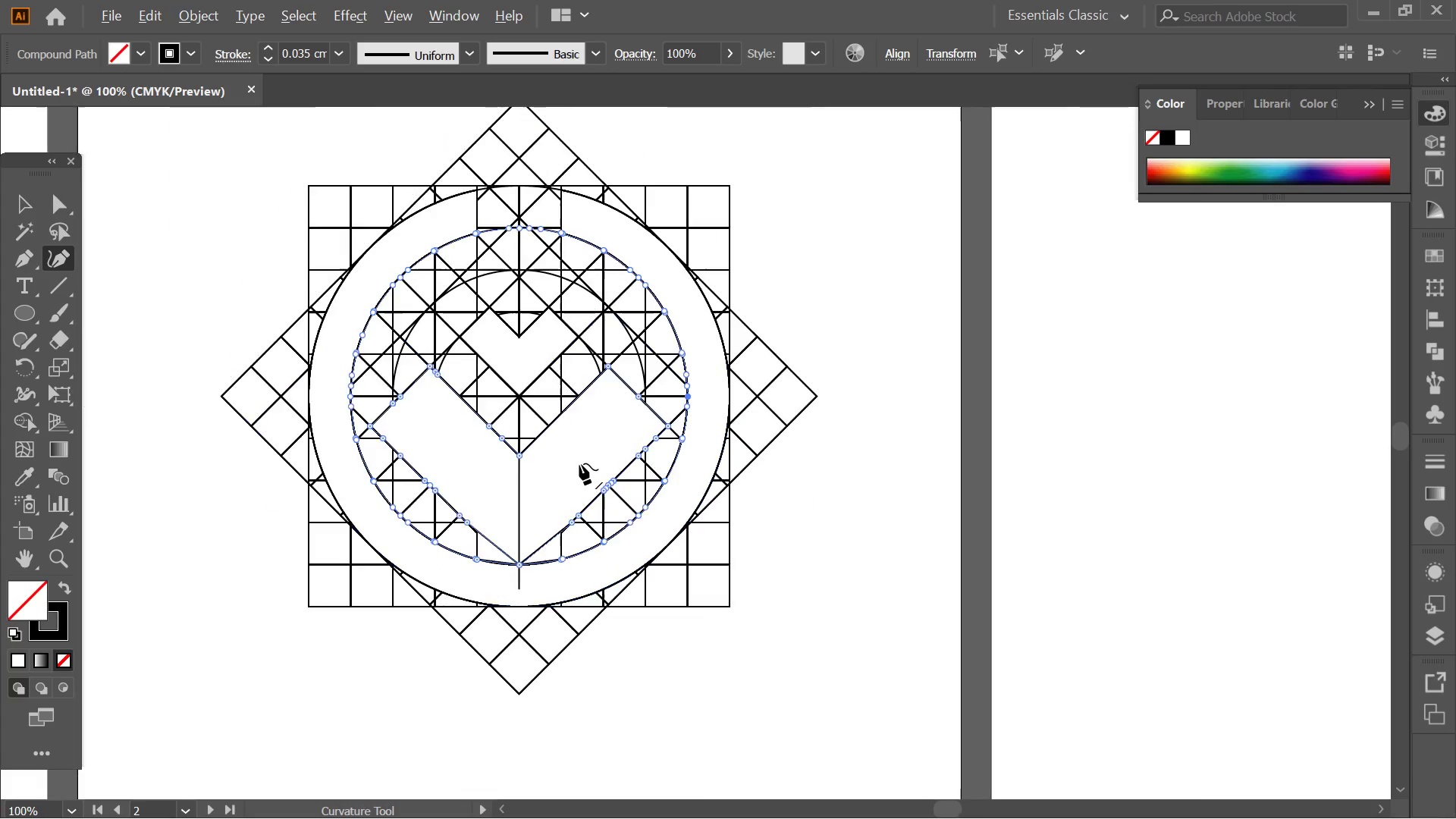 
hold_key(key=AltLeft, duration=0.52)
 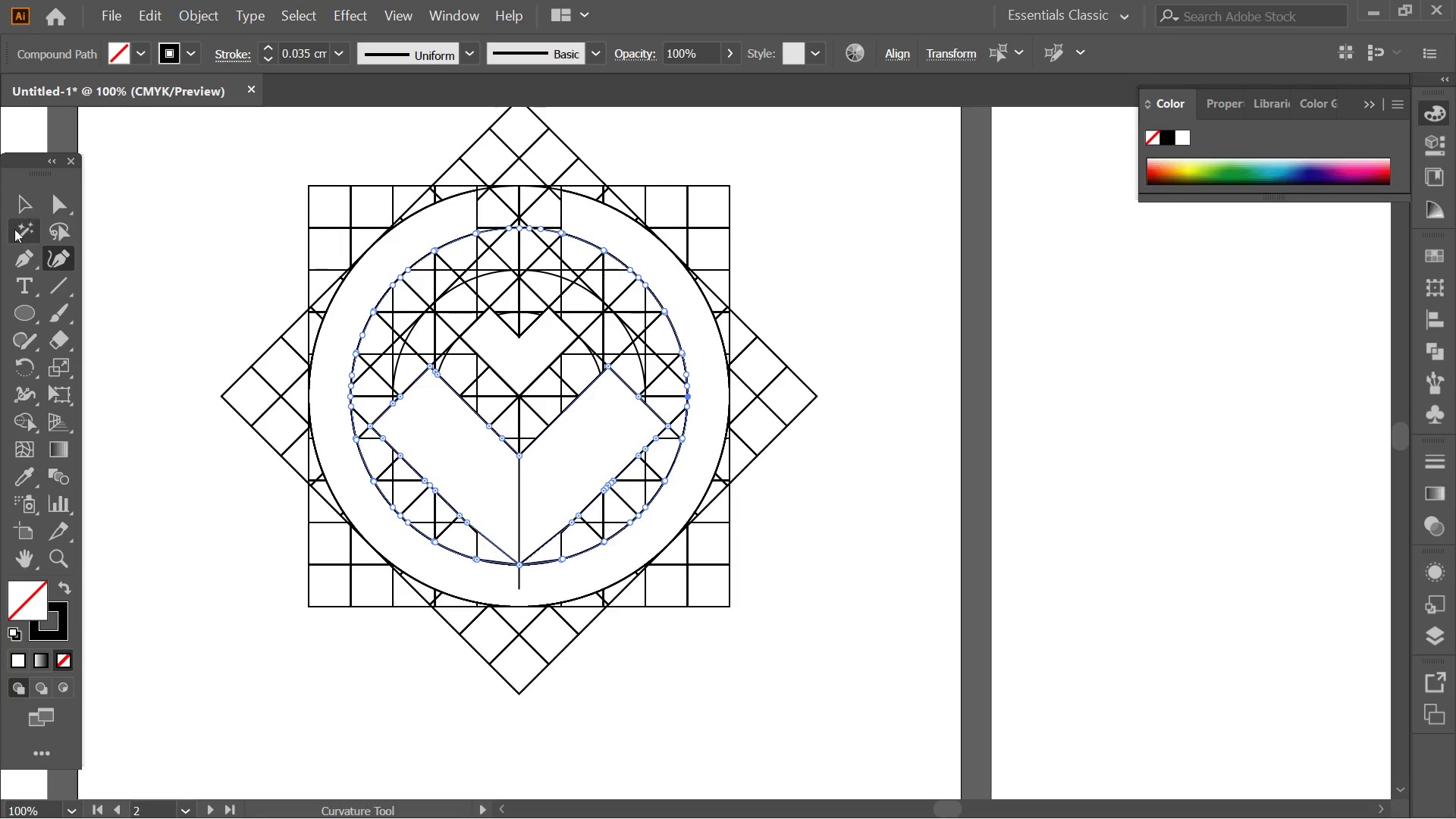 
scroll: coordinate [572, 471], scroll_direction: up, amount: 1.0
 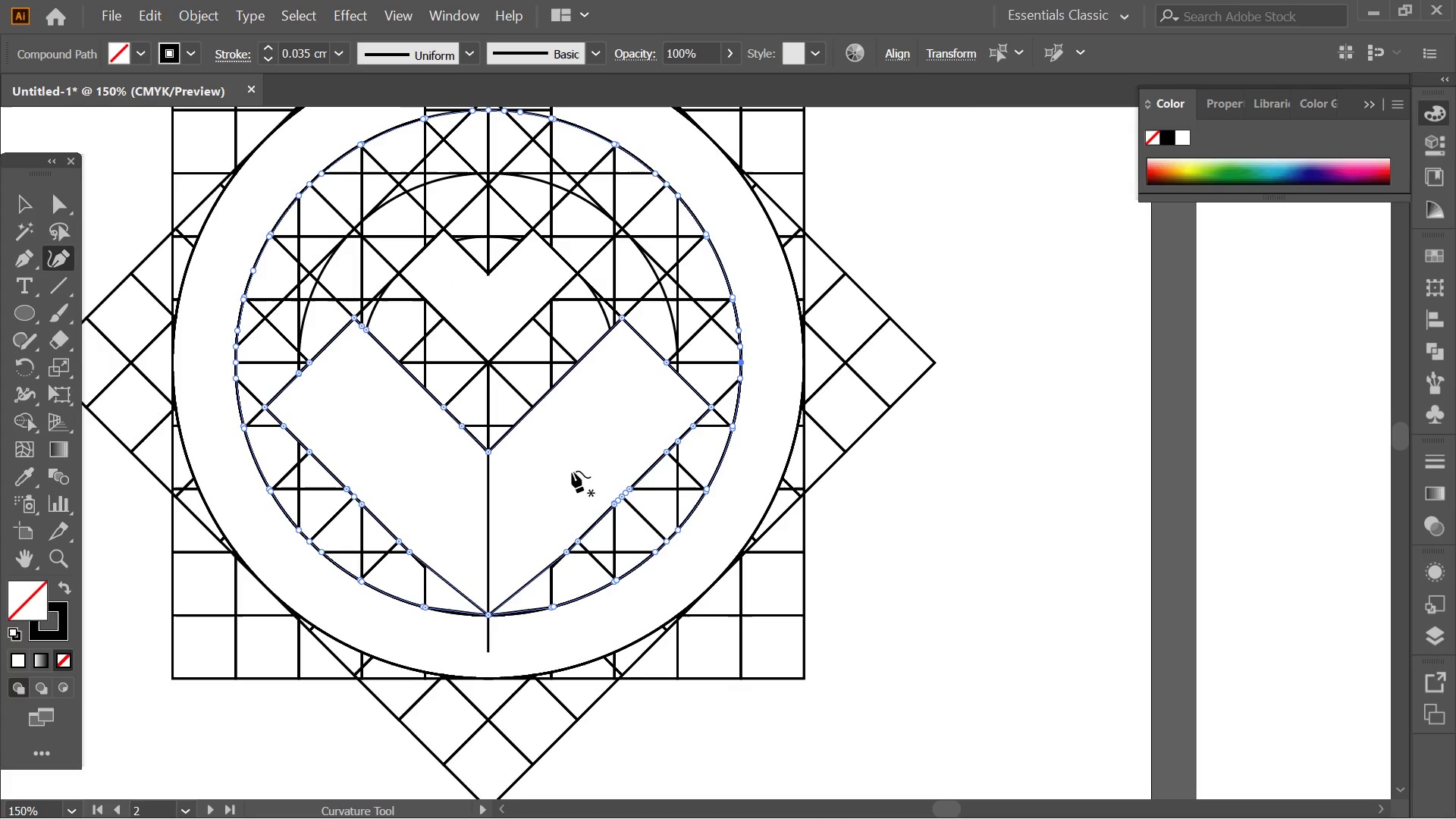 
scroll: coordinate [579, 463], scroll_direction: down, amount: 1.0
 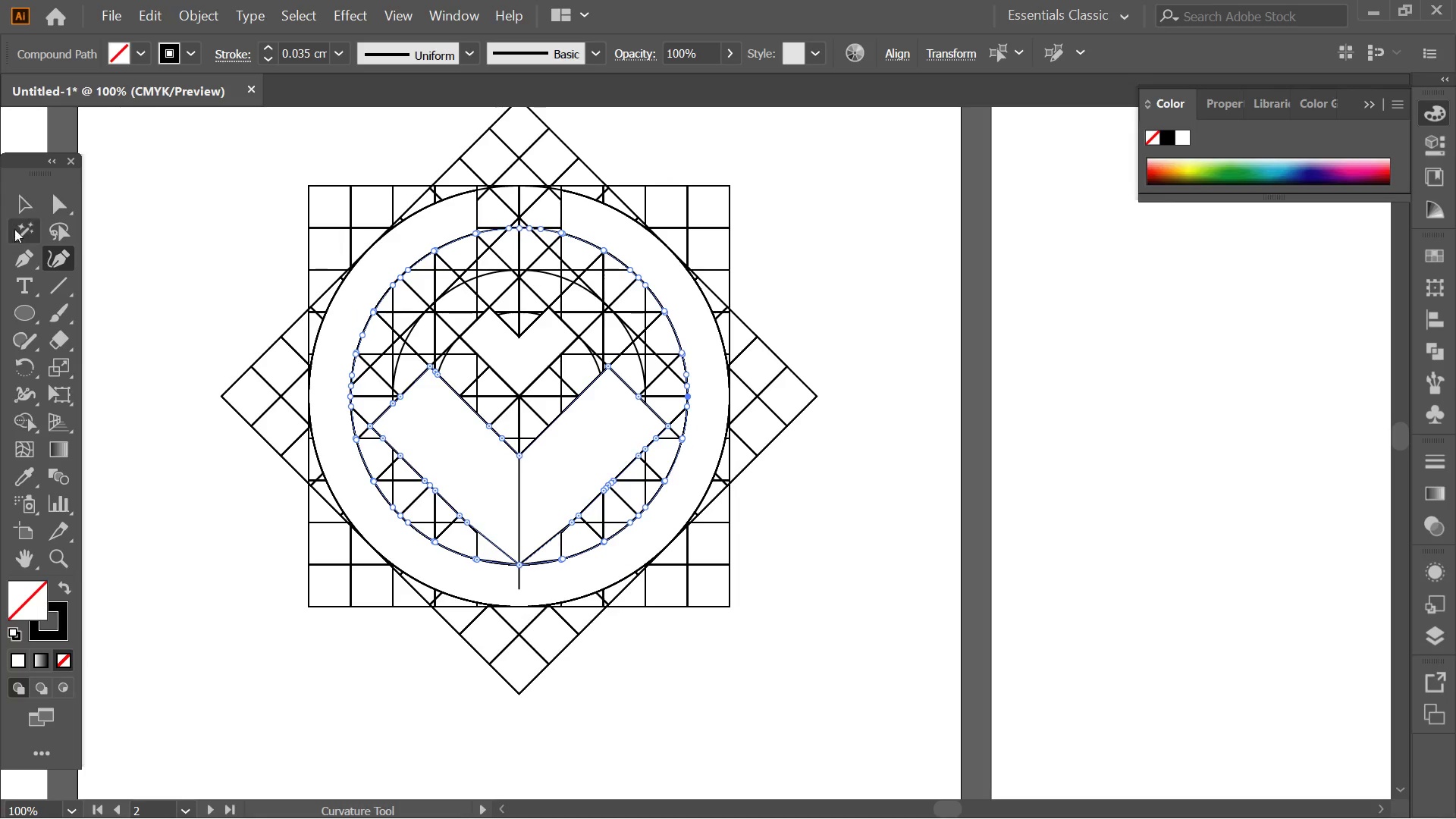 
left_click([19, 202])
 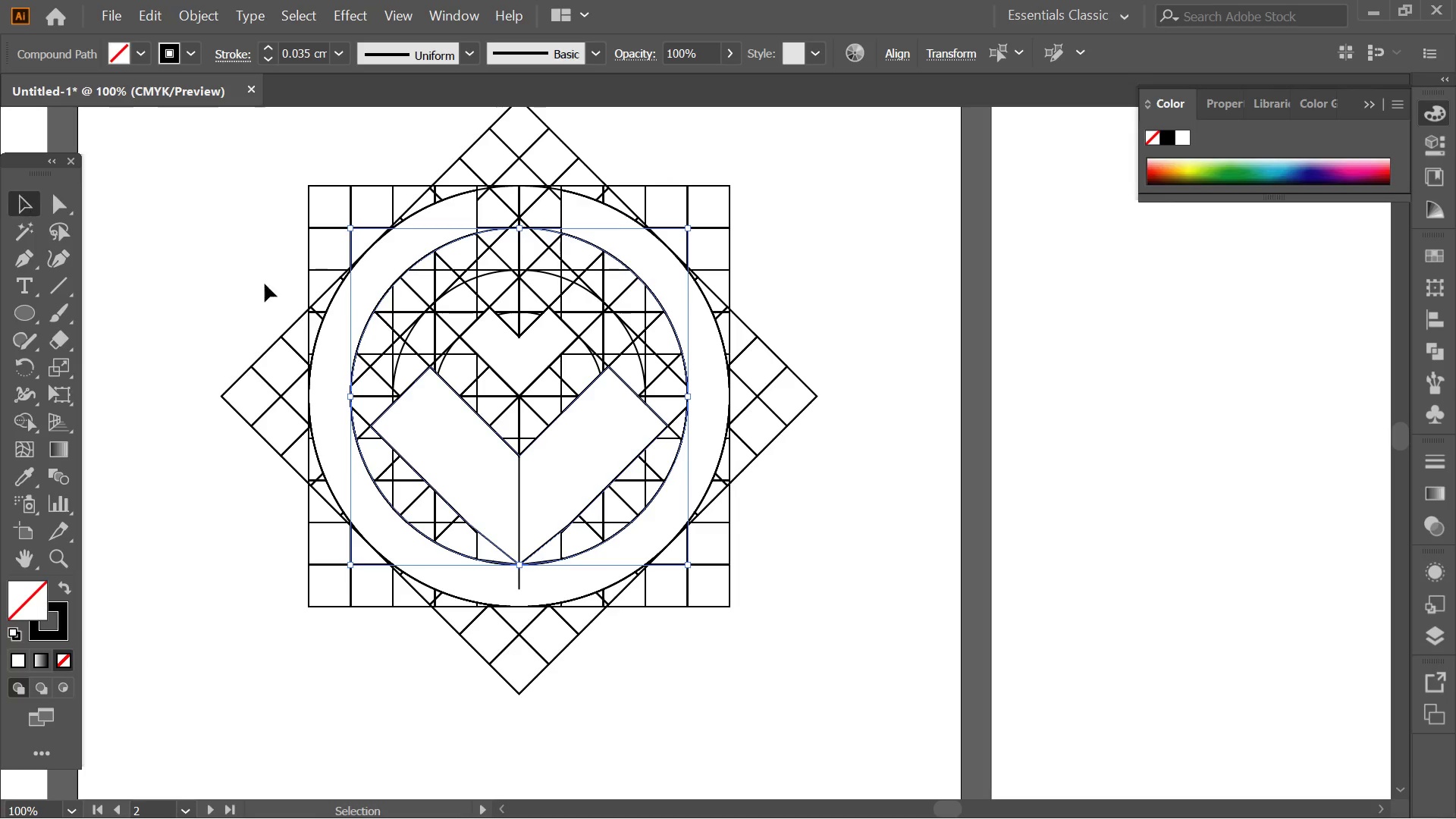 
key(Alt+AltLeft)
 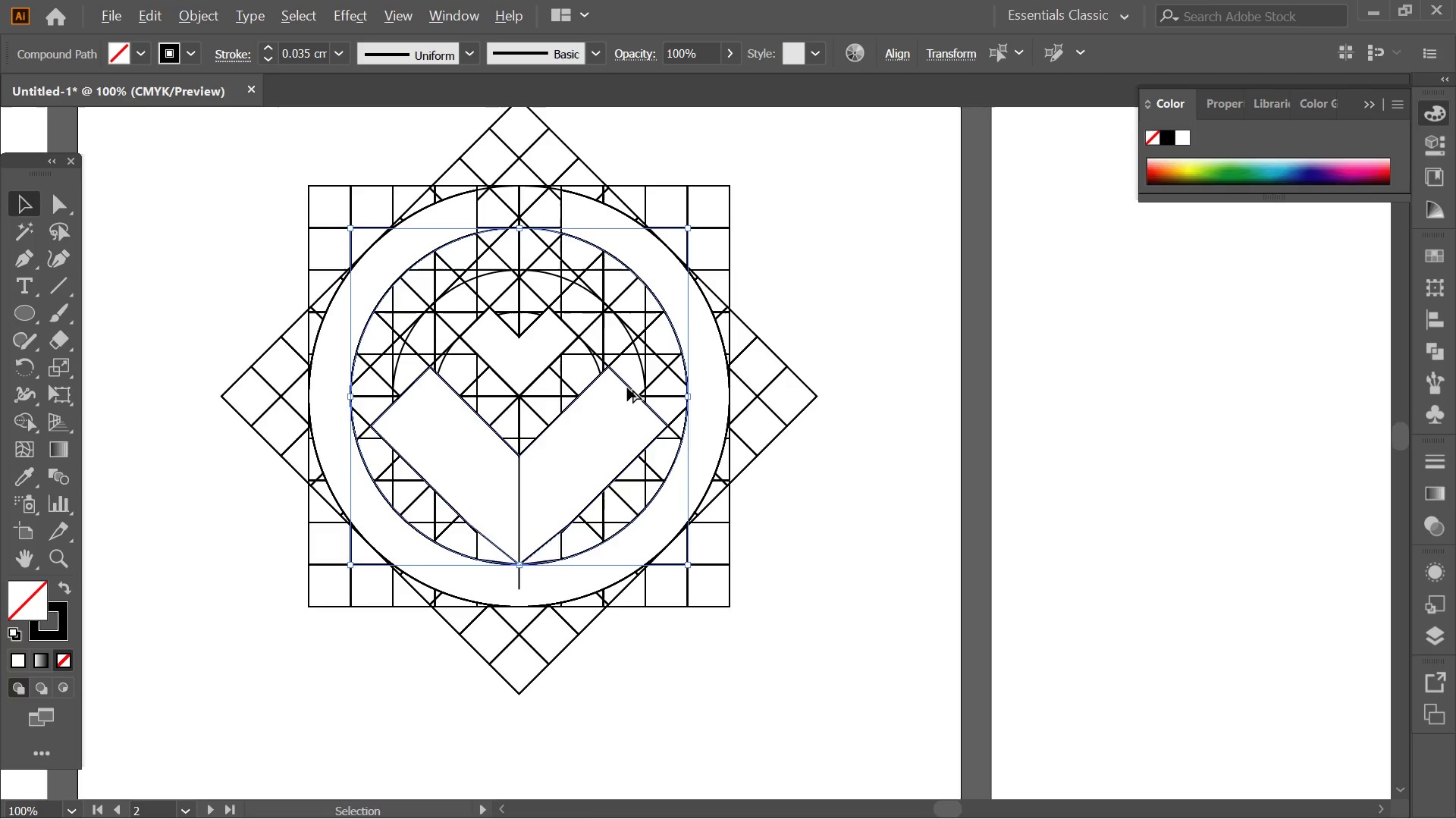 
left_click_drag(start_coordinate=[767, 581], to_coordinate=[410, 199])
 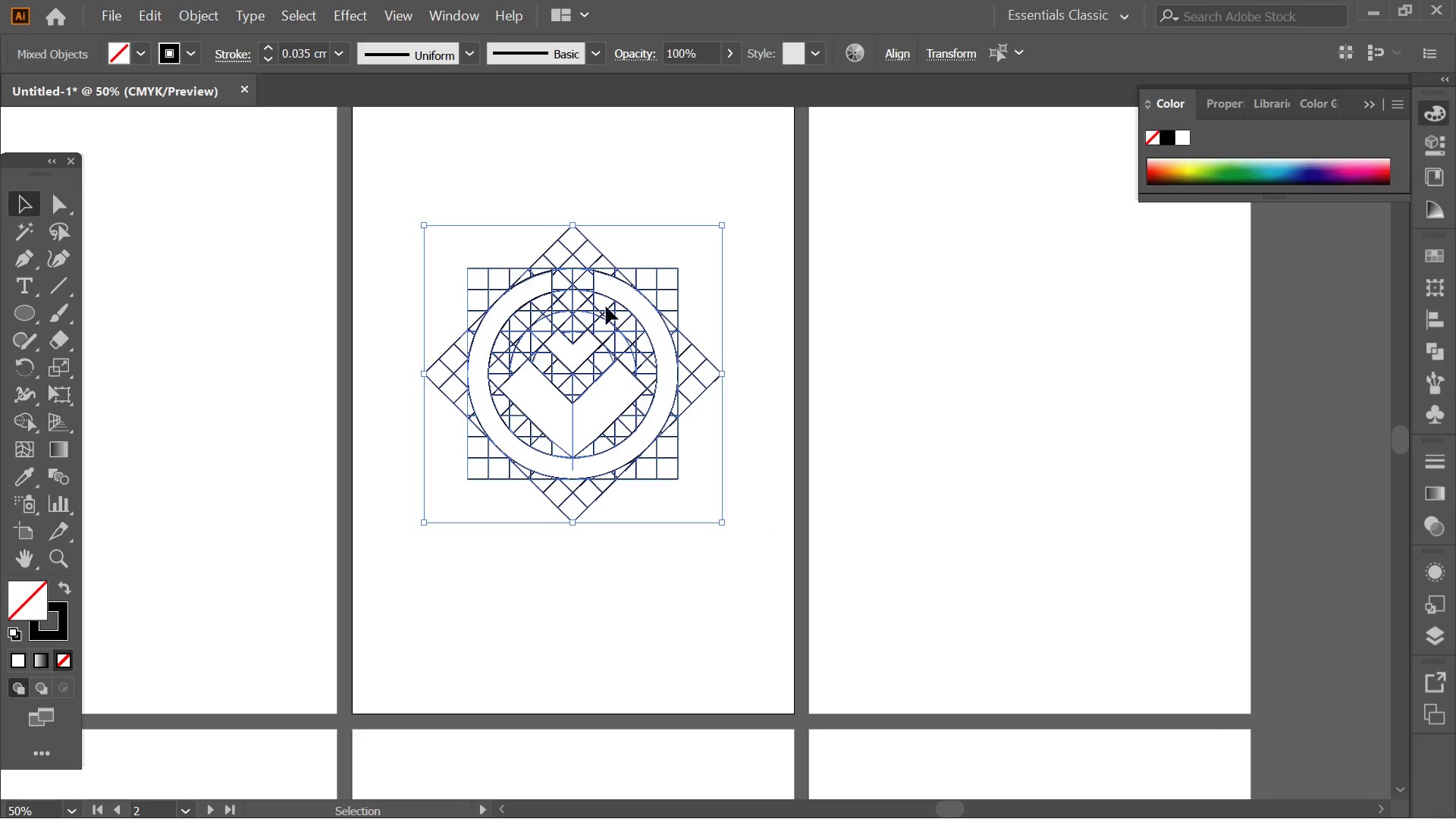 
scroll: coordinate [627, 388], scroll_direction: down, amount: 3.0
 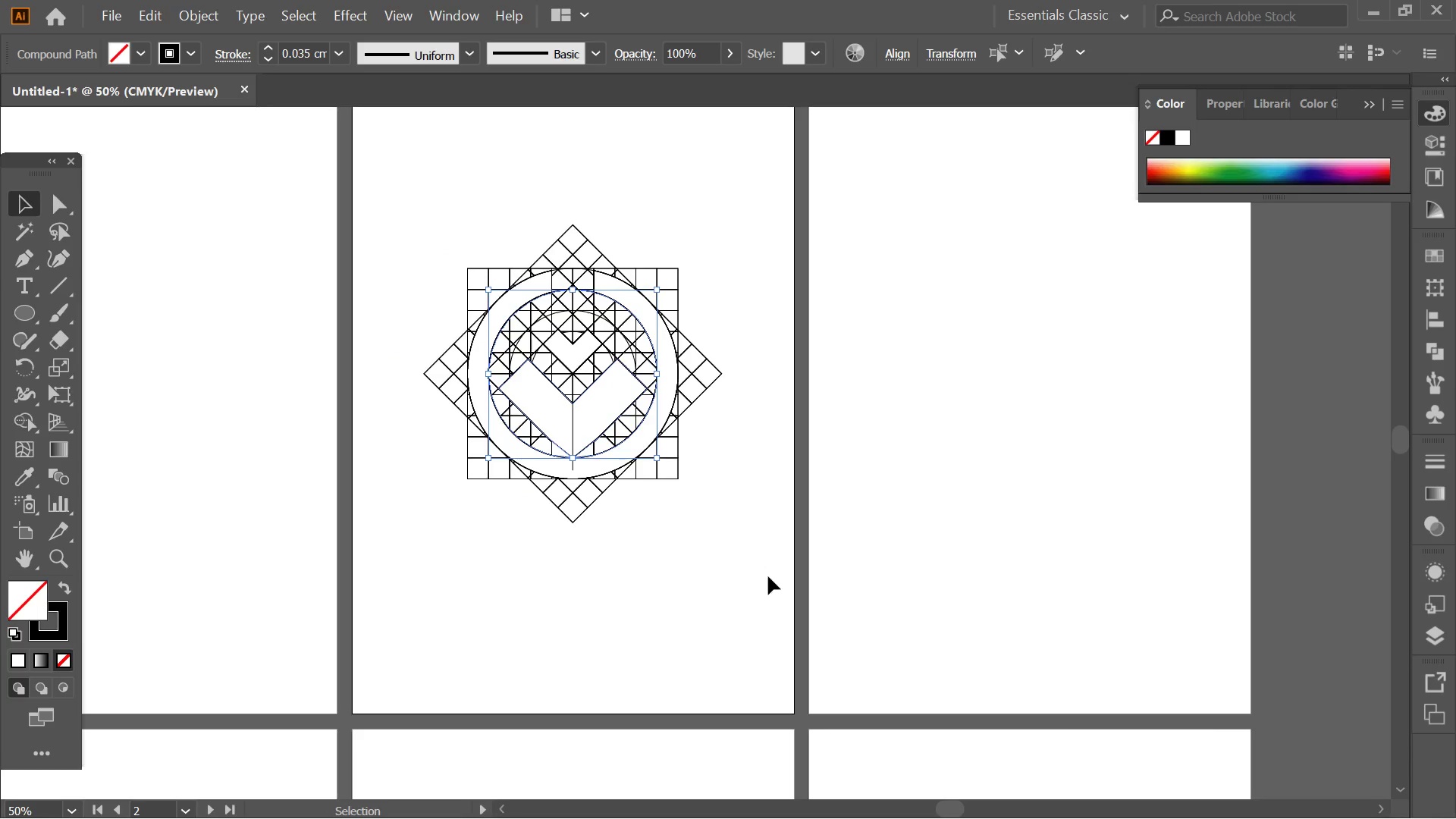 
hold_key(key=AltLeft, duration=0.38)
scroll: coordinate [606, 306], scroll_direction: up, amount: 3.0
 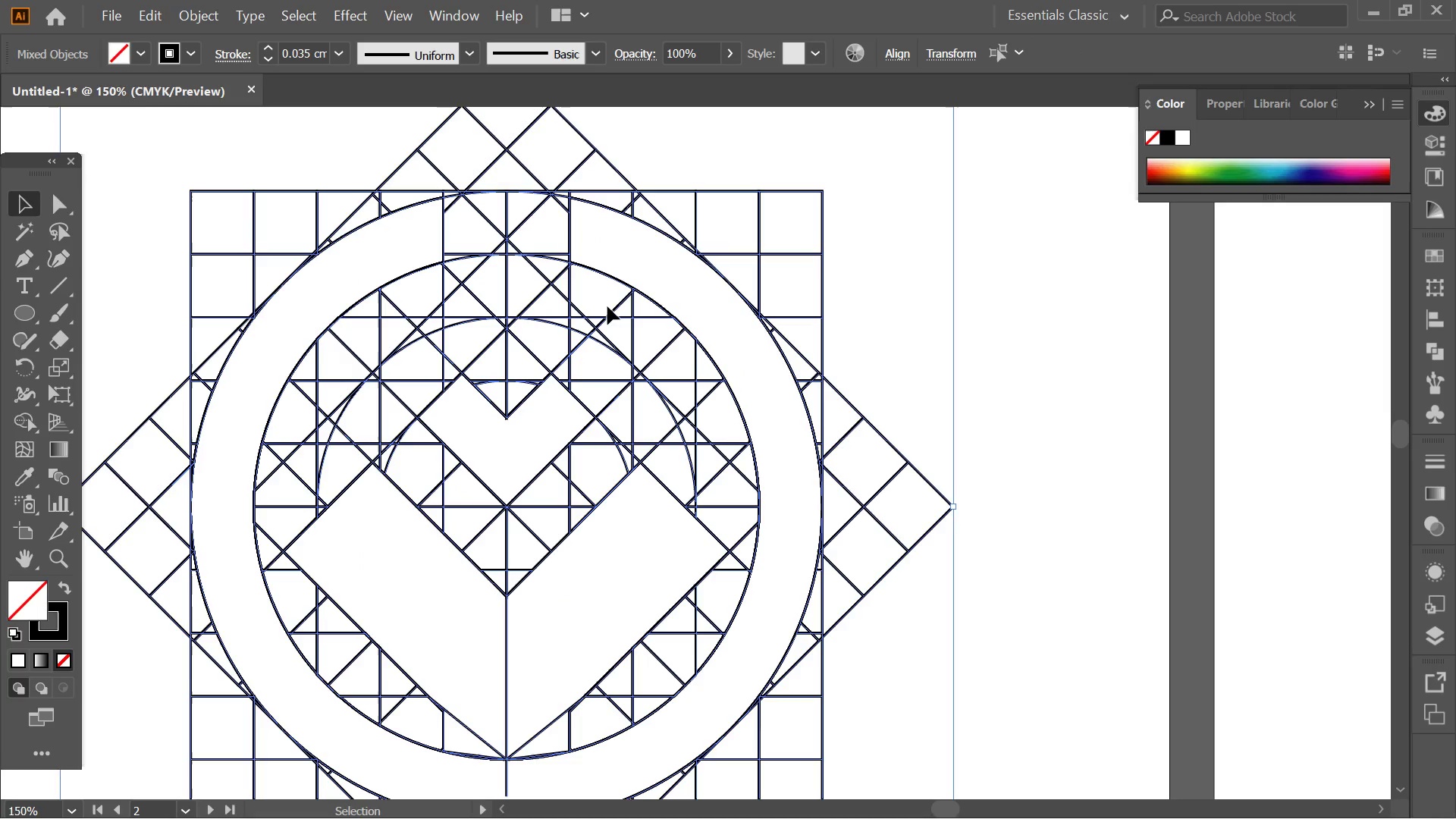 
key(Alt+AltLeft)
 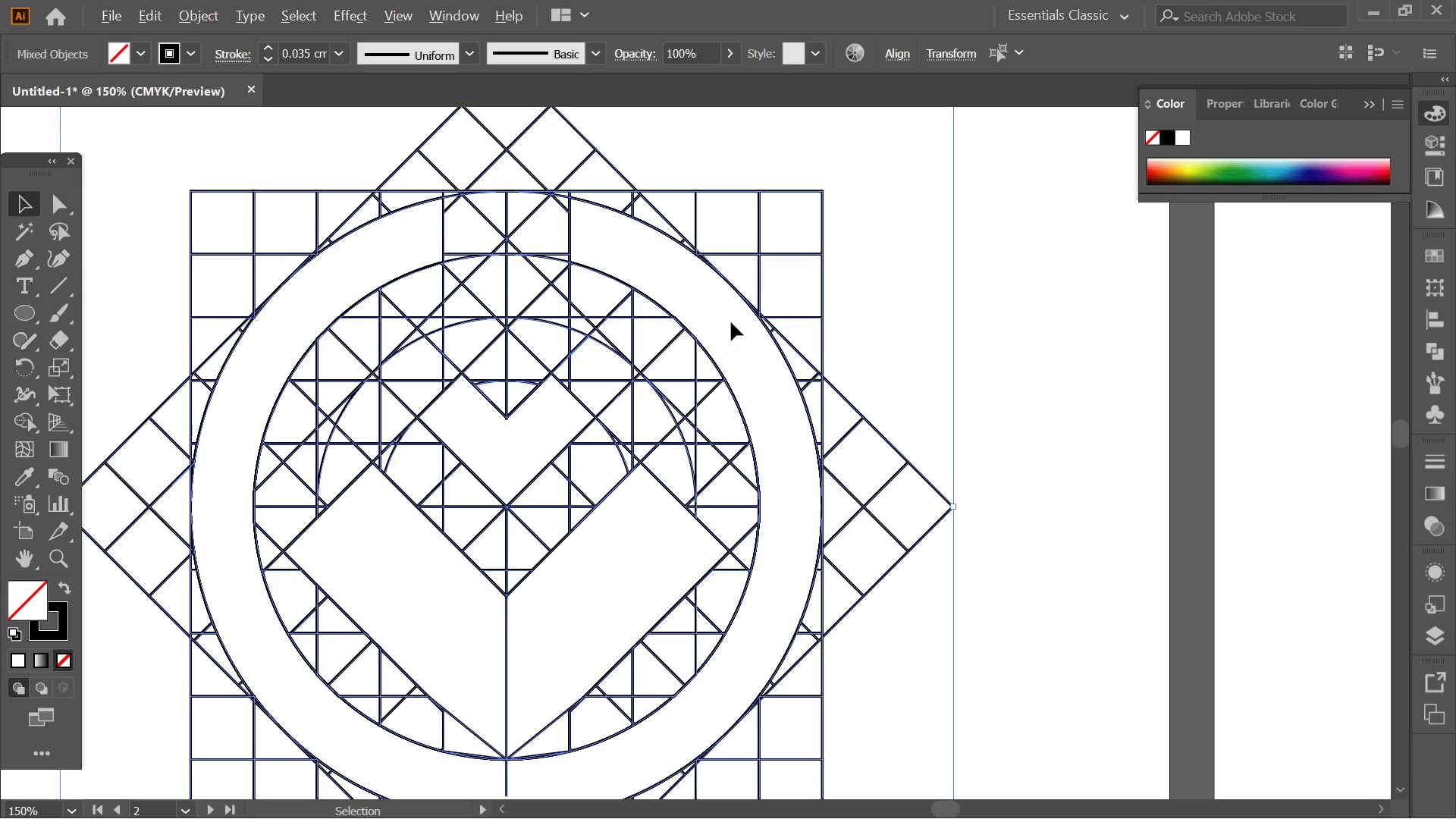 
left_click([839, 550])
 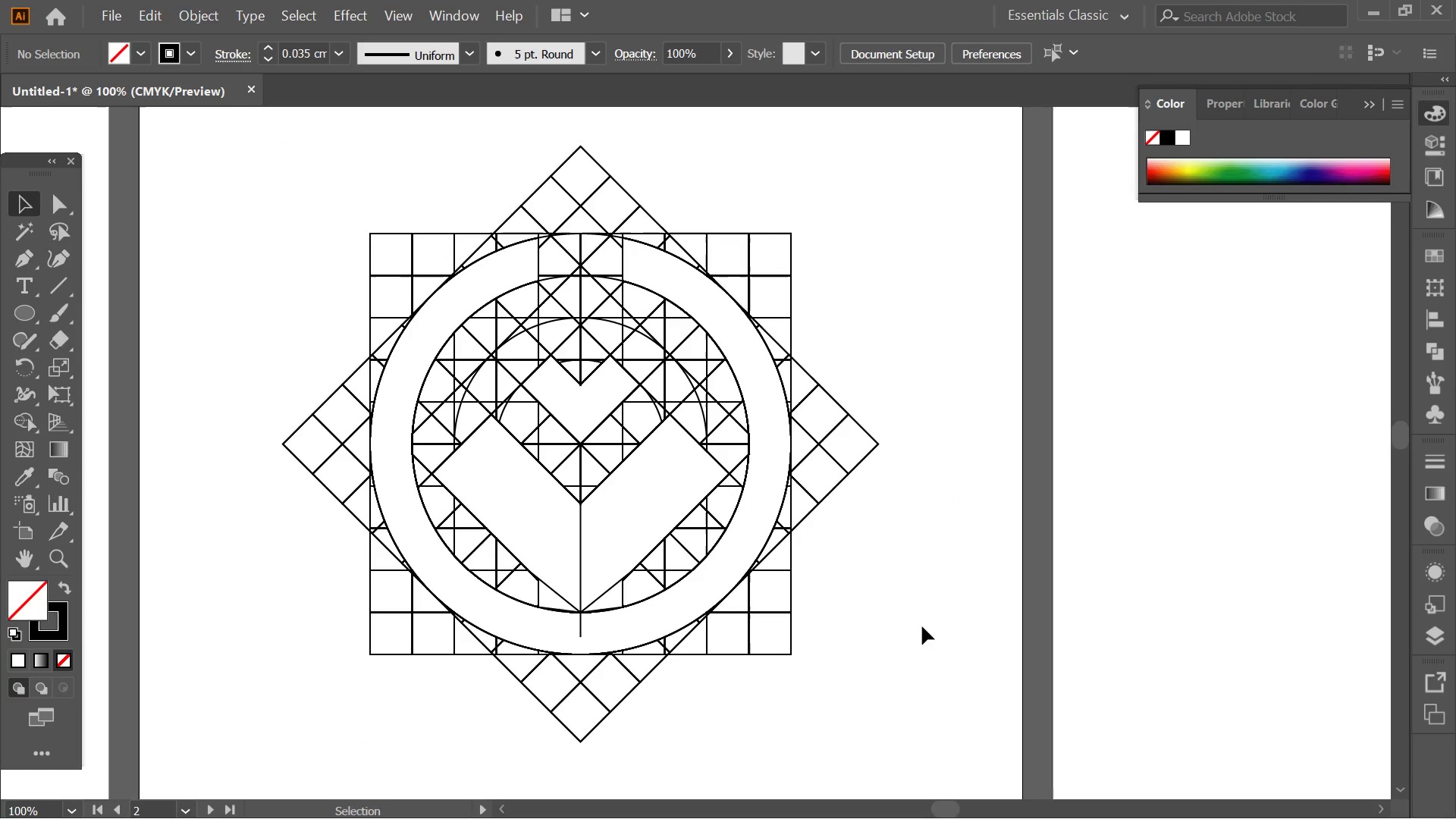 
scroll: coordinate [731, 322], scroll_direction: down, amount: 1.0
 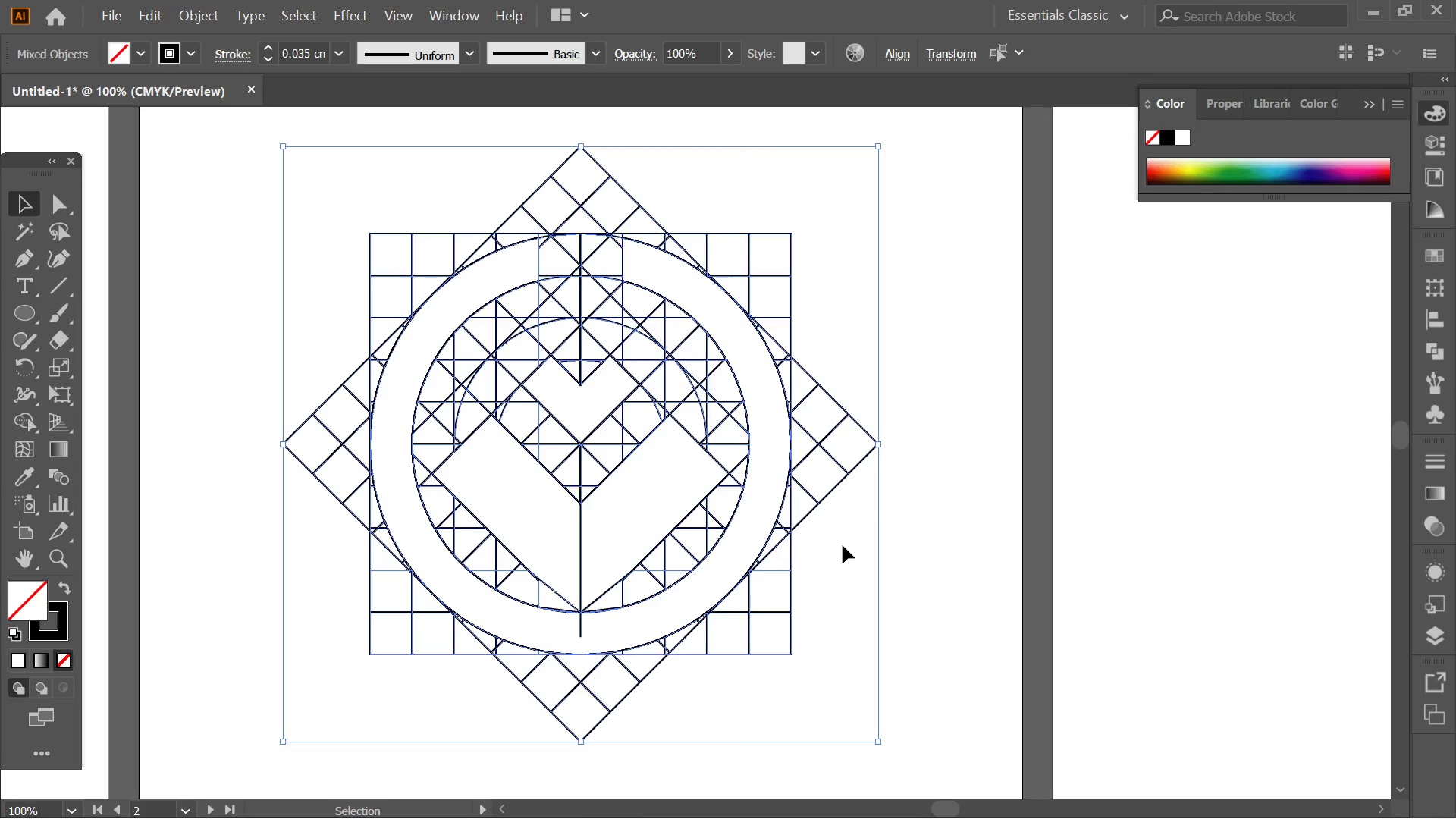 
left_click_drag(start_coordinate=[965, 687], to_coordinate=[169, 99])
 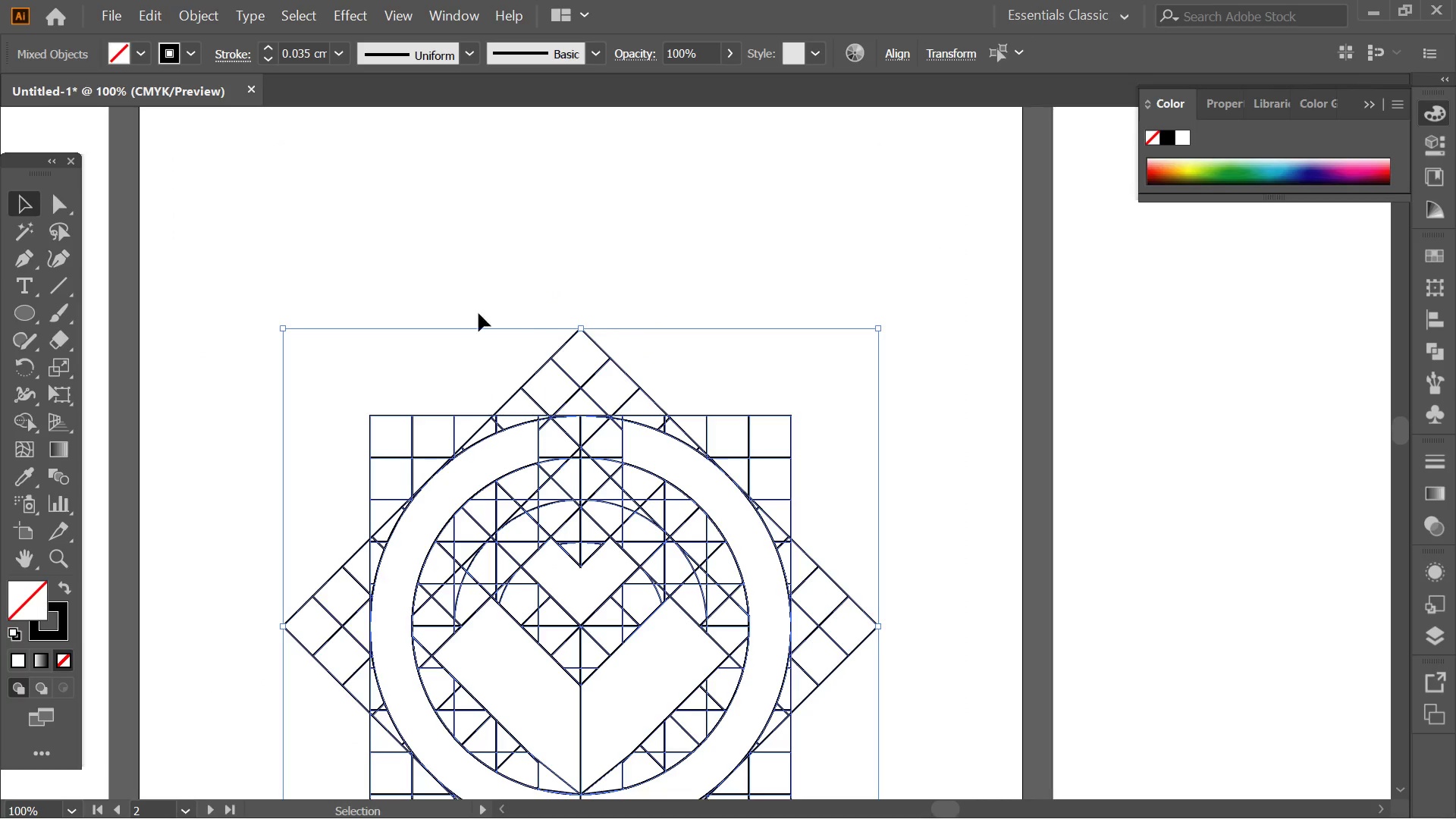 
key(Space)
 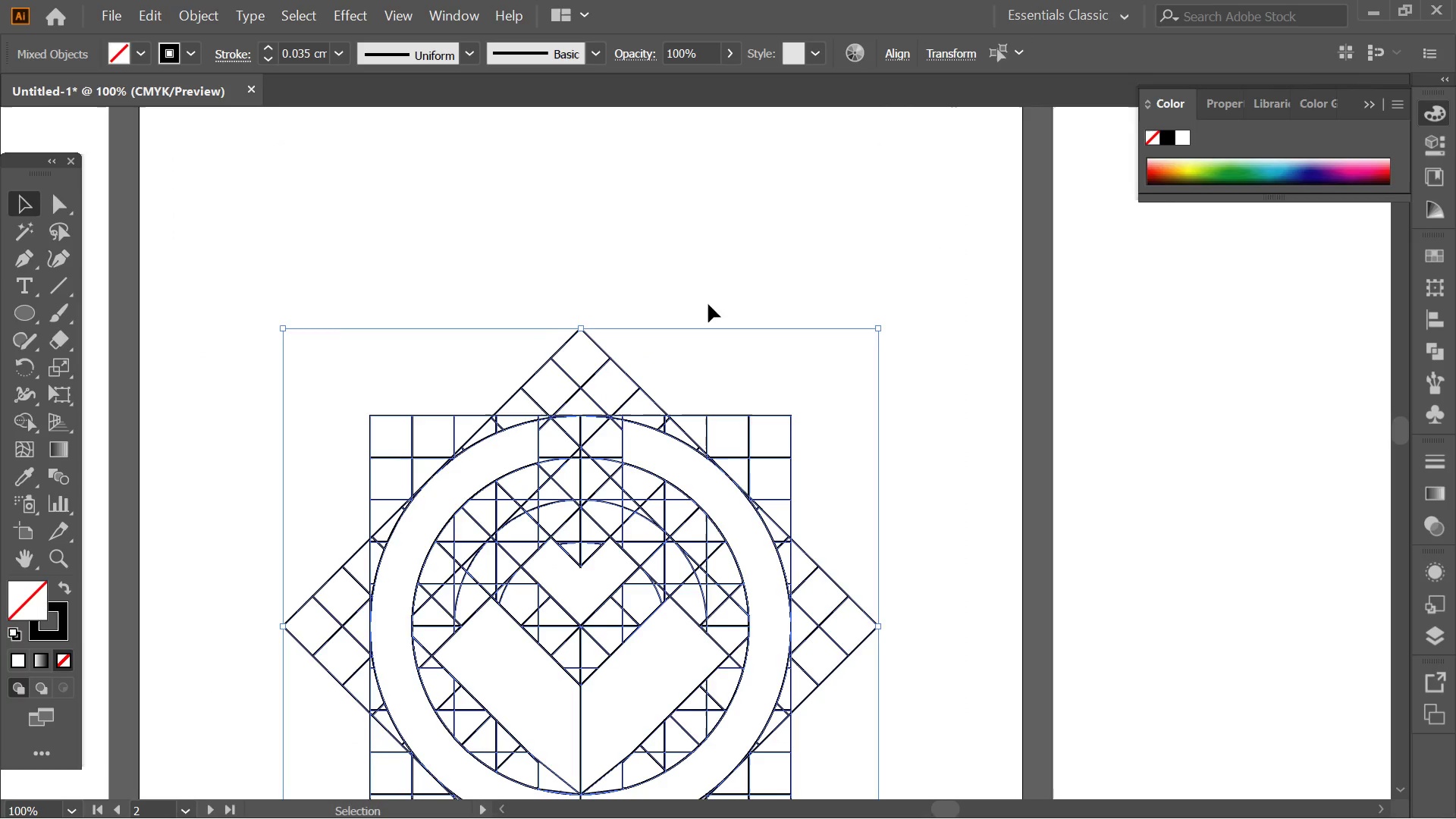 
hold_key(key=Space, duration=0.66)
 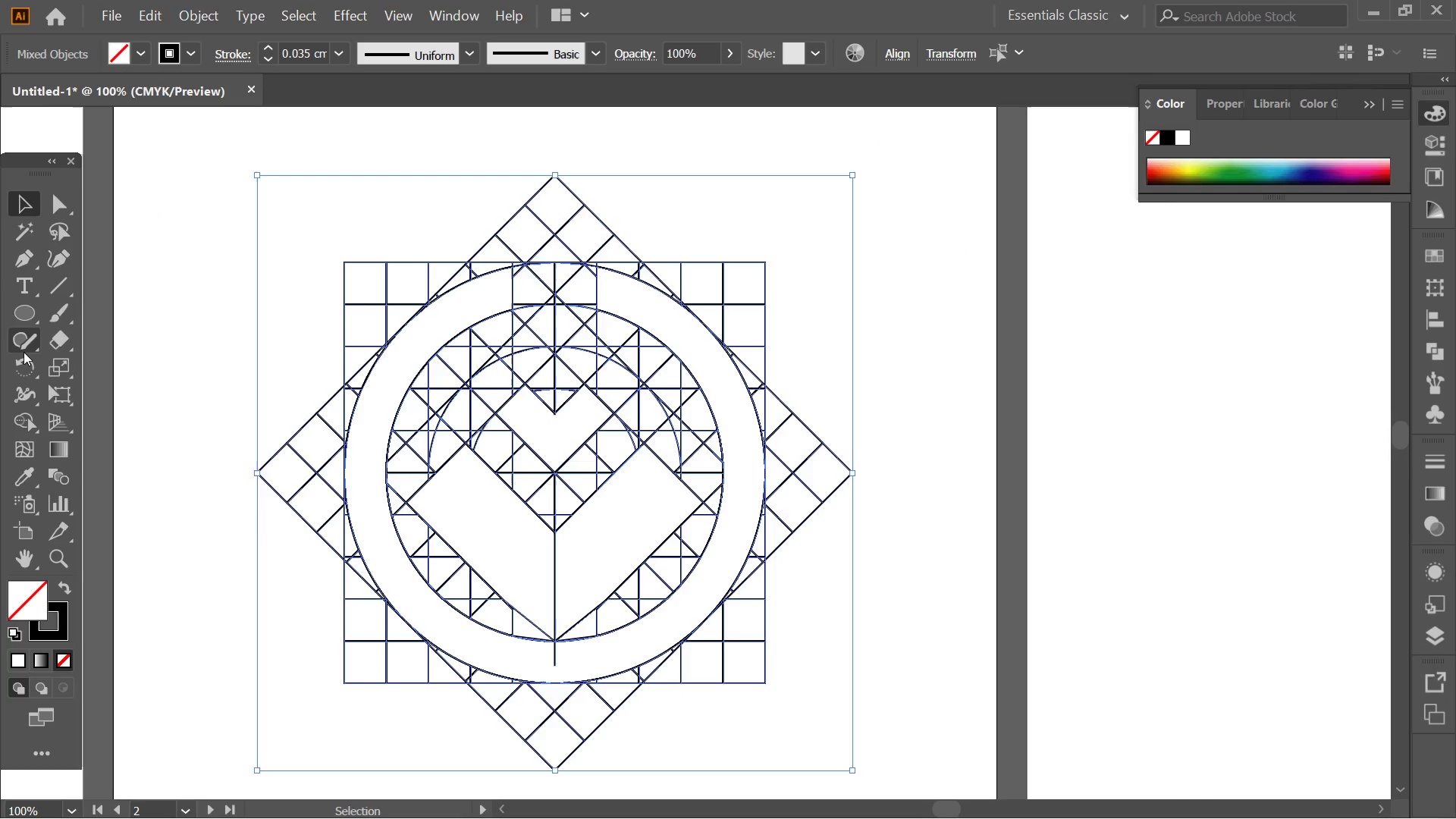 
left_click_drag(start_coordinate=[708, 304], to_coordinate=[685, 158])
 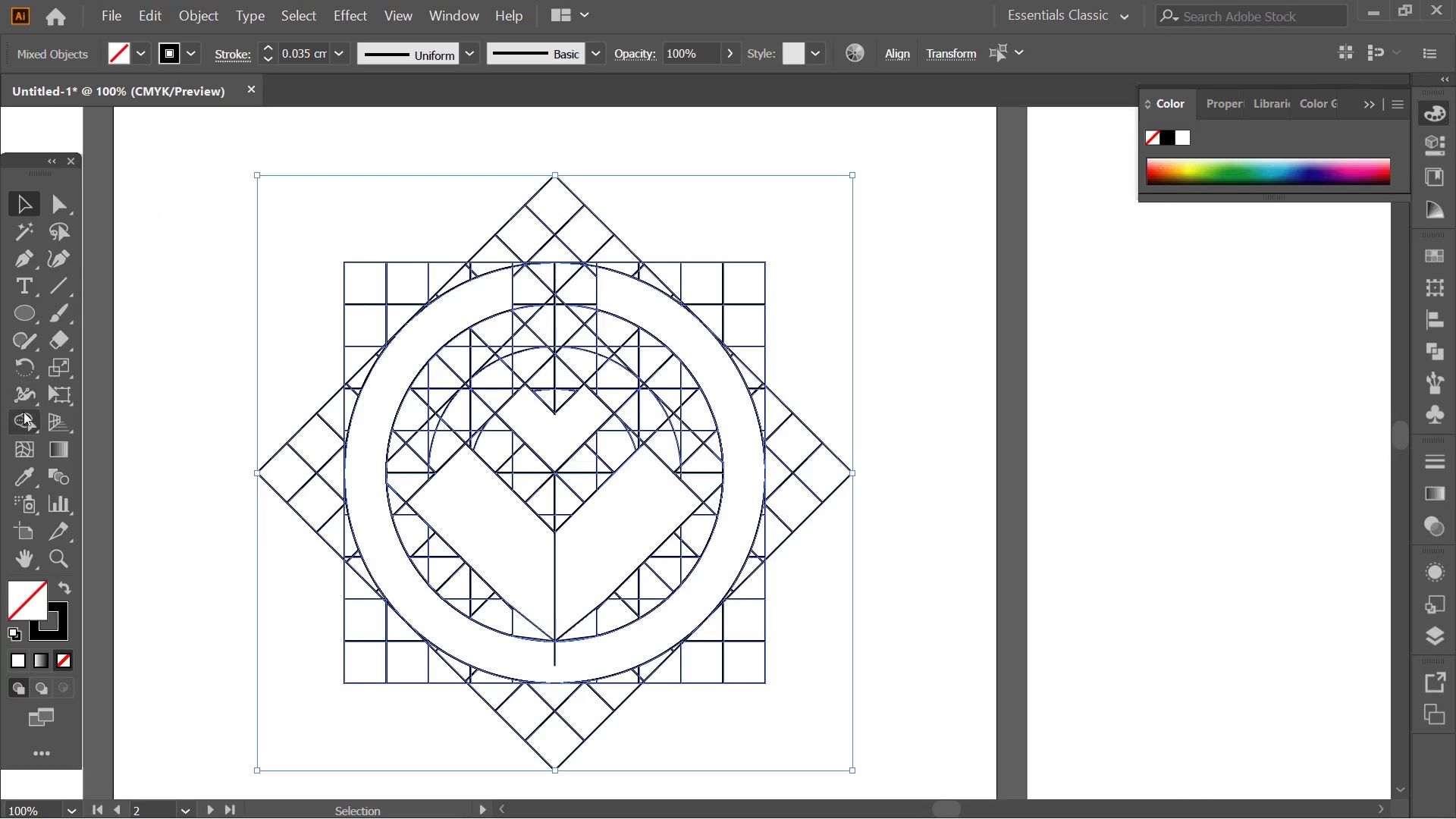 
left_click([24, 425])
 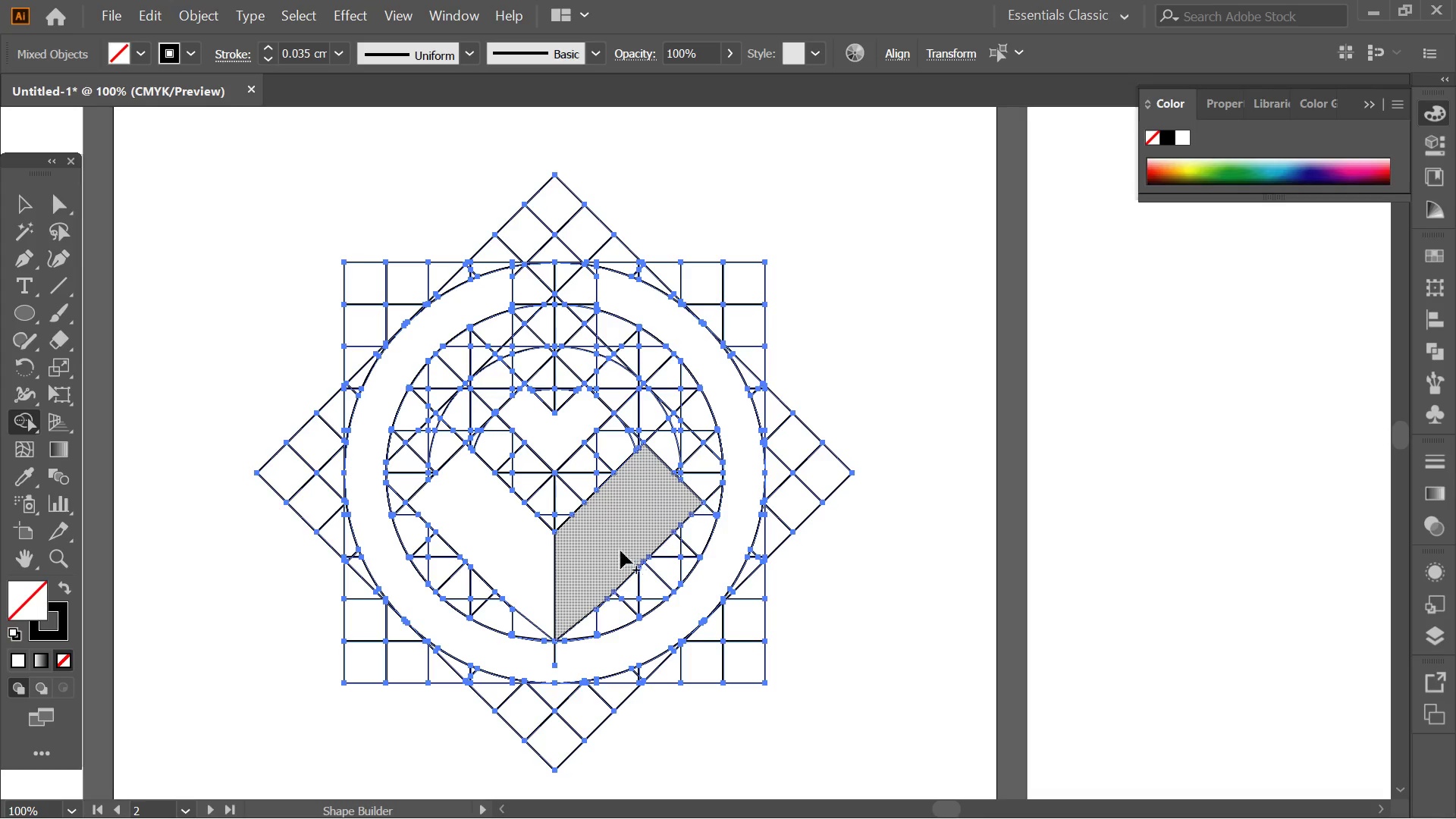 
left_click_drag(start_coordinate=[613, 551], to_coordinate=[548, 568])
 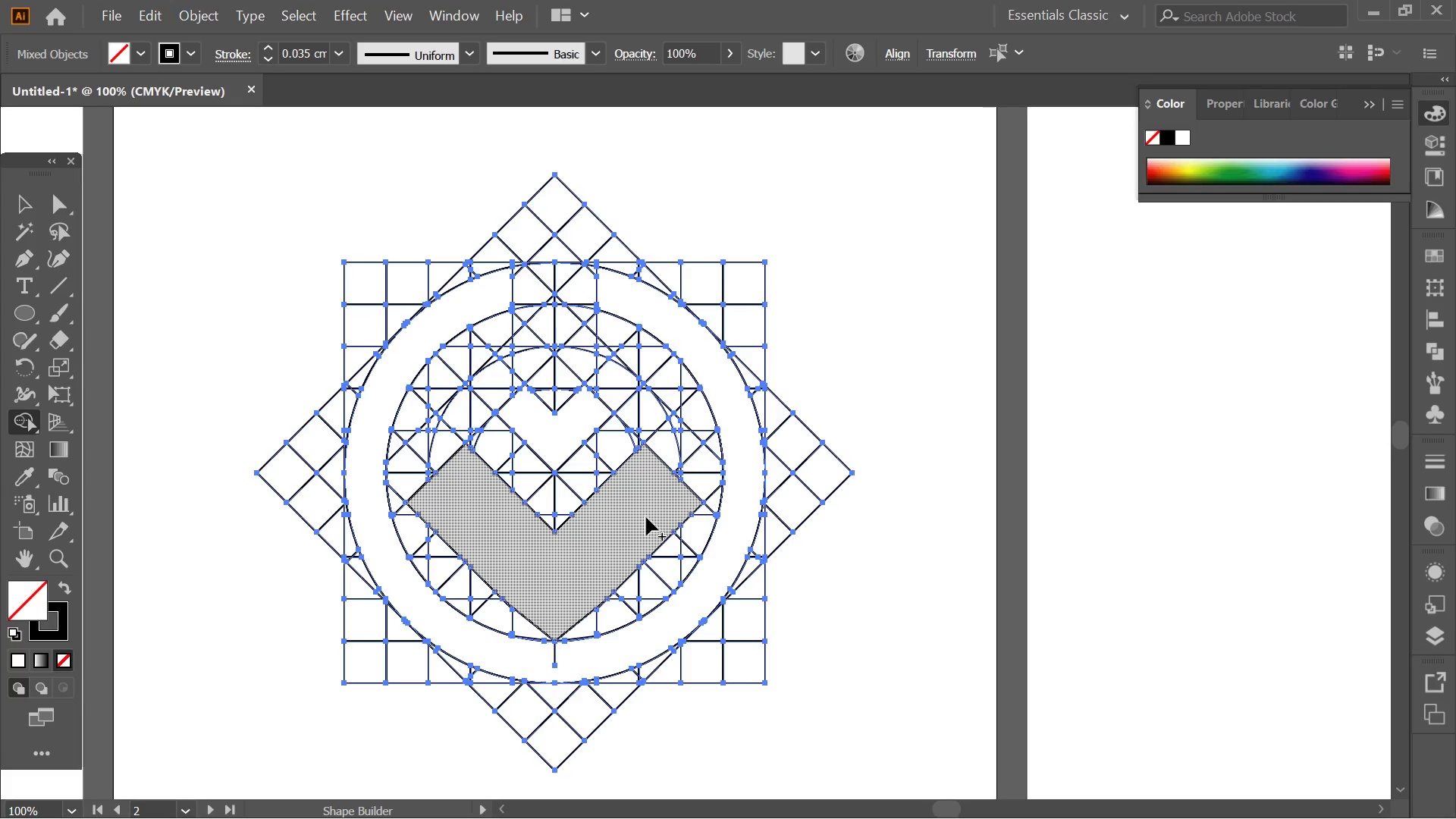 
hold_key(key=AltLeft, duration=0.34)
scroll: coordinate [569, 645], scroll_direction: up, amount: 2.0
 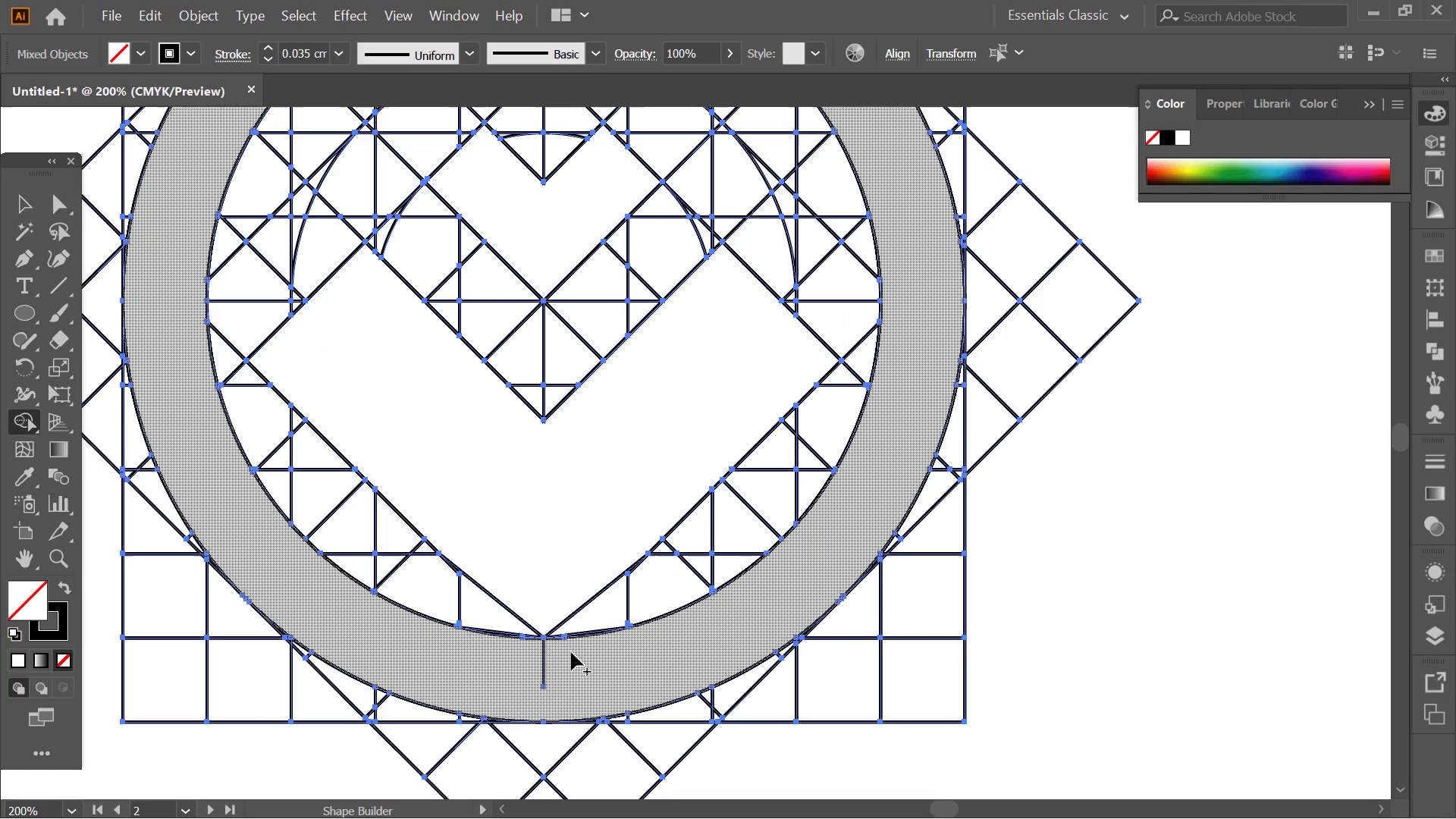 
left_click_drag(start_coordinate=[563, 657], to_coordinate=[519, 667])
 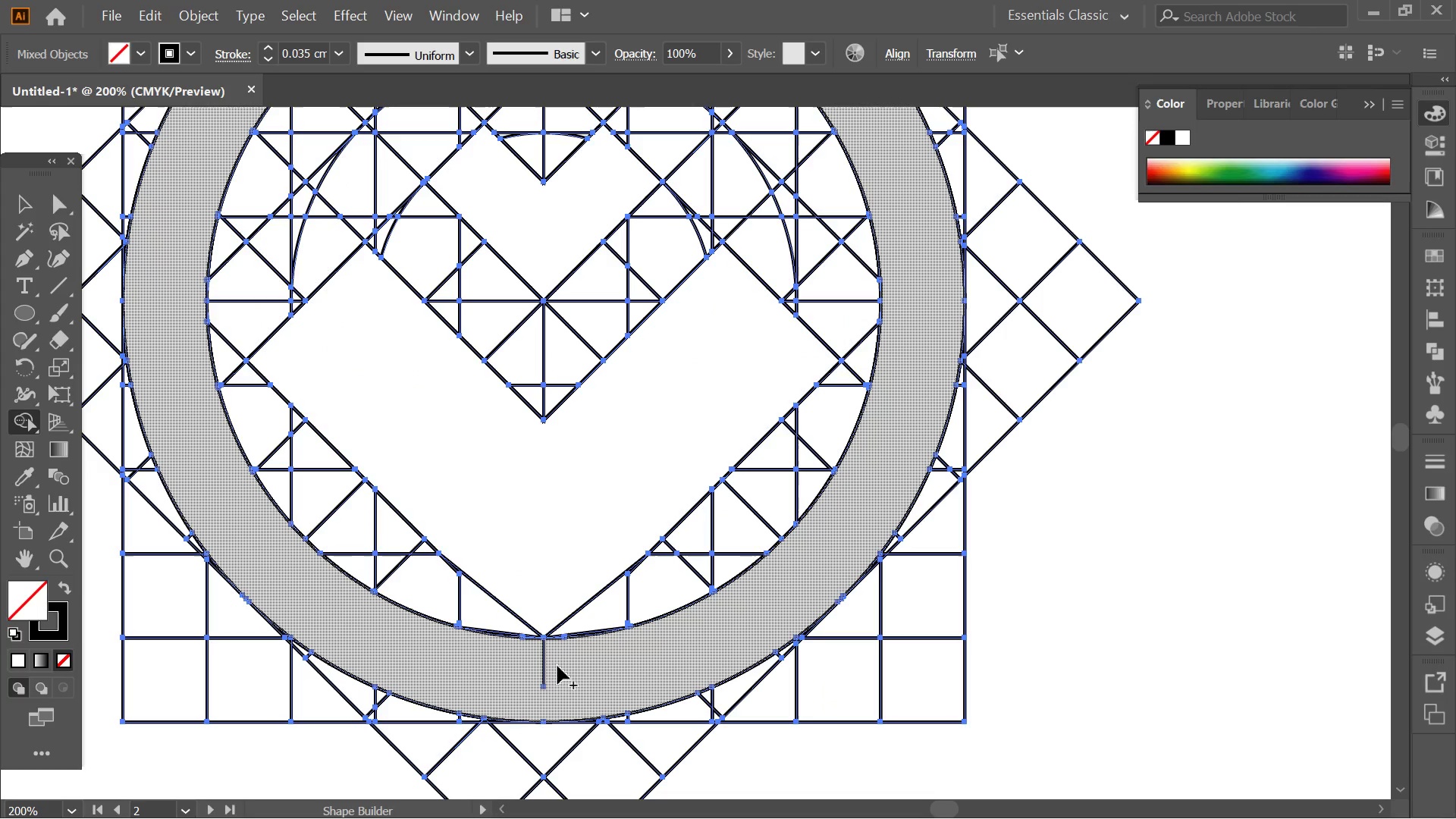 
hold_key(key=AltLeft, duration=0.48)
left_click_drag(start_coordinate=[557, 672], to_coordinate=[494, 655])
 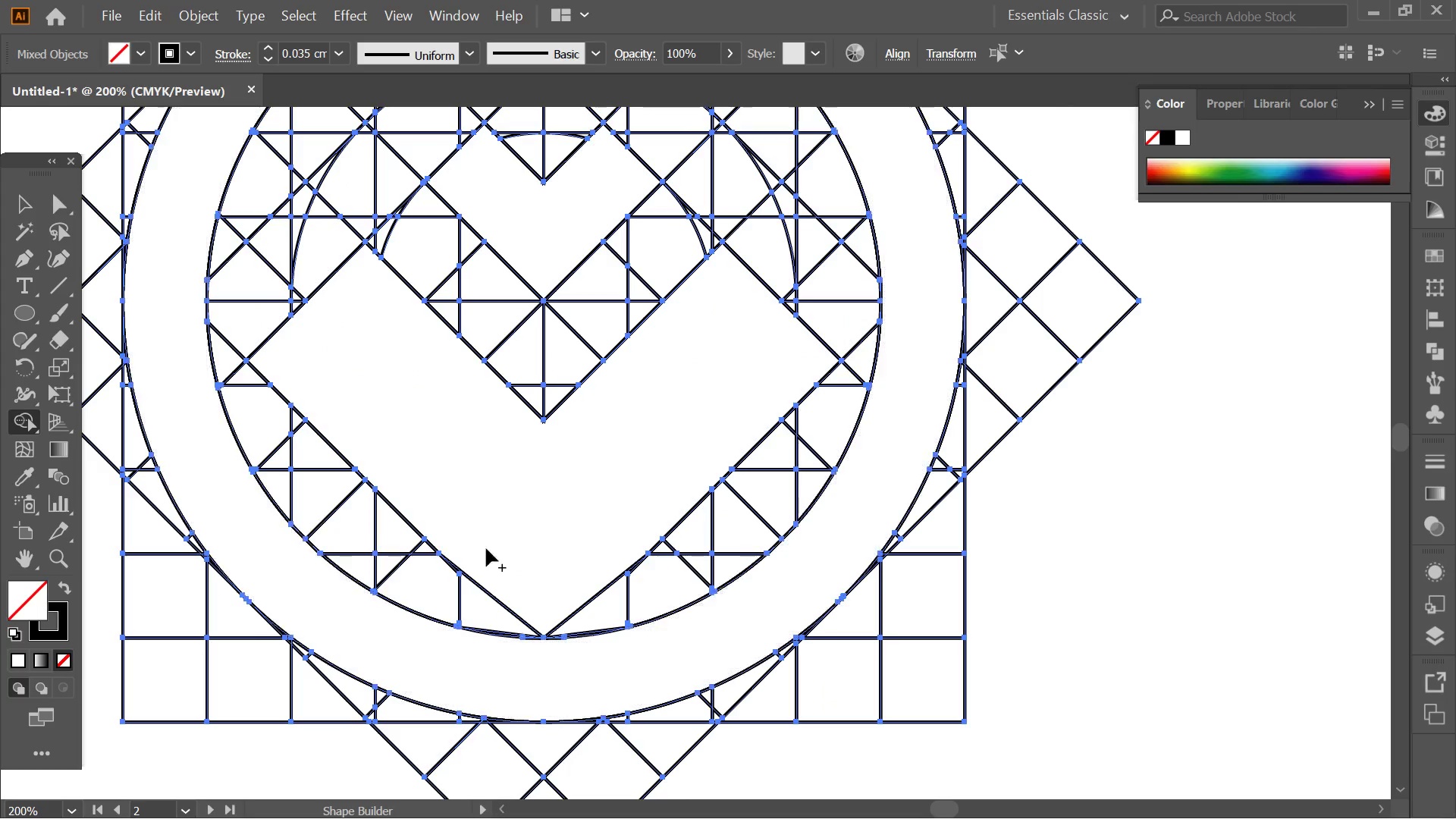 
key(Alt+AltLeft)
 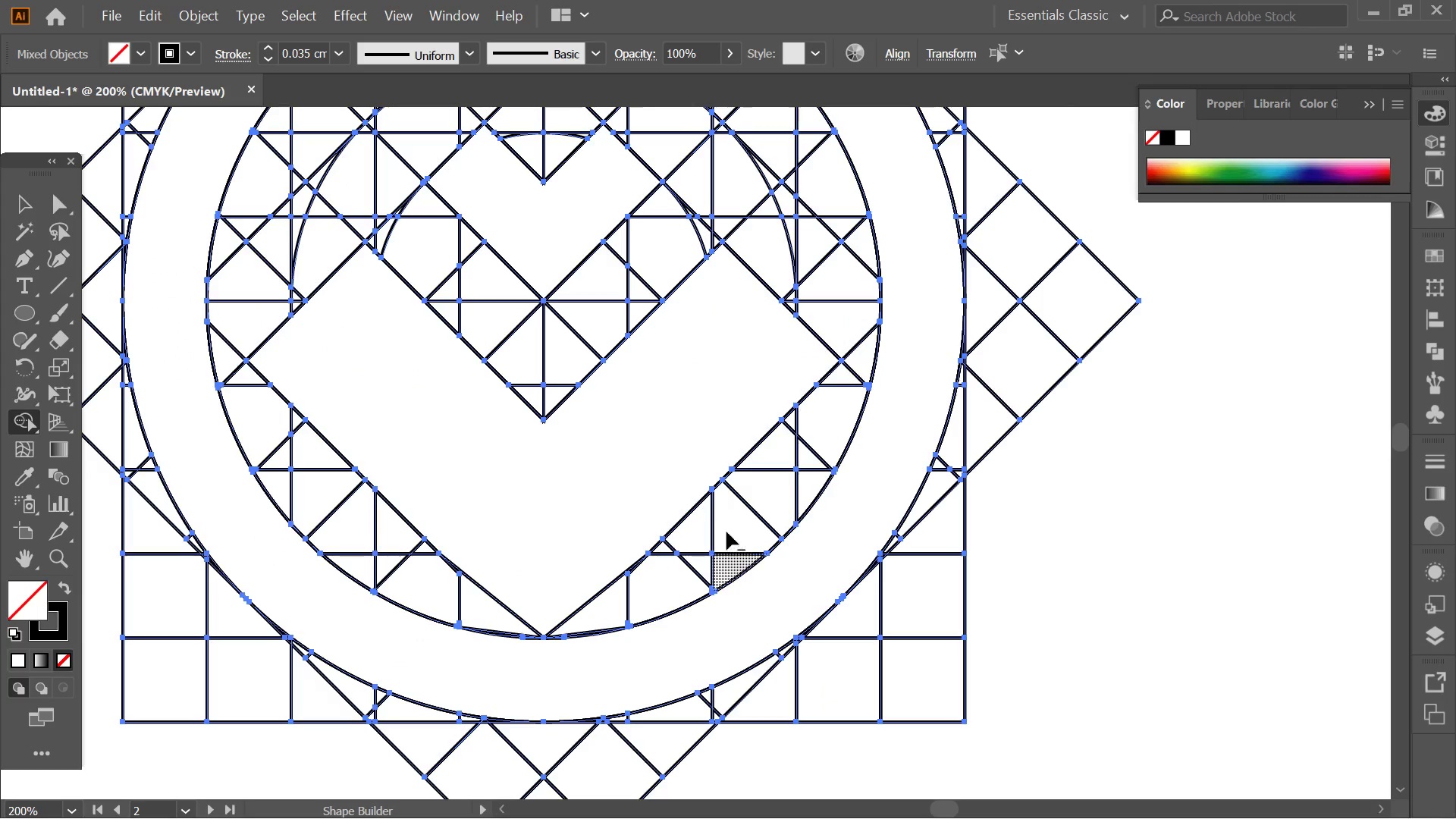 
hold_key(key=Space, duration=0.52)
 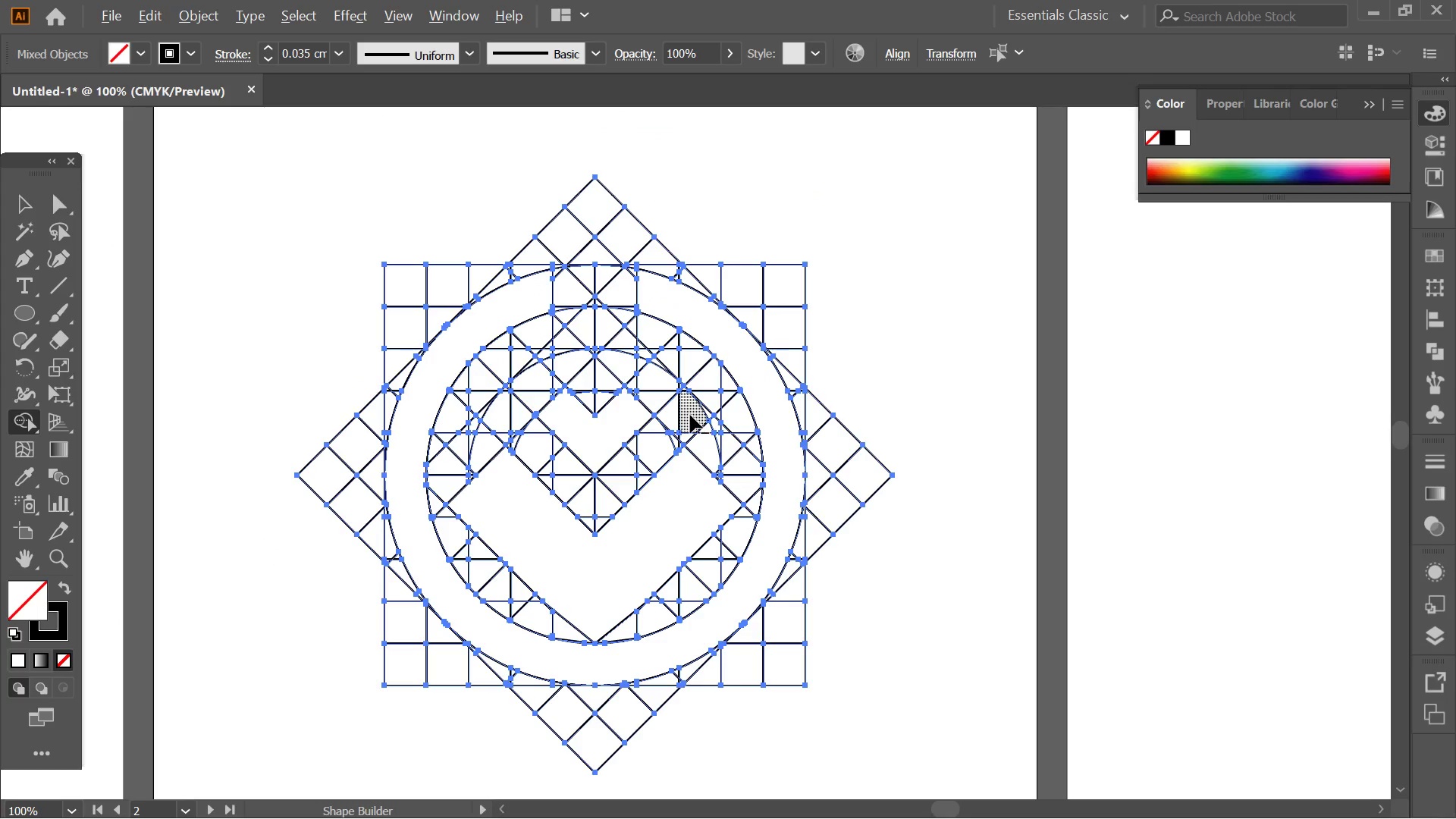 
left_click_drag(start_coordinate=[782, 445], to_coordinate=[731, 535])
 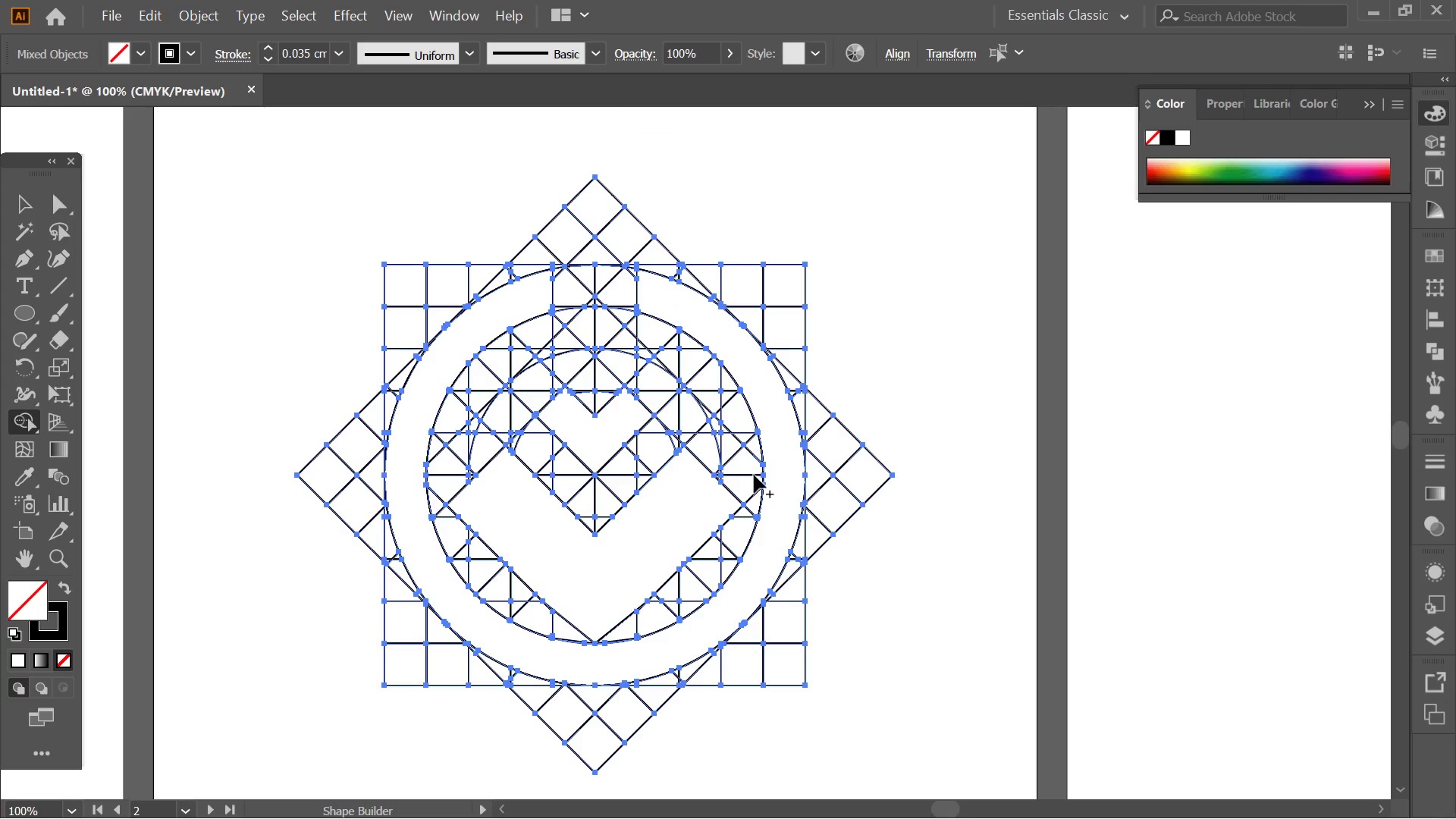 
scroll: coordinate [761, 486], scroll_direction: down, amount: 3.0
 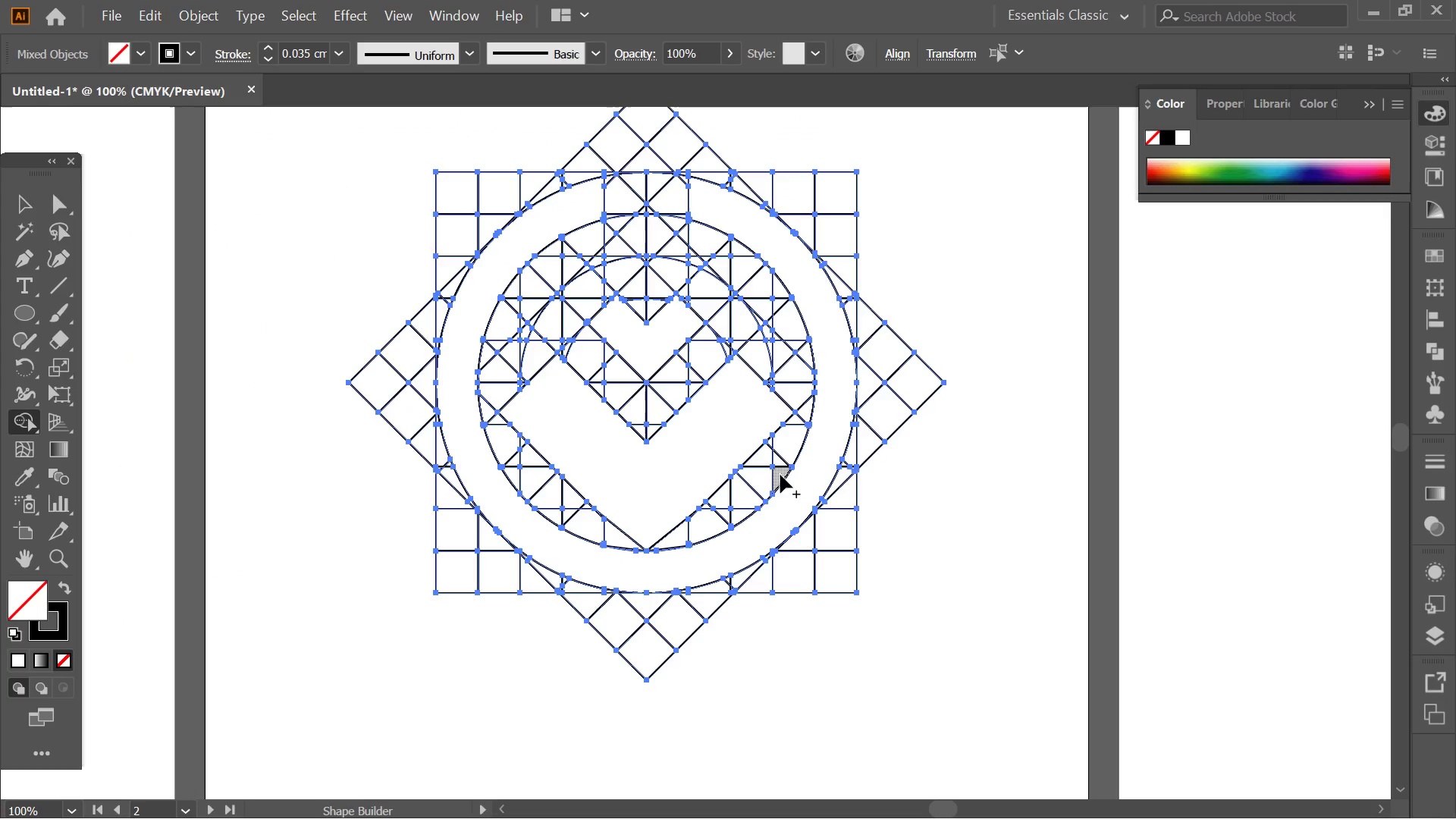 
hold_key(key=AltLeft, duration=0.59)
scroll: coordinate [690, 415], scroll_direction: up, amount: 1.0
 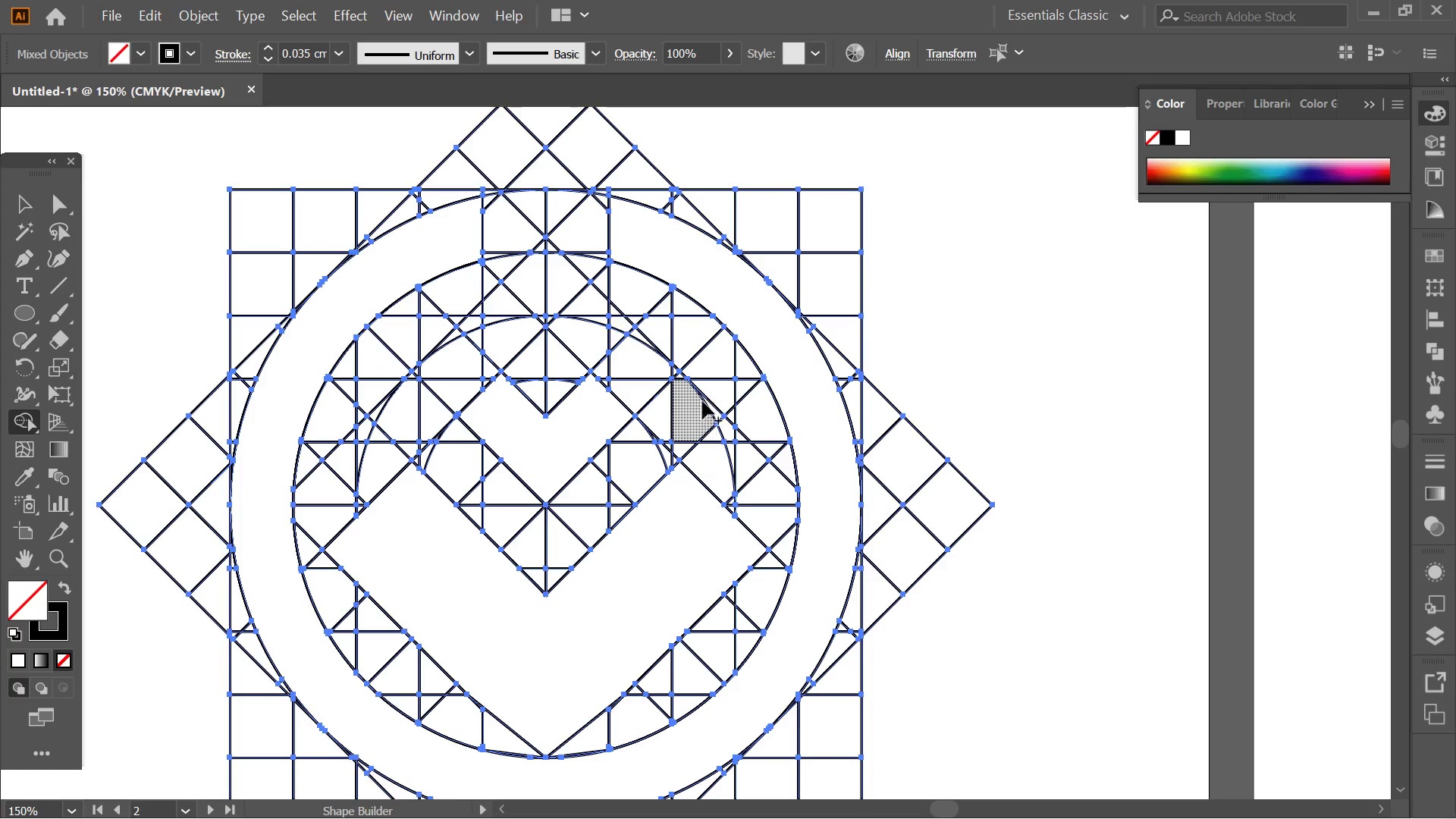 
left_click_drag(start_coordinate=[702, 395], to_coordinate=[410, 434])
 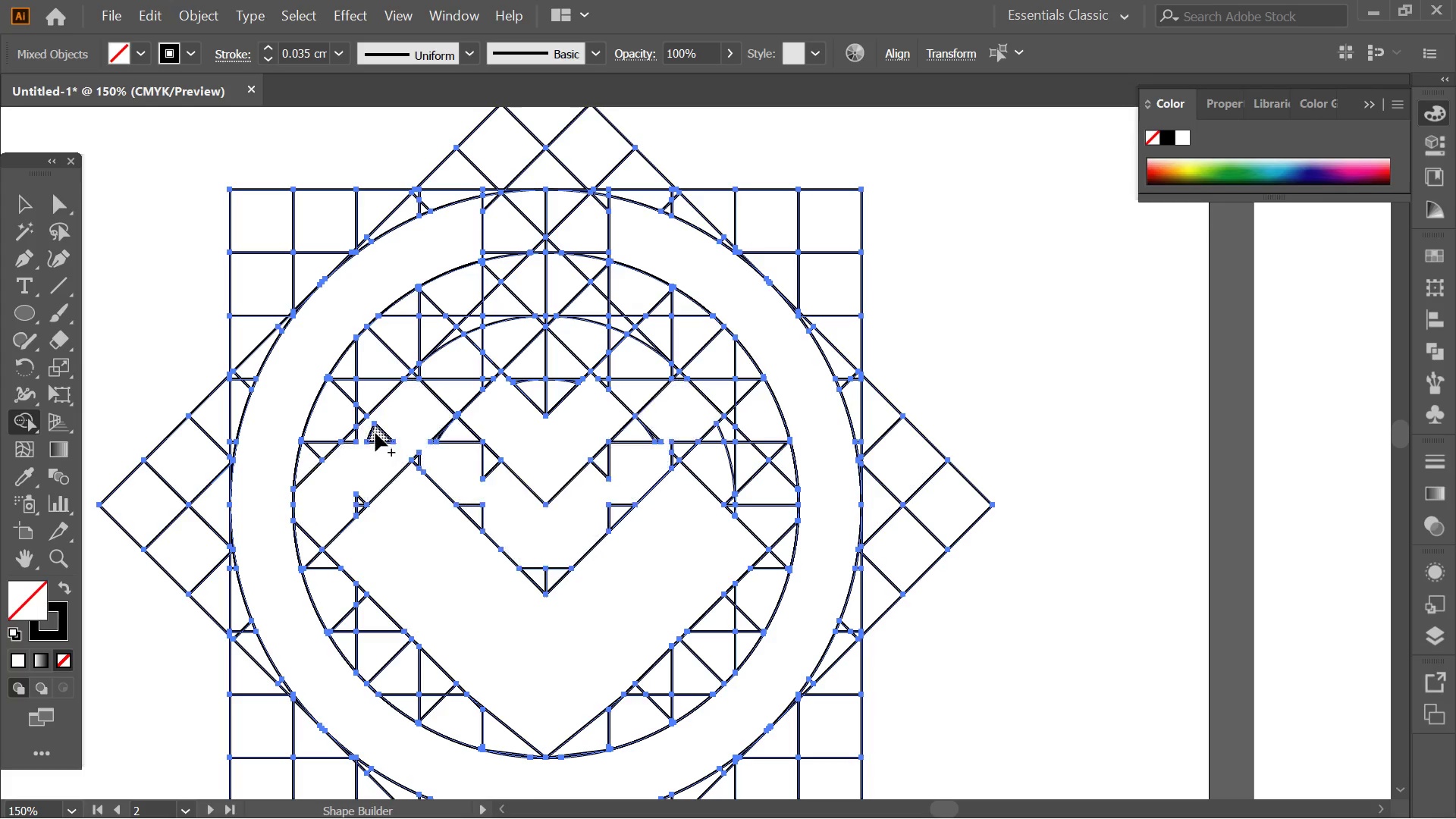 
left_click_drag(start_coordinate=[311, 485], to_coordinate=[705, 351])
 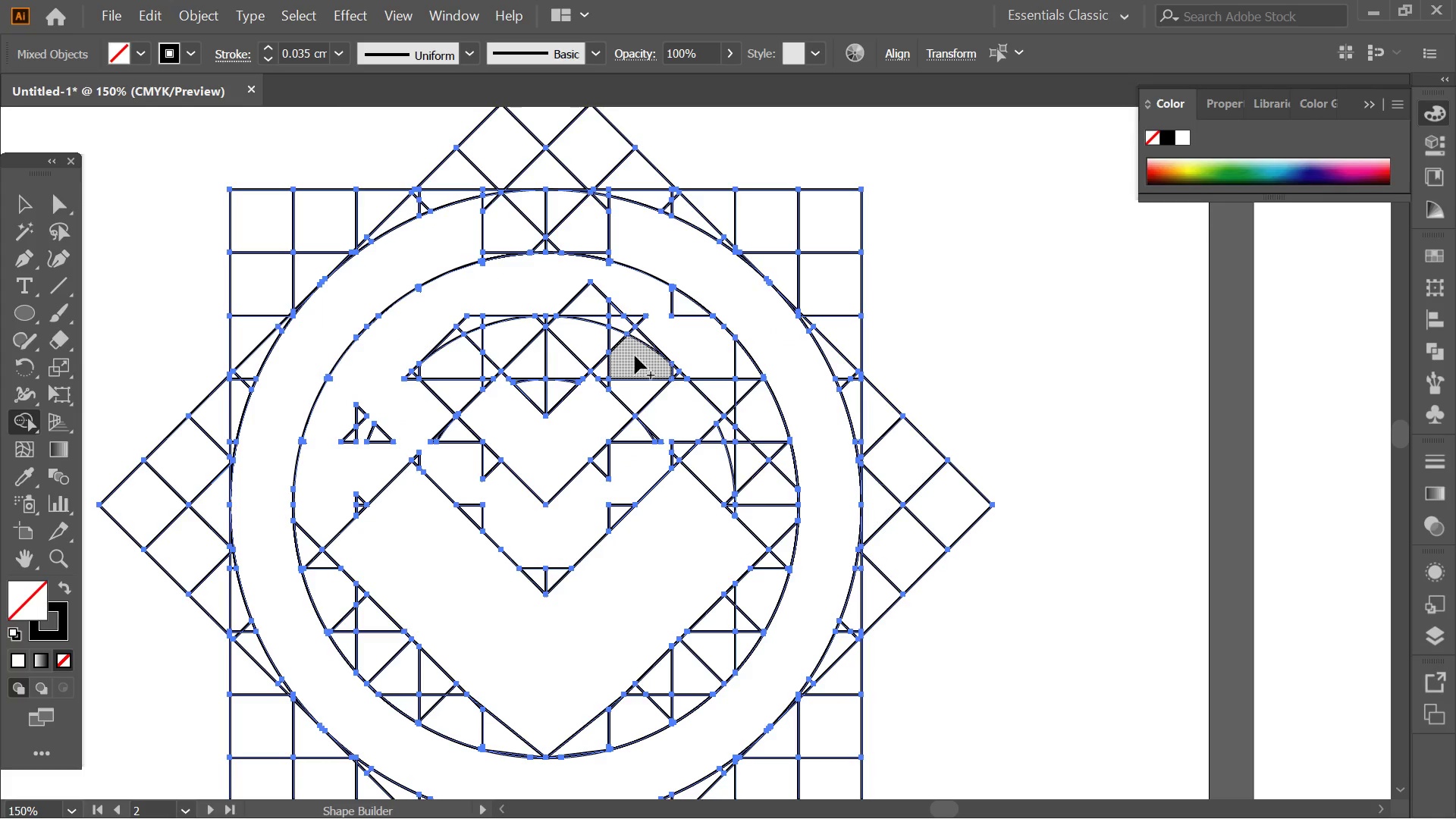 
left_click_drag(start_coordinate=[642, 340], to_coordinate=[676, 369])
 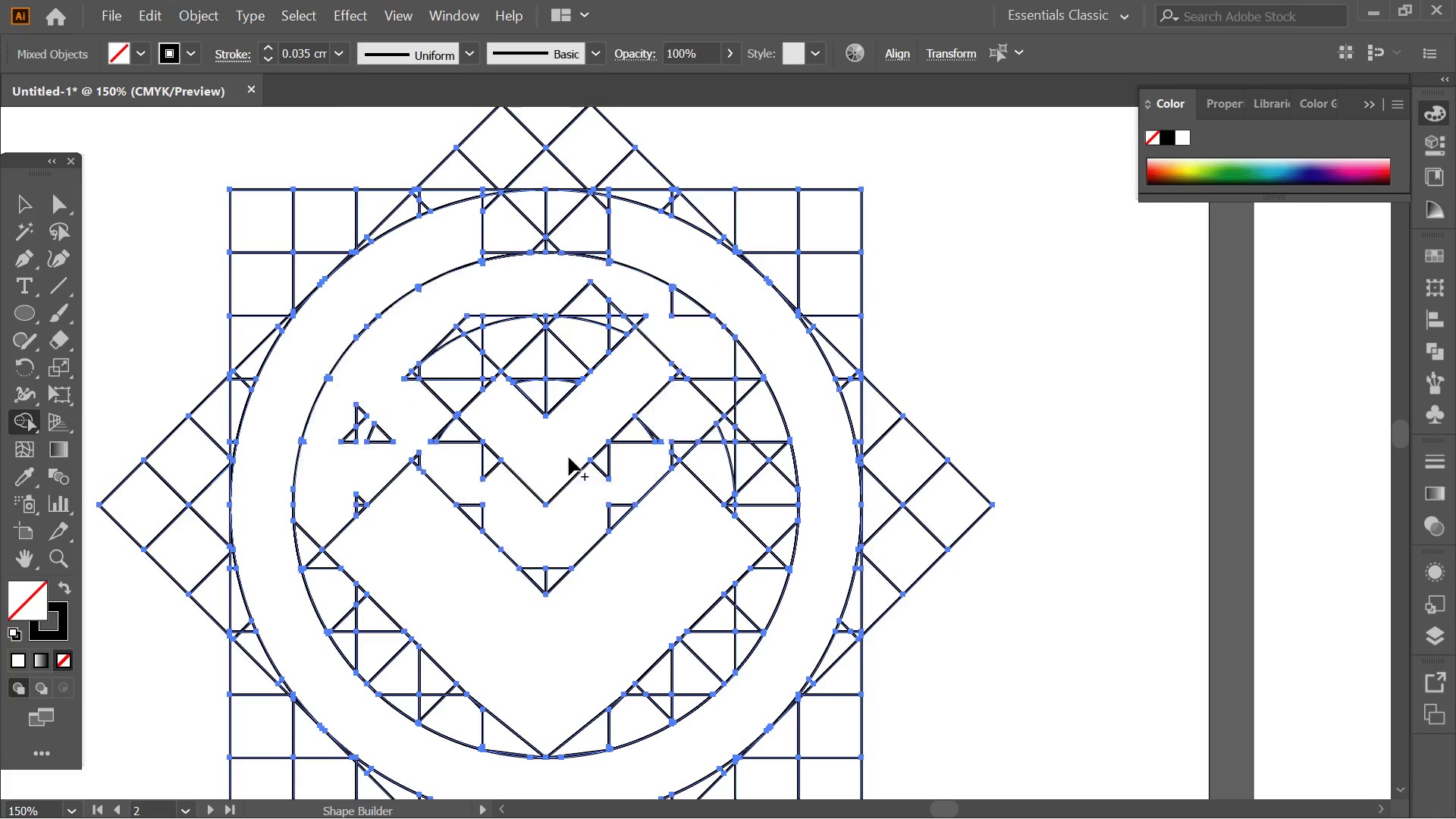 
left_click_drag(start_coordinate=[528, 441], to_coordinate=[455, 335])
 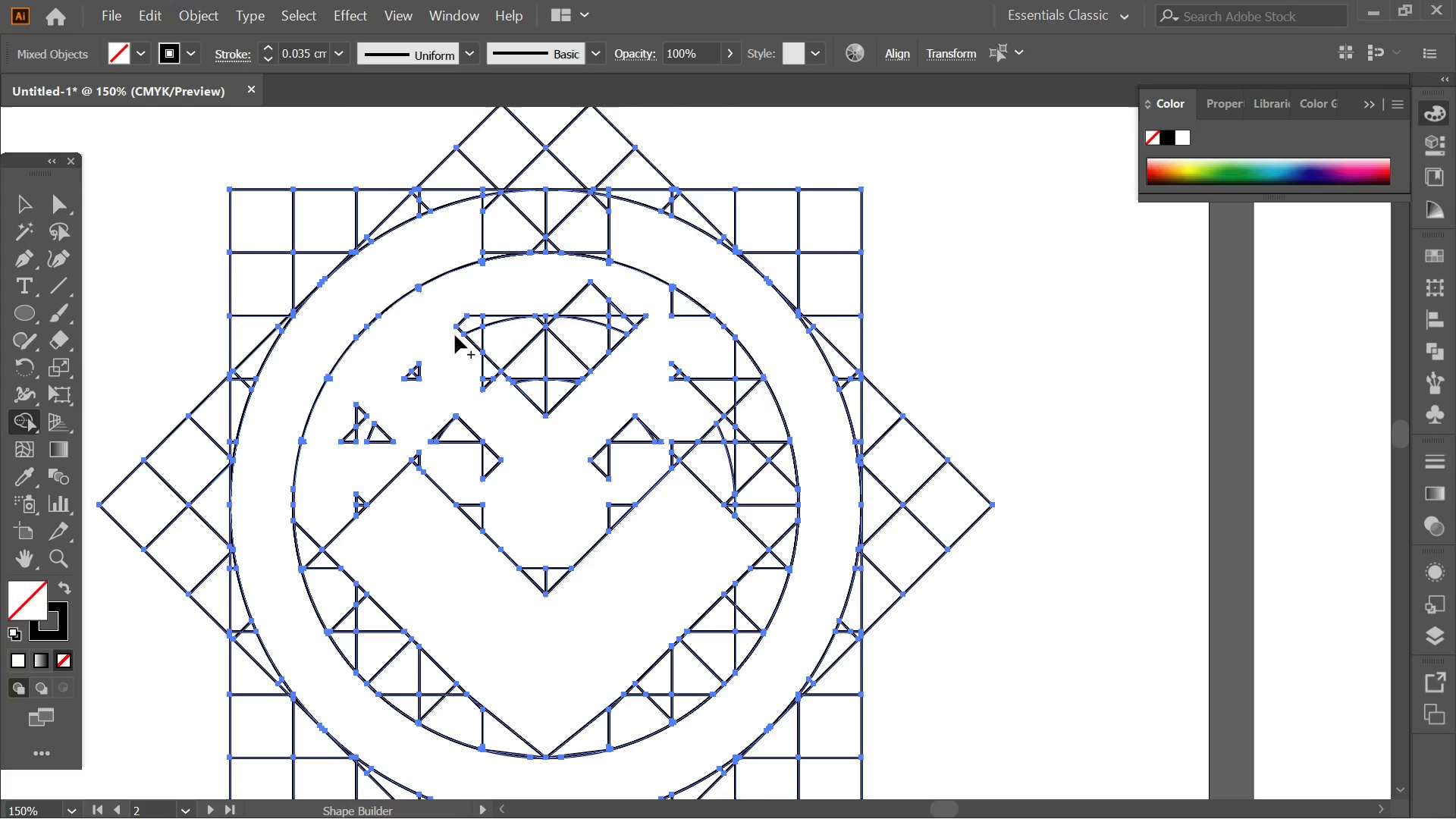 
key(Control+Z)
 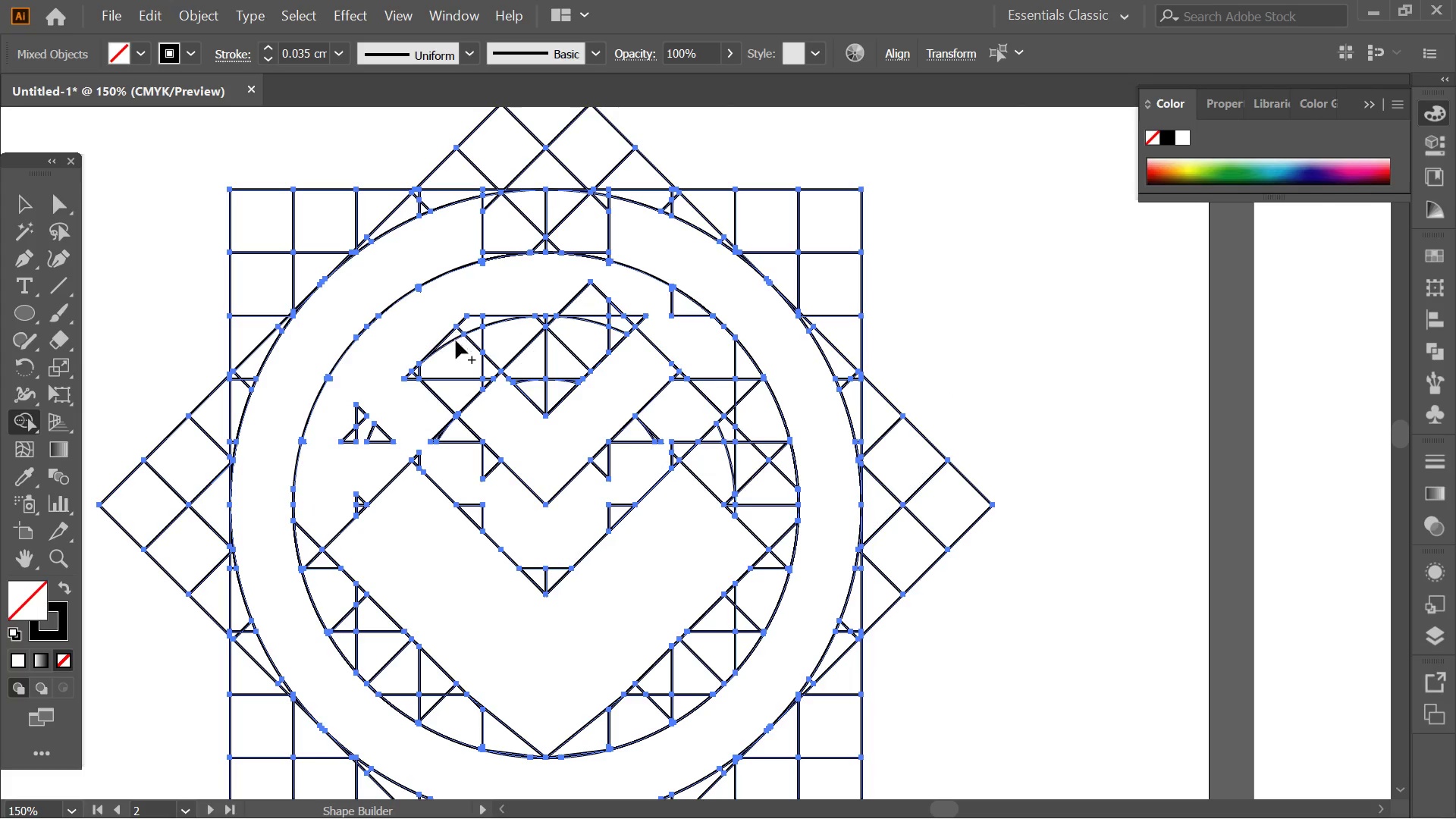 
hold_key(key=AltLeft, duration=0.38)
scroll: coordinate [459, 347], scroll_direction: up, amount: 3.0
 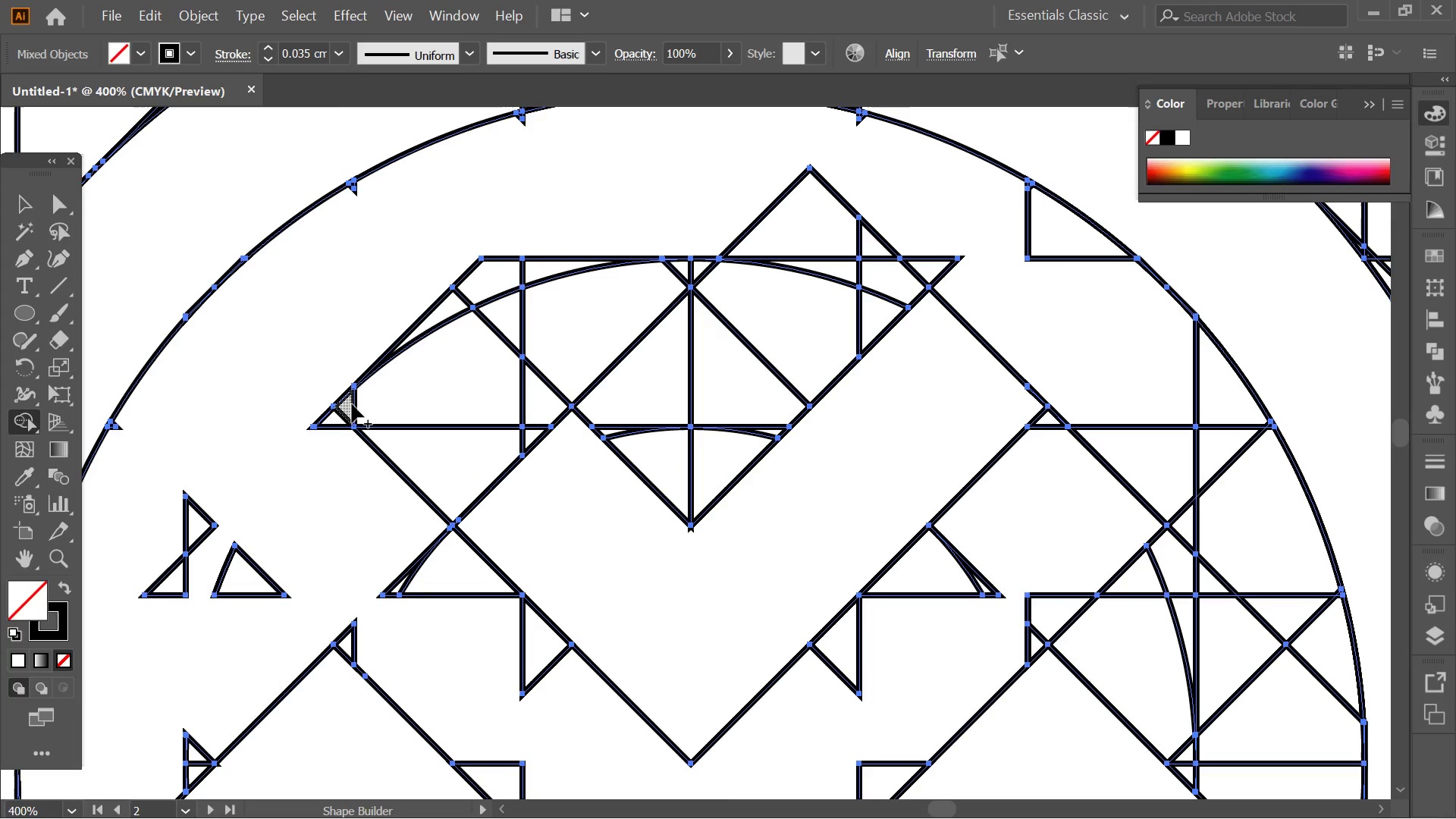 
left_click_drag(start_coordinate=[350, 406], to_coordinate=[453, 312])
 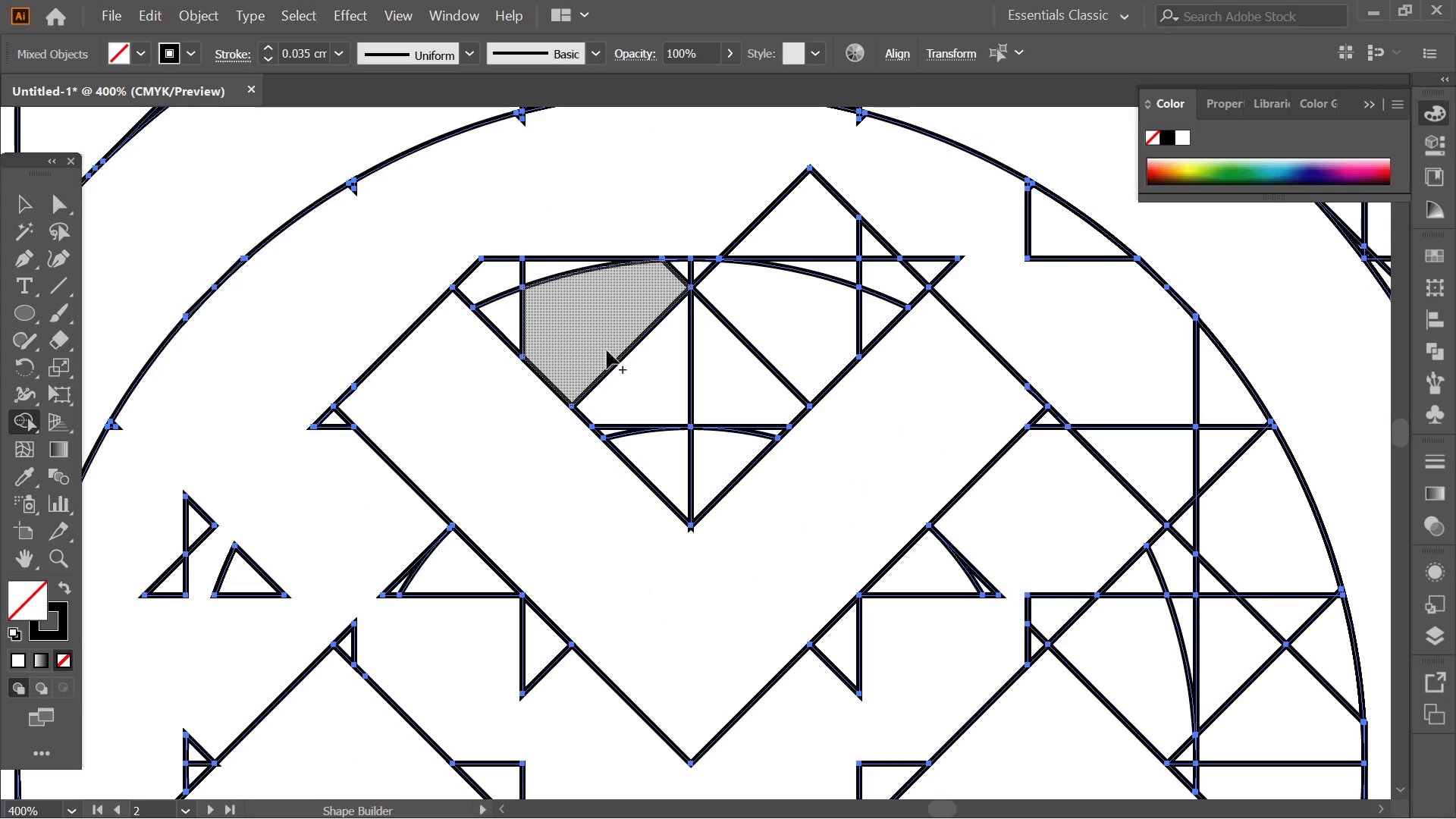 
hold_key(key=AltLeft, duration=0.48)
scroll: coordinate [634, 355], scroll_direction: down, amount: 2.0
 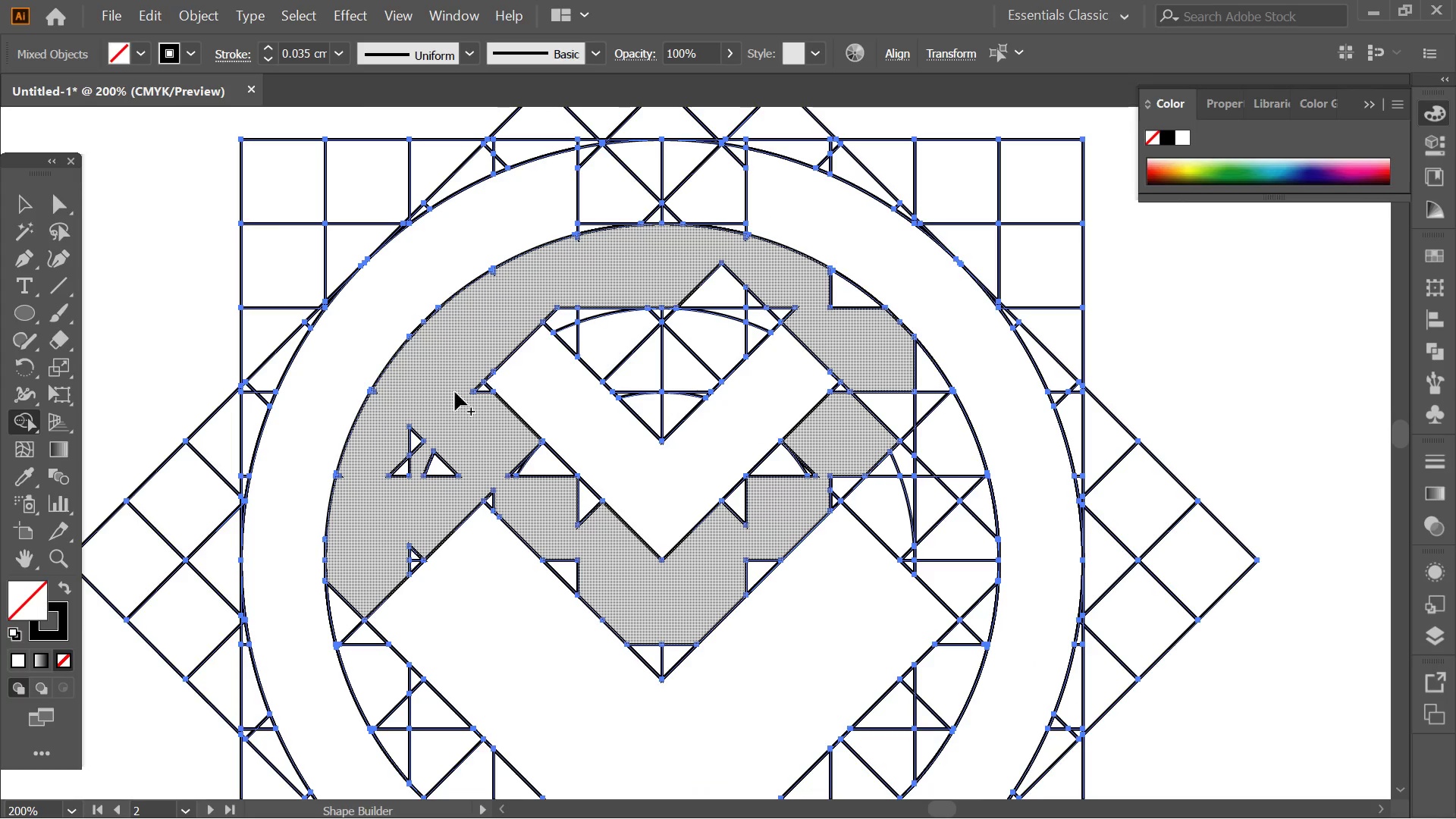 
left_click_drag(start_coordinate=[470, 369], to_coordinate=[485, 396])
 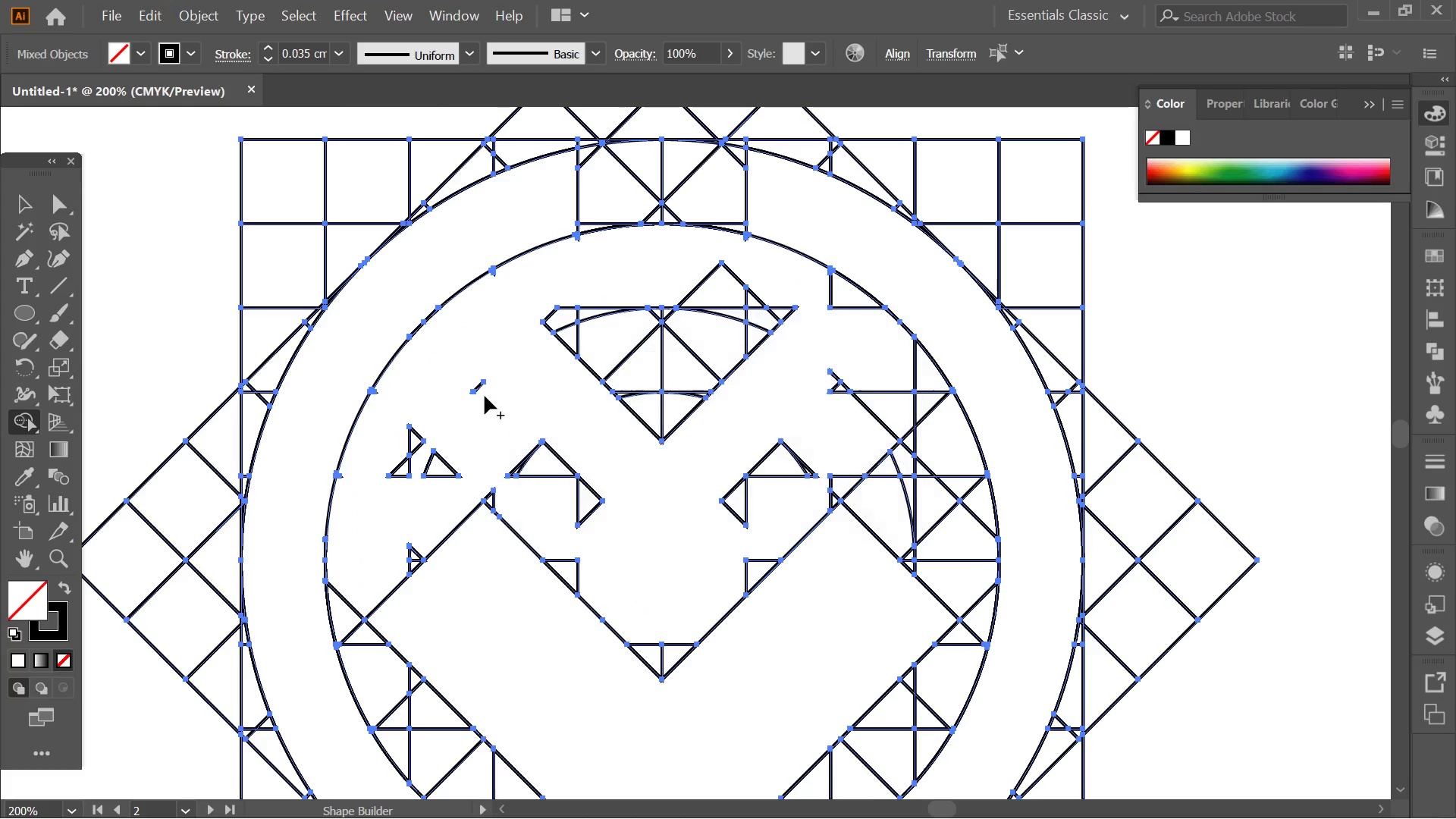 
key(Control+ControlLeft)
 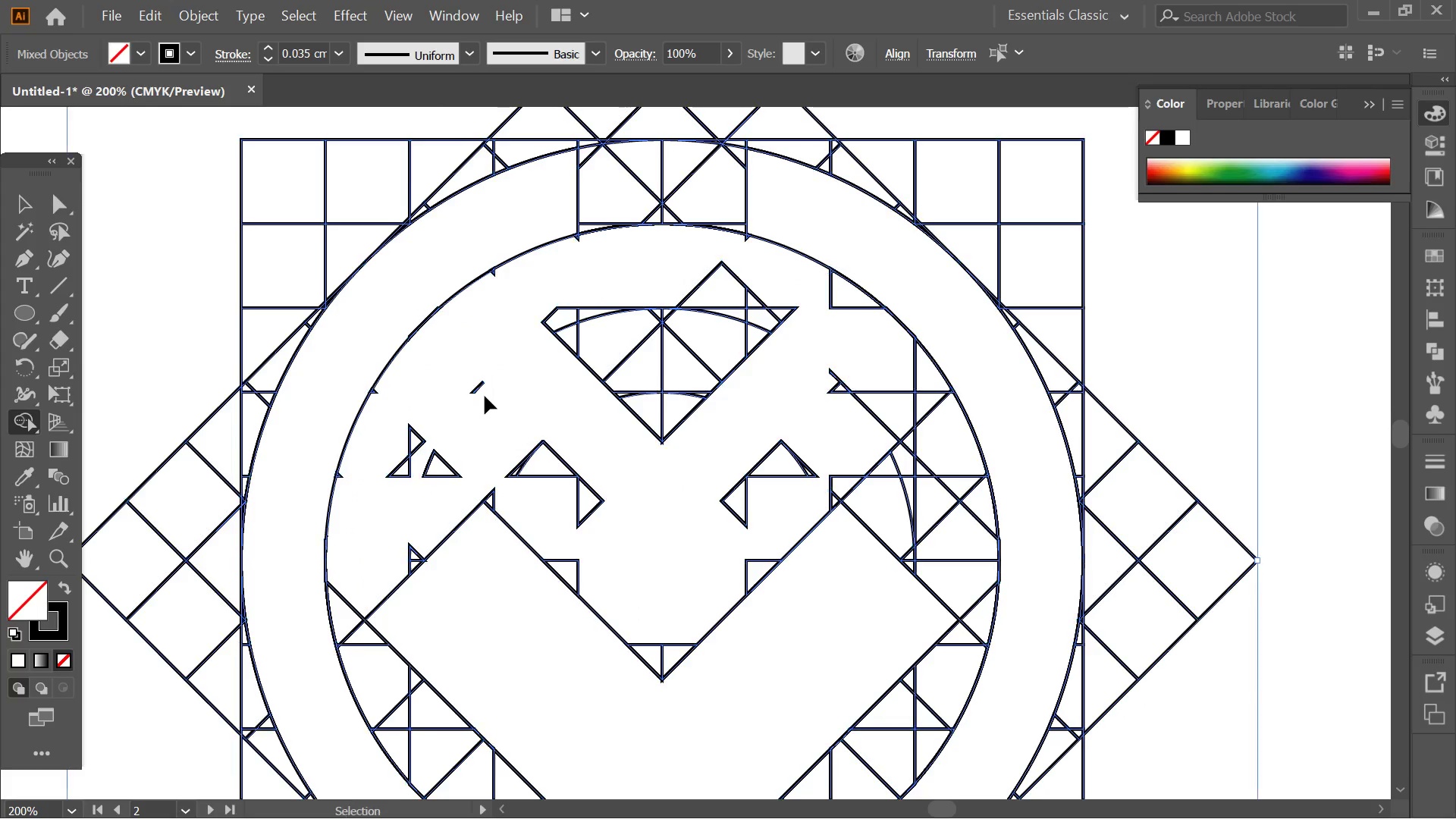 
key(Control+Z)
 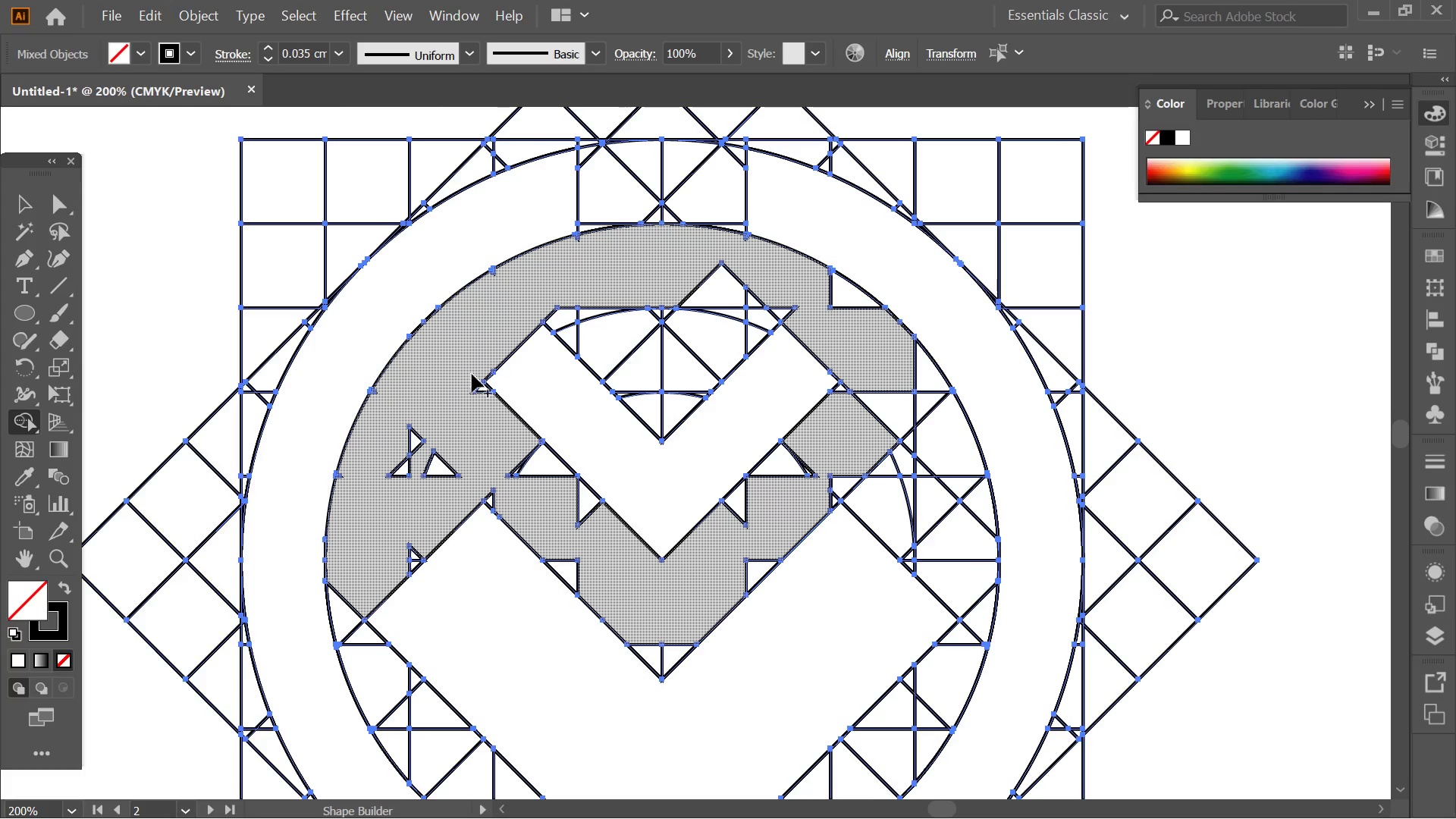 
left_click_drag(start_coordinate=[472, 372], to_coordinate=[493, 416])
 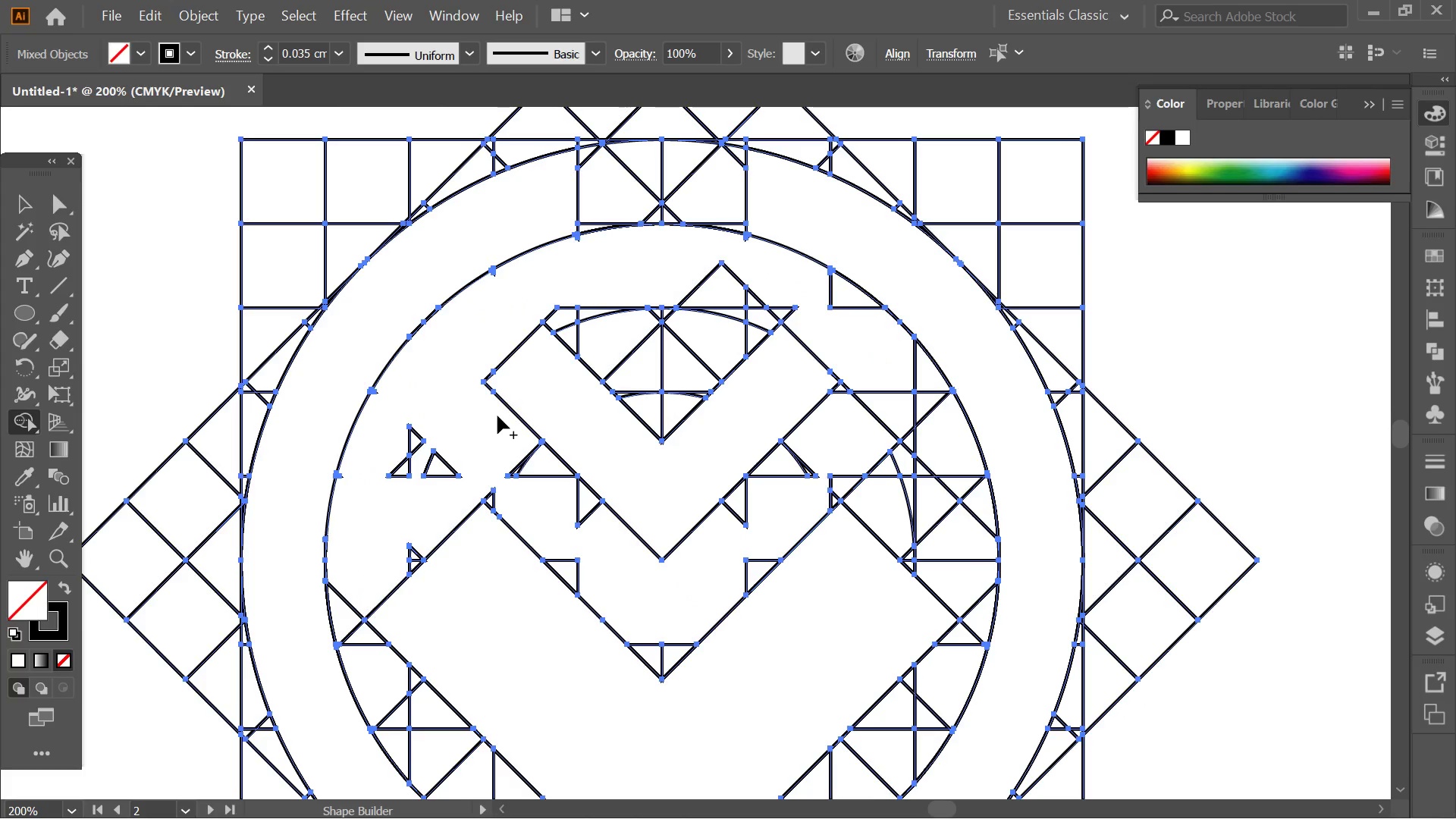 
left_click_drag(start_coordinate=[497, 416], to_coordinate=[598, 538])
 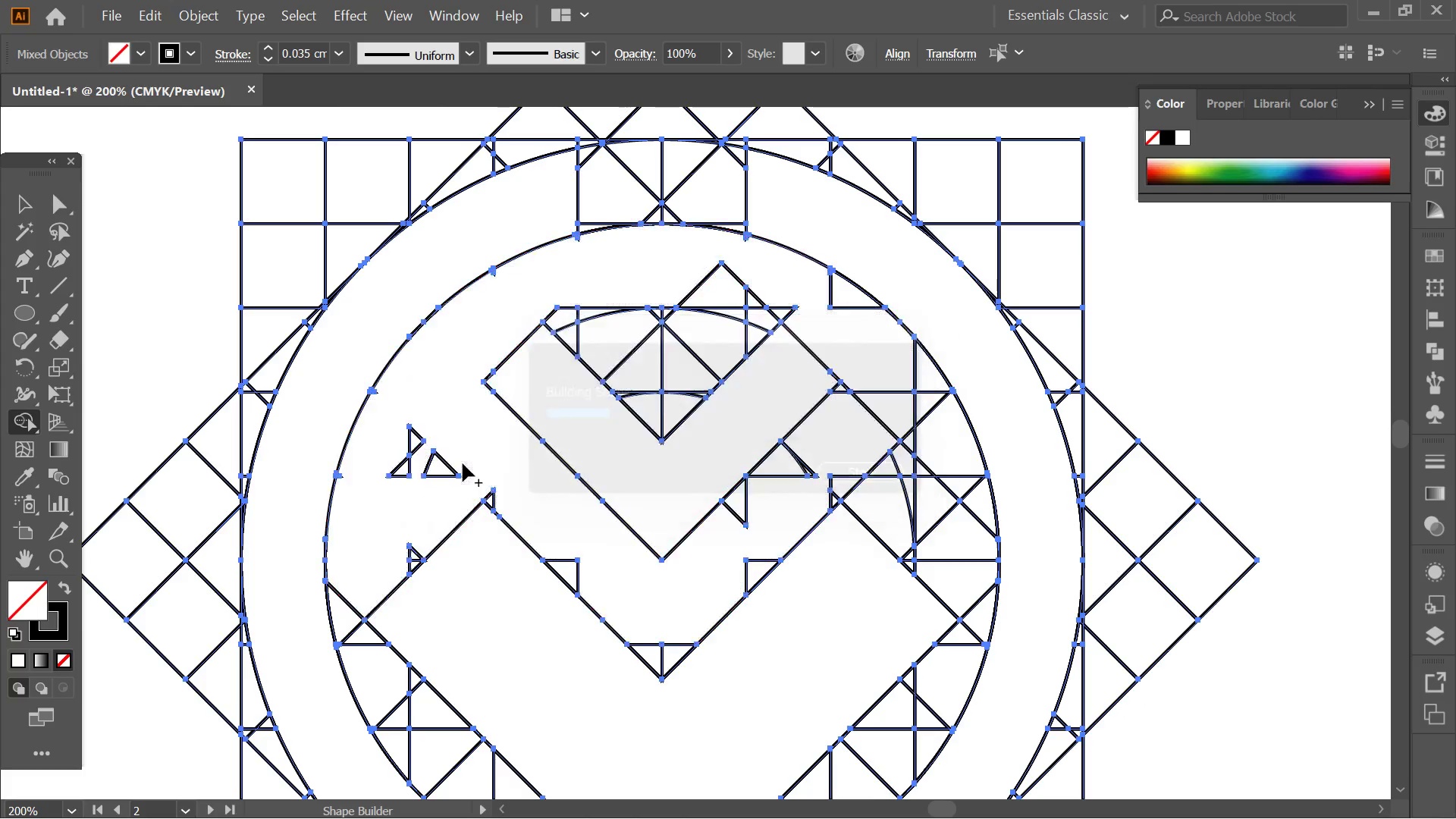 
left_click_drag(start_coordinate=[460, 458], to_coordinate=[416, 563])
 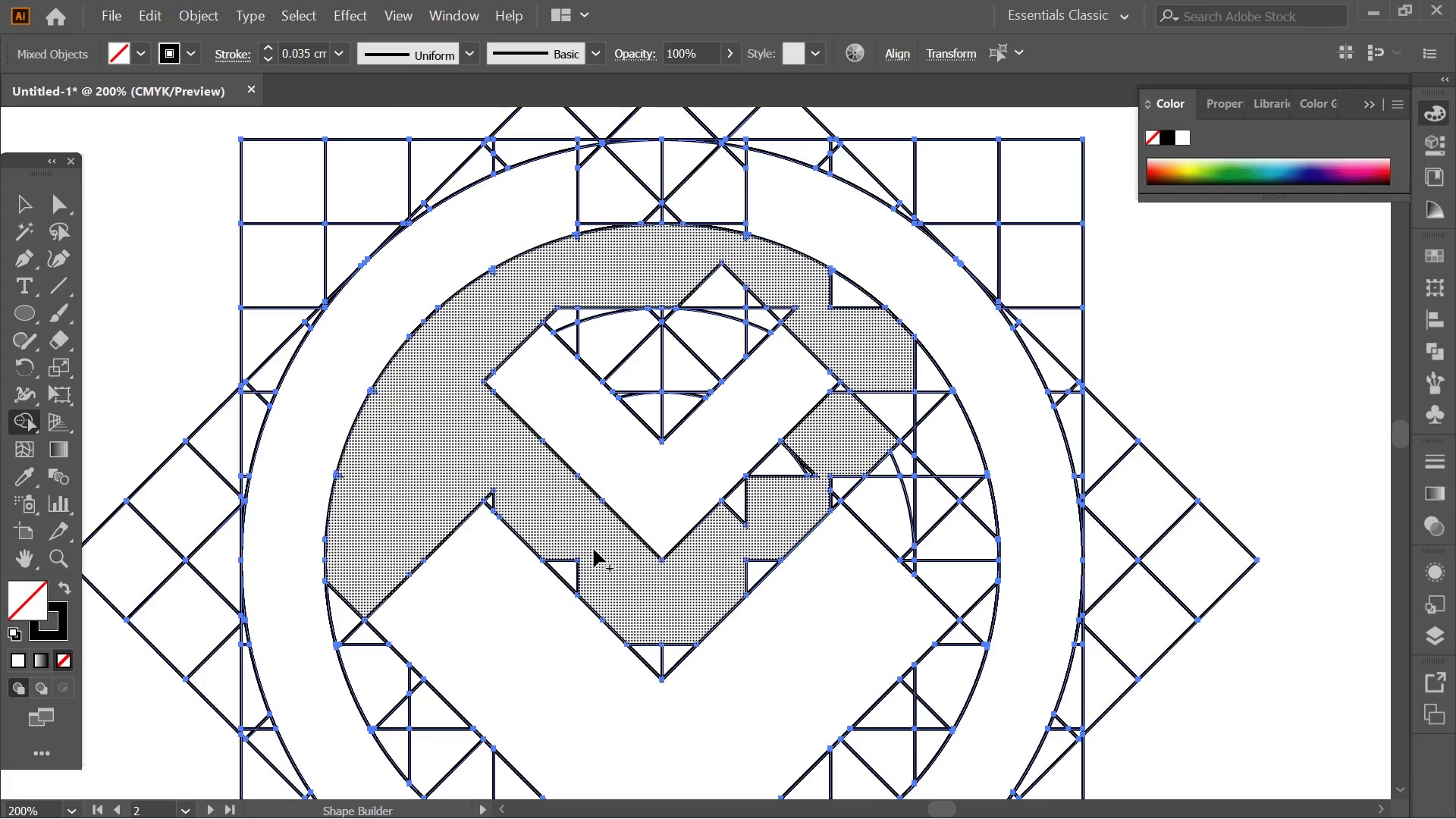 
hold_key(key=Space, duration=0.36)
 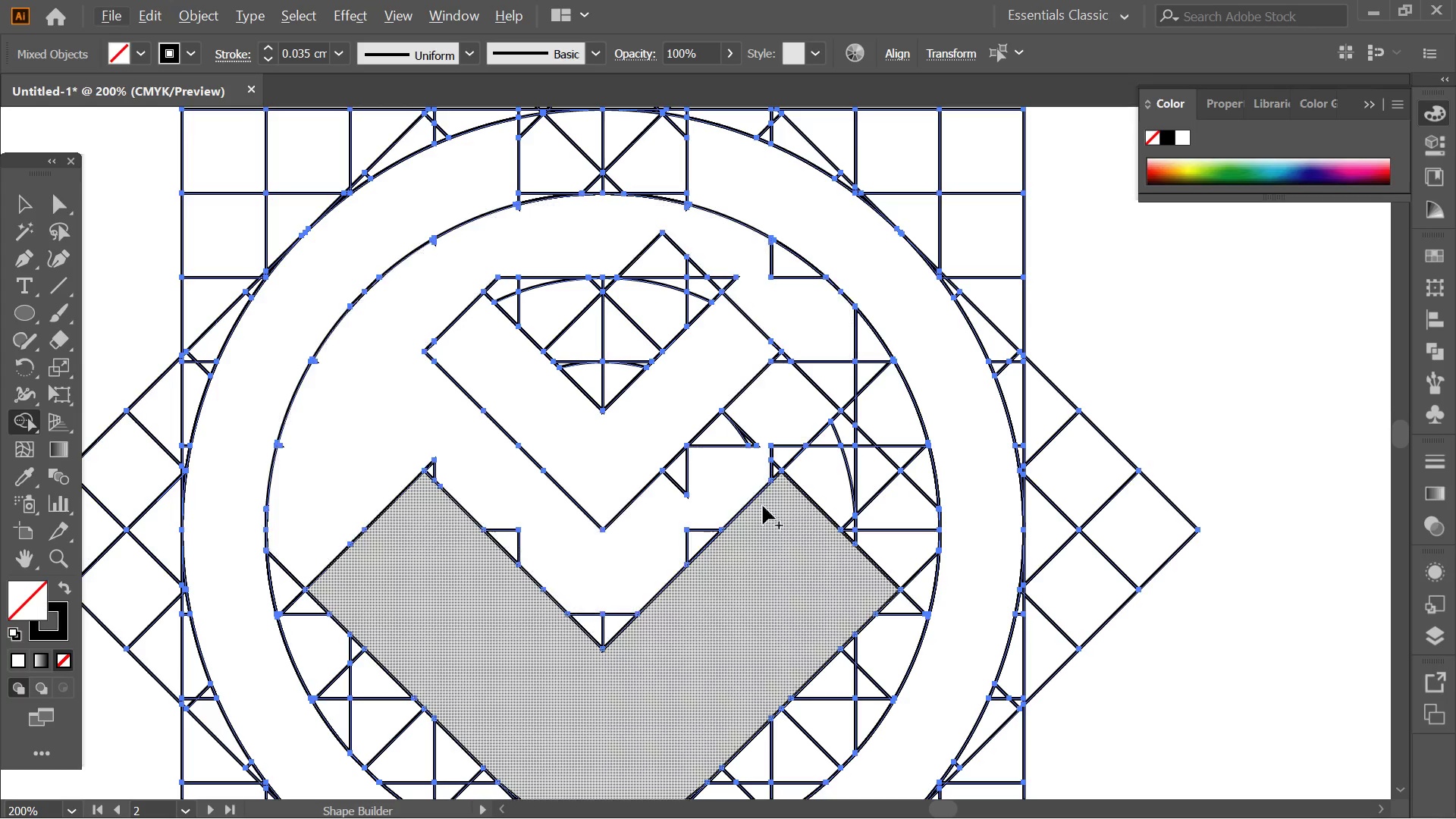 
left_click_drag(start_coordinate=[566, 539], to_coordinate=[510, 510])
 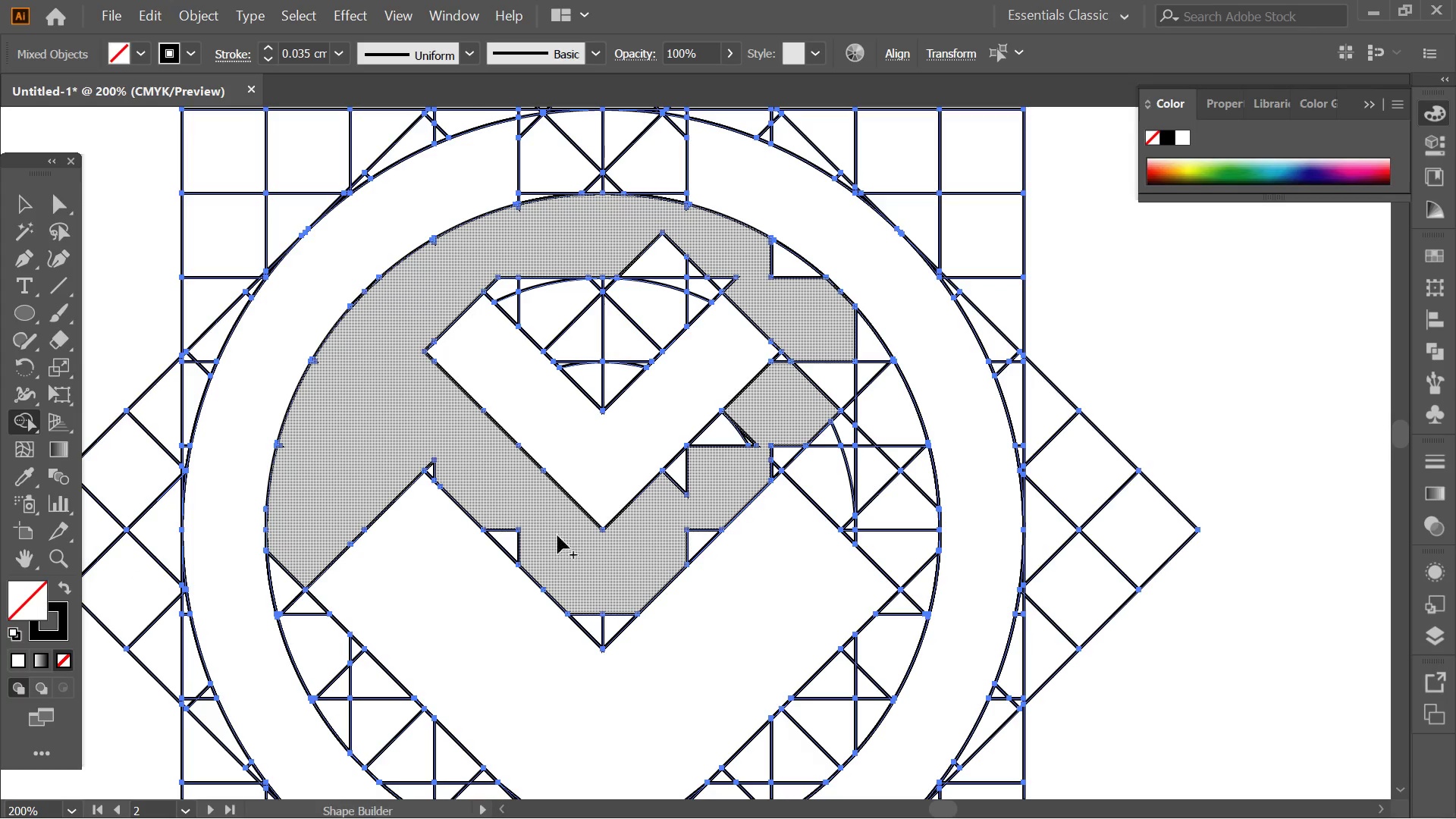 
hold_key(key=AltLeft, duration=0.31)
 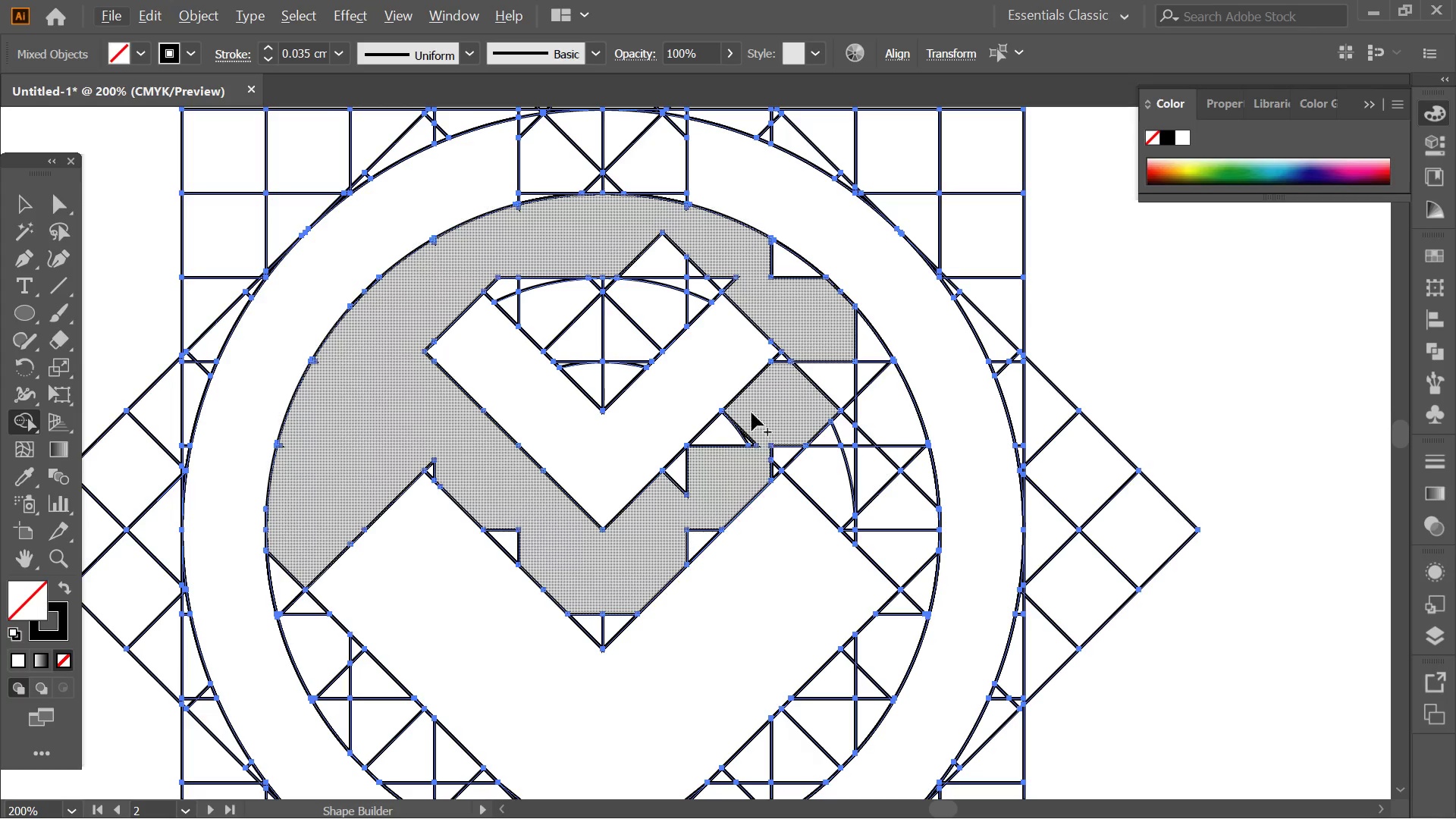 
left_click_drag(start_coordinate=[752, 411], to_coordinate=[670, 484])
 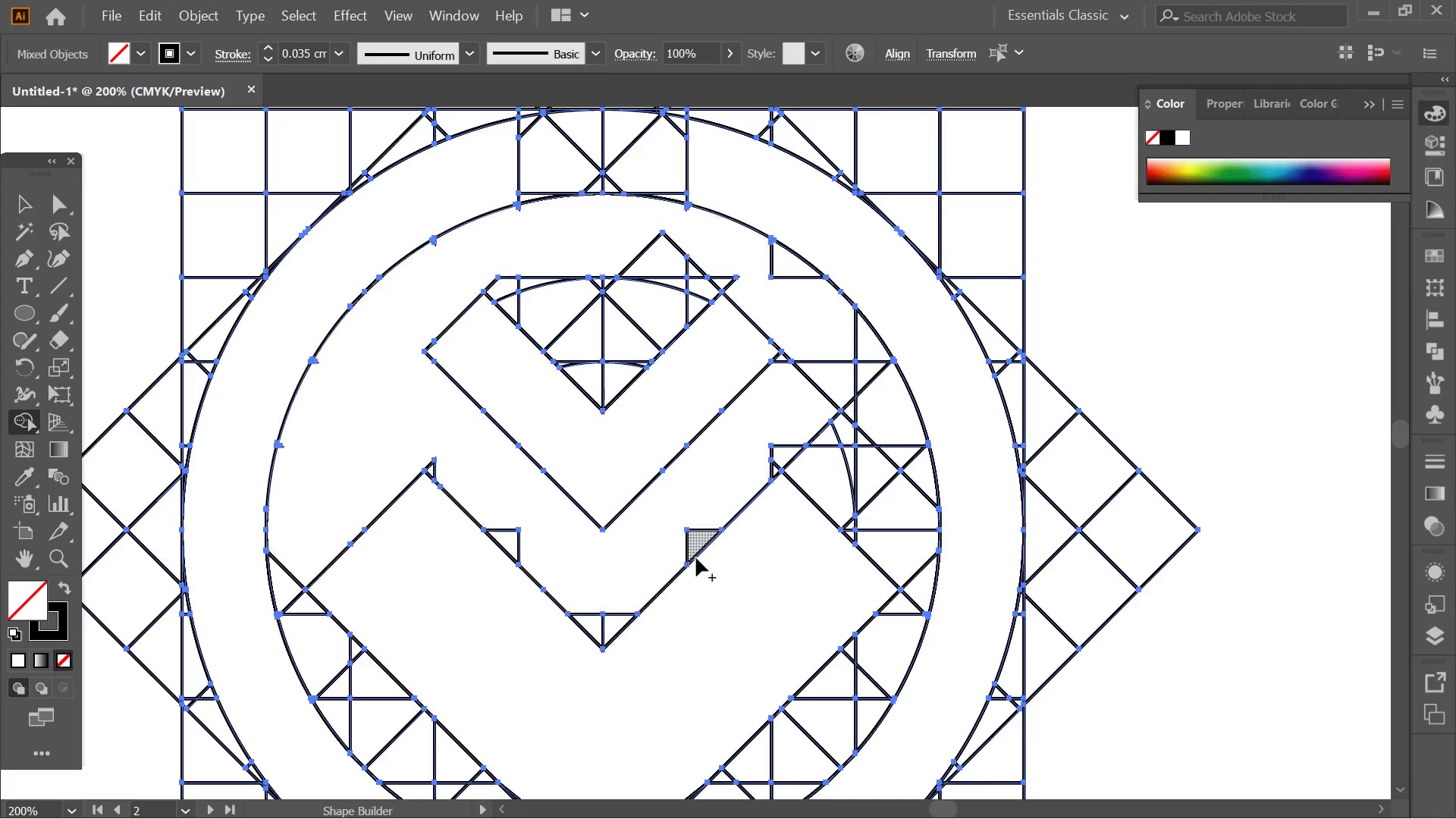 
hold_key(key=Space, duration=0.56)
 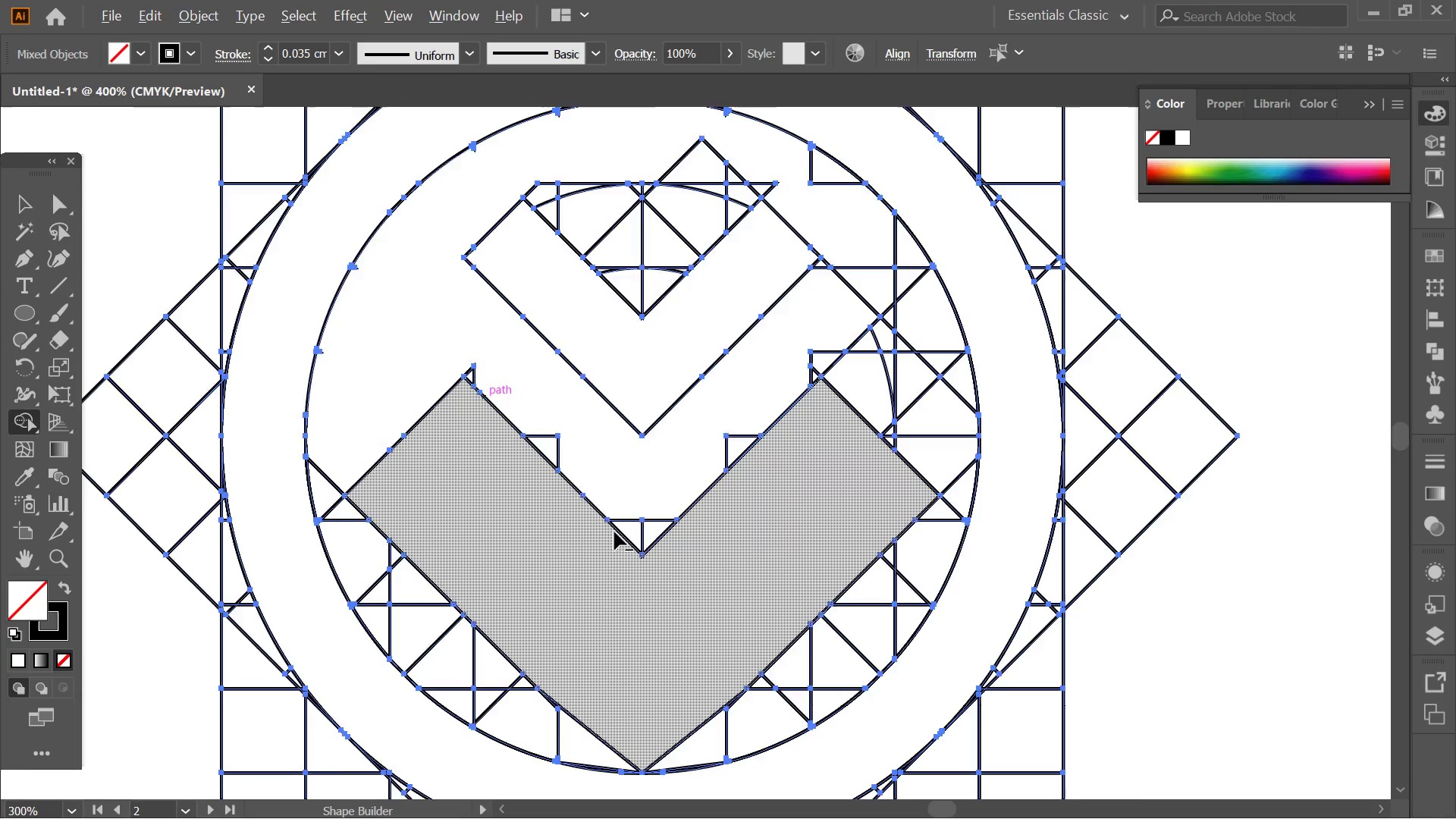 
left_click_drag(start_coordinate=[692, 557], to_coordinate=[729, 468])
 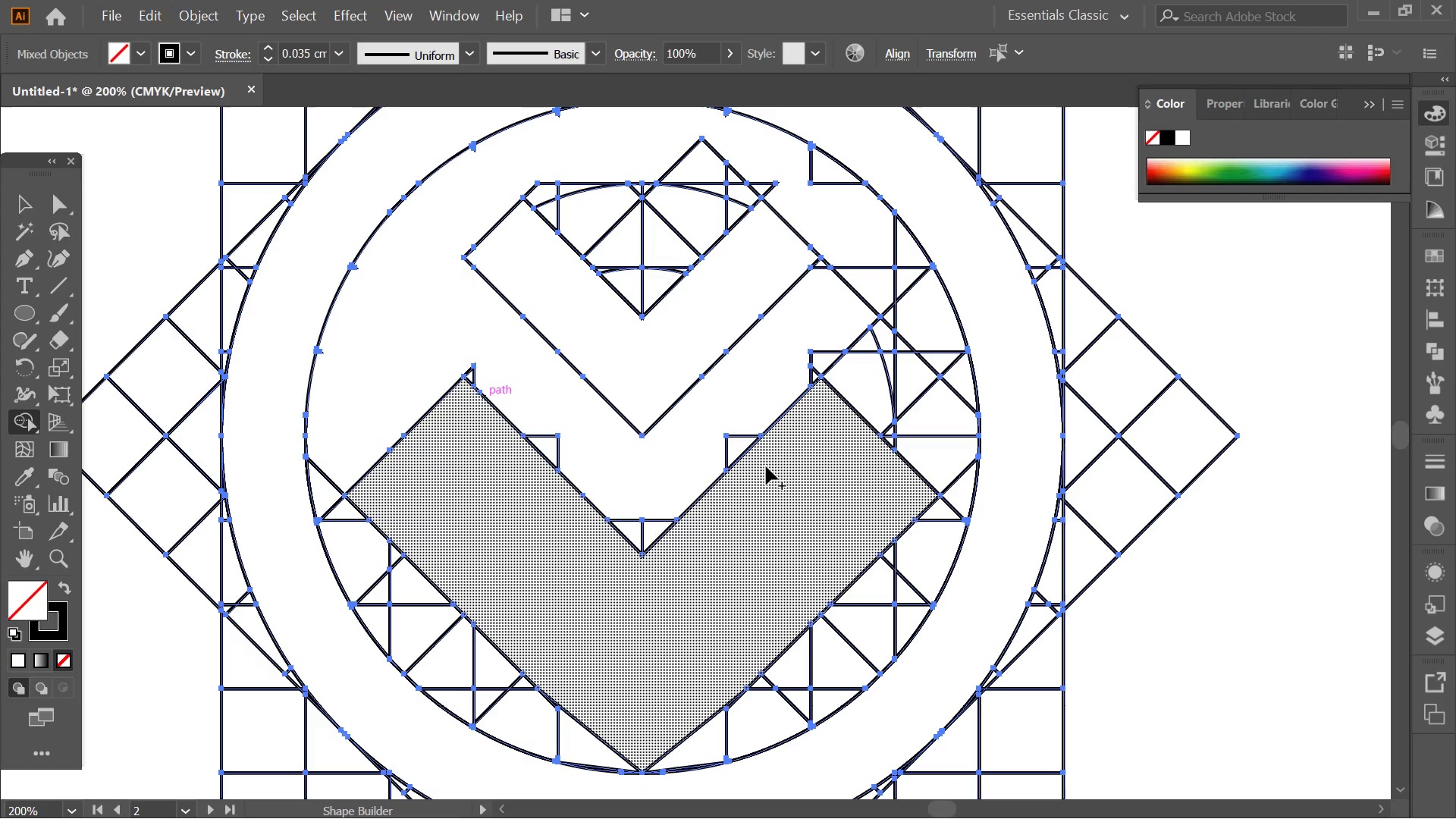 
hold_key(key=AltLeft, duration=0.47)
 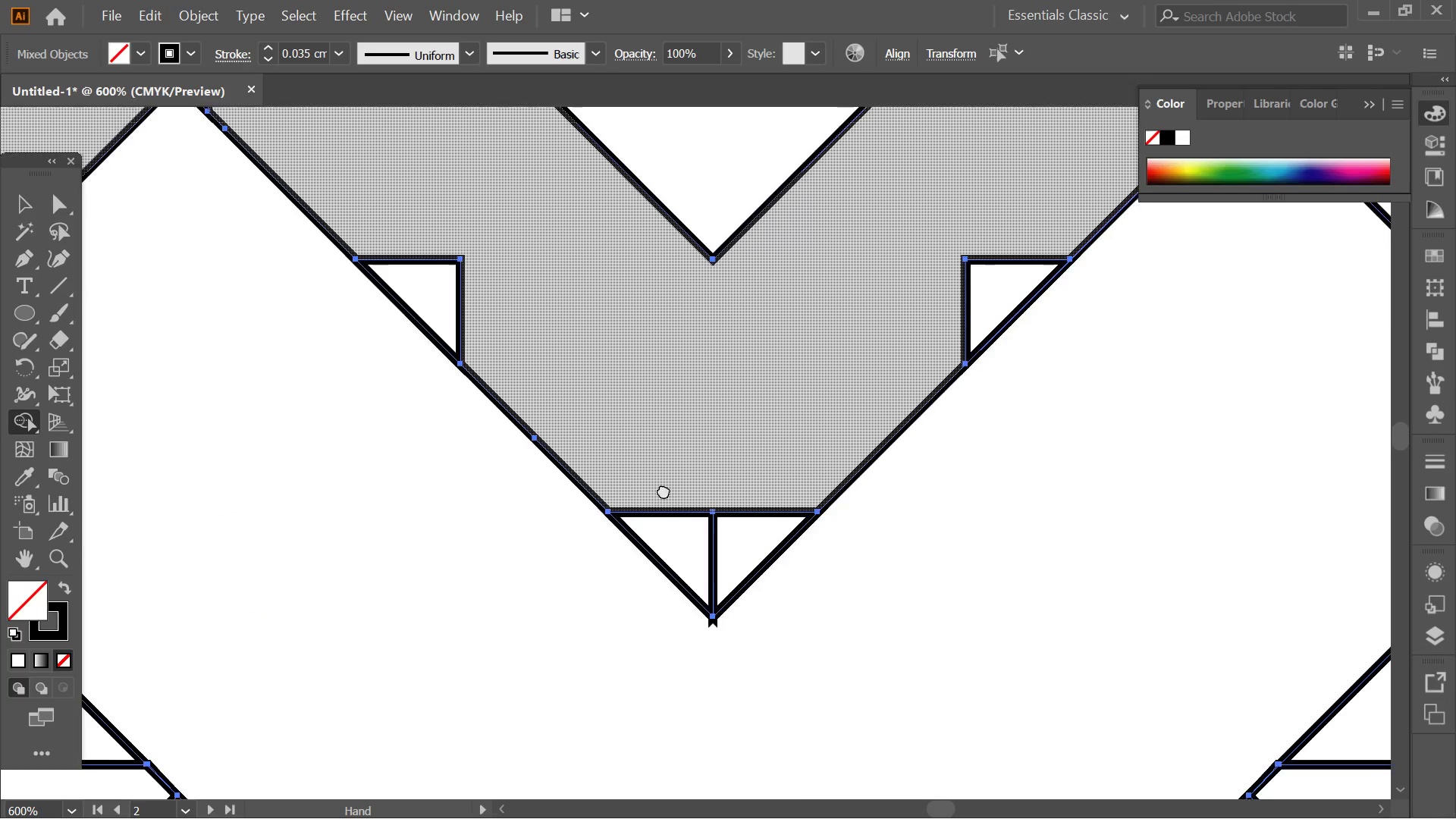 
hold_key(key=Space, duration=0.59)
 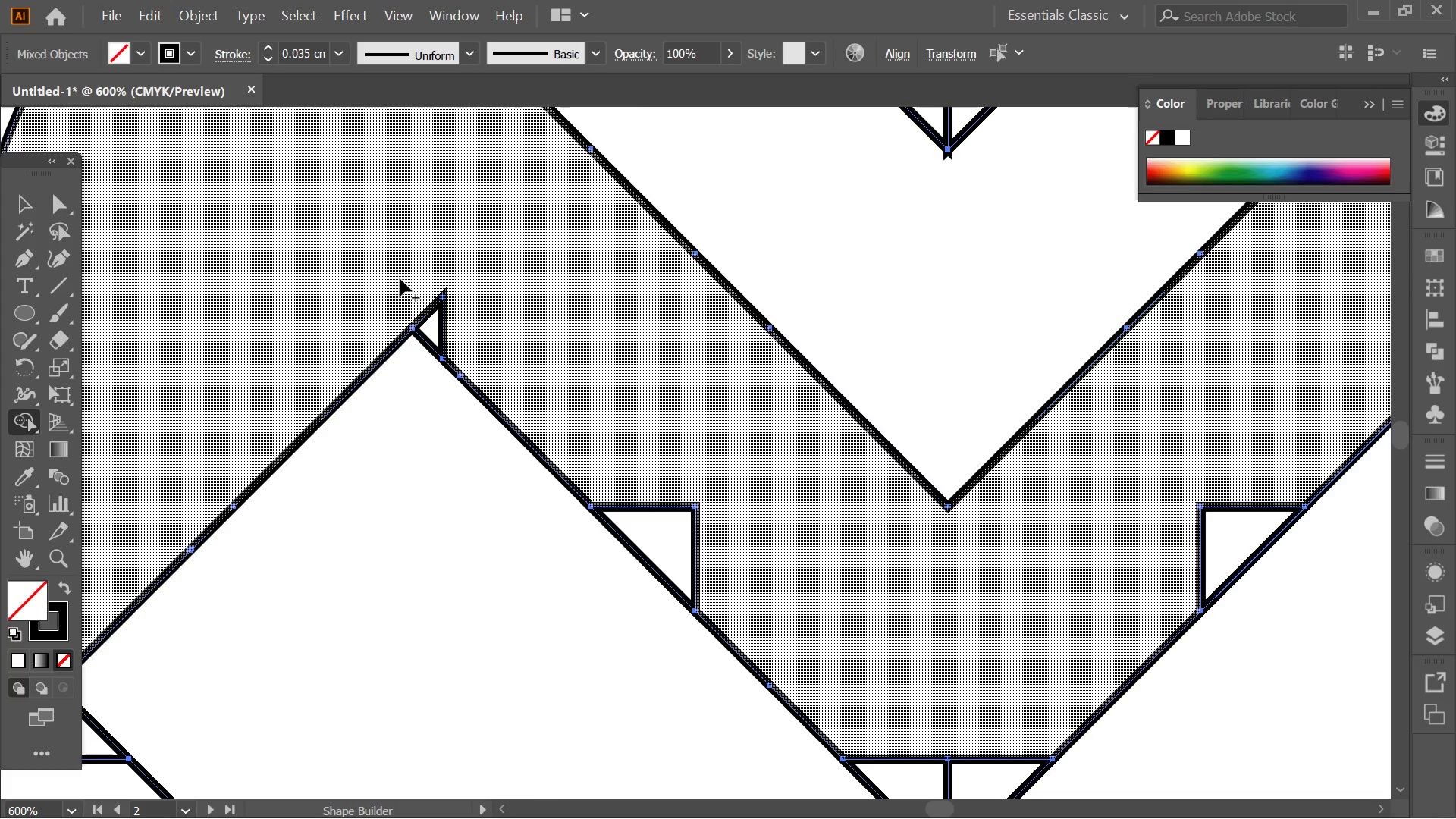 
left_click_drag(start_coordinate=[485, 336], to_coordinate=[734, 598])
 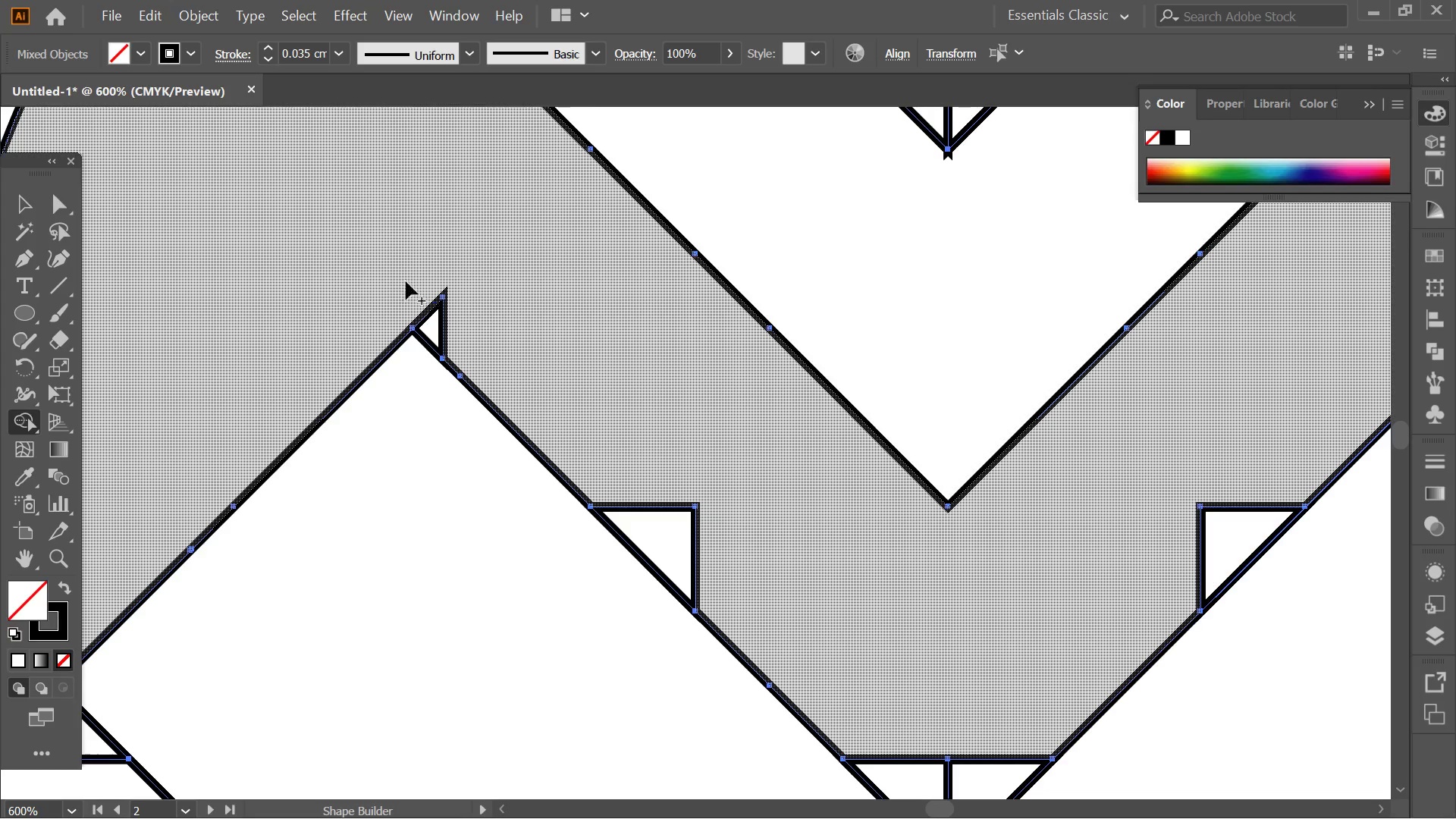 
scroll: coordinate [603, 506], scroll_direction: up, amount: 3.0
 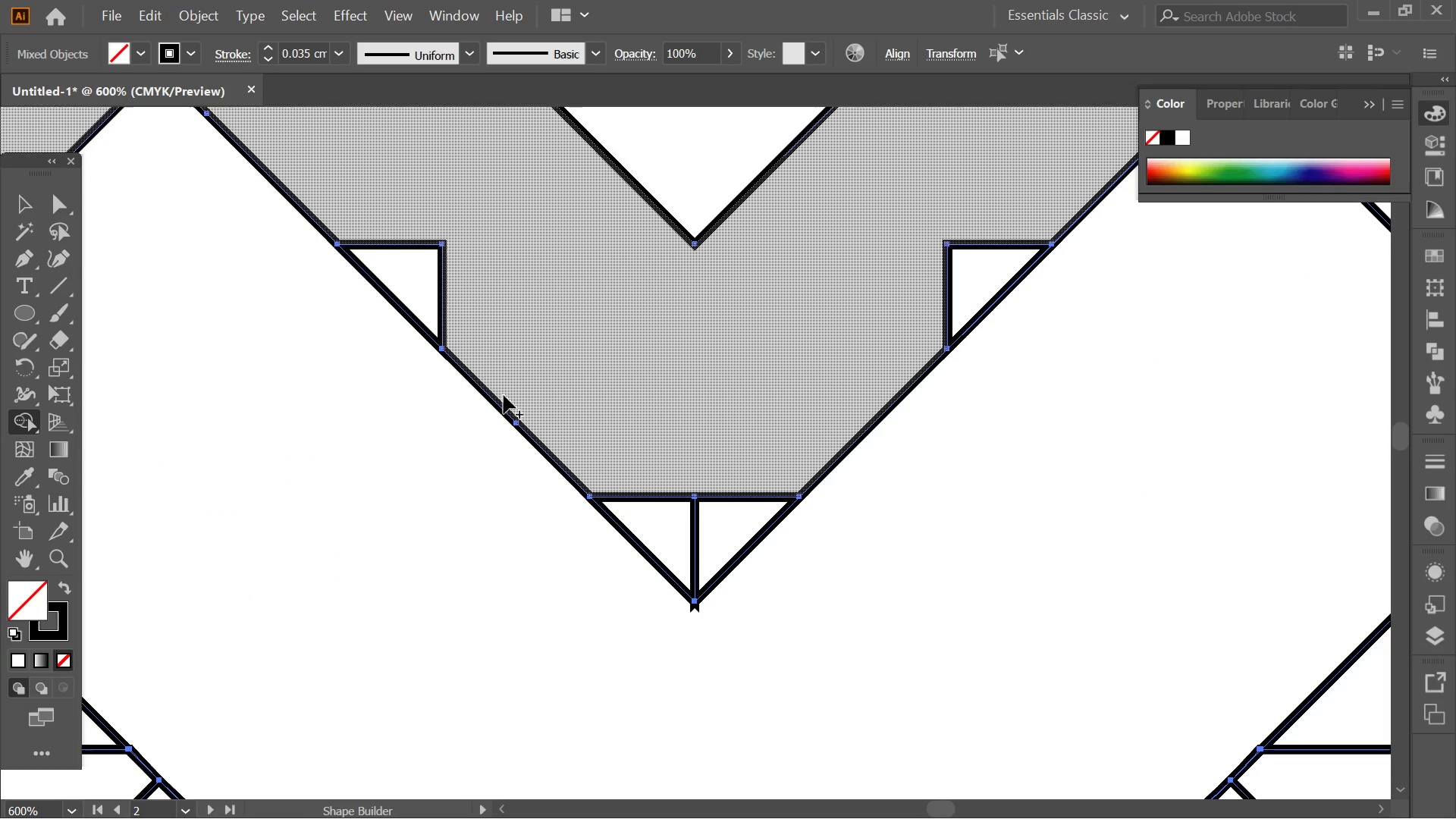 
left_click_drag(start_coordinate=[400, 278], to_coordinate=[1257, 505])
 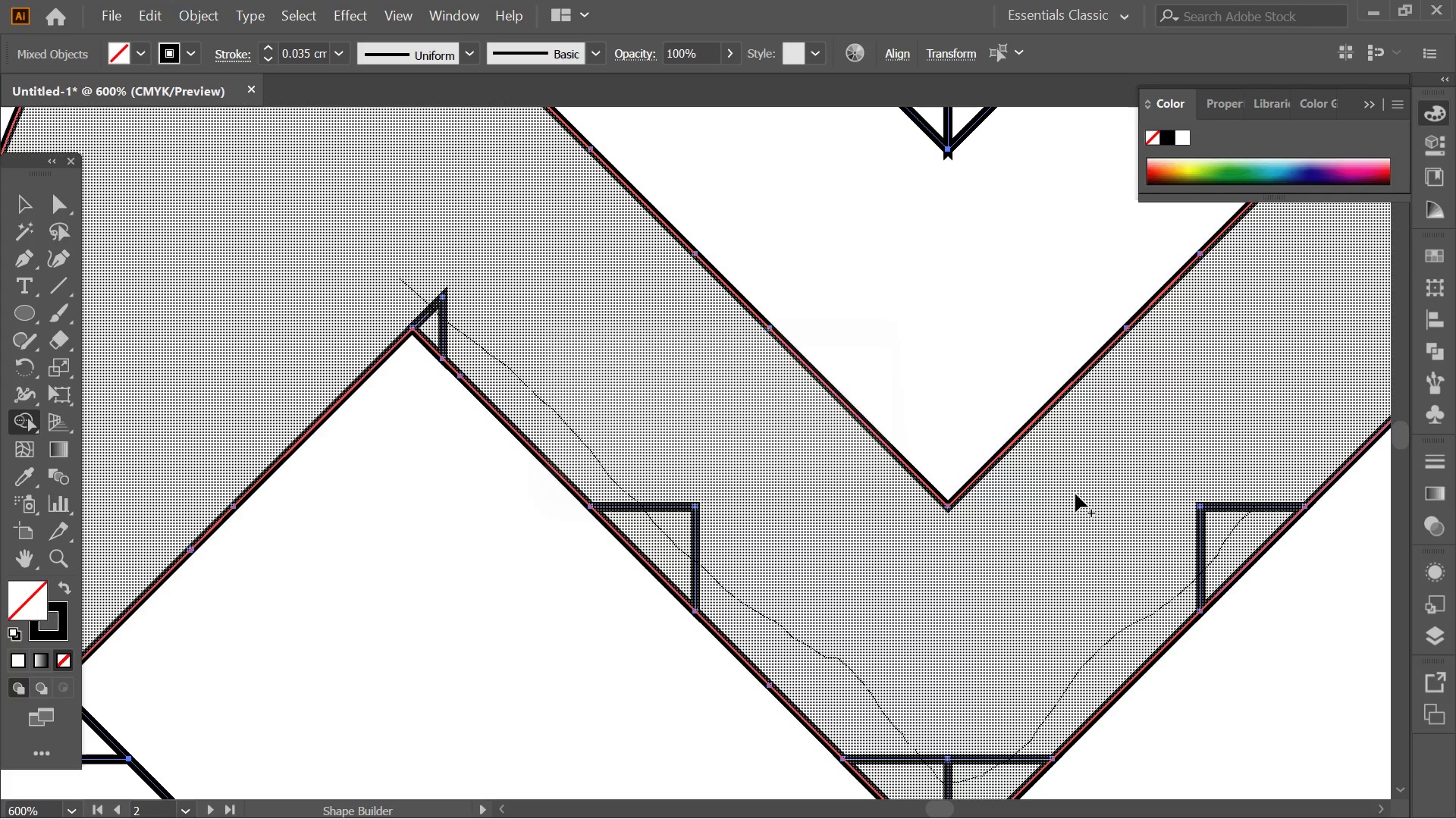 
hold_key(key=AltLeft, duration=0.45)
 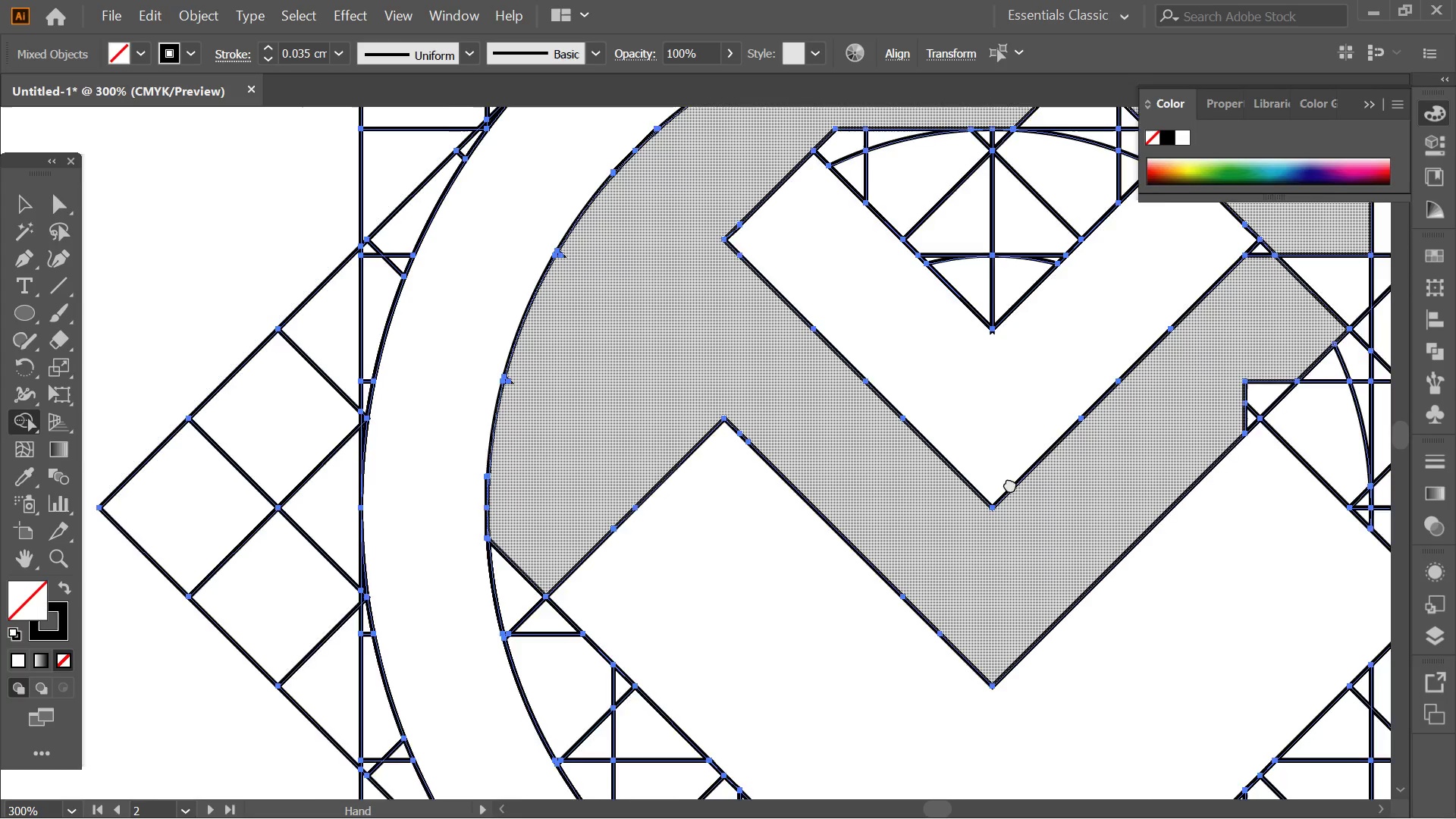 
hold_key(key=Space, duration=0.69)
 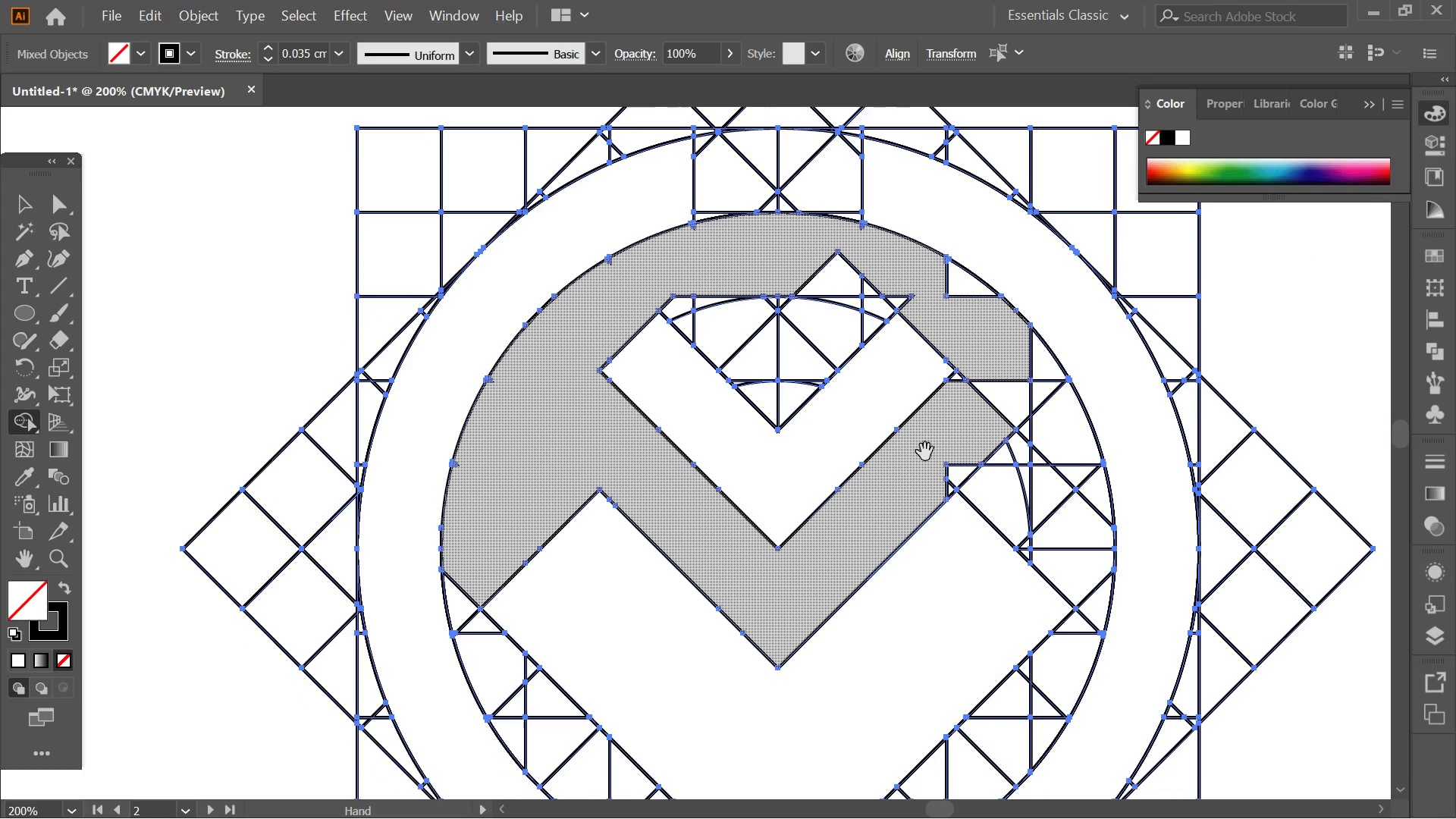 
scroll: coordinate [1044, 494], scroll_direction: down, amount: 2.0
 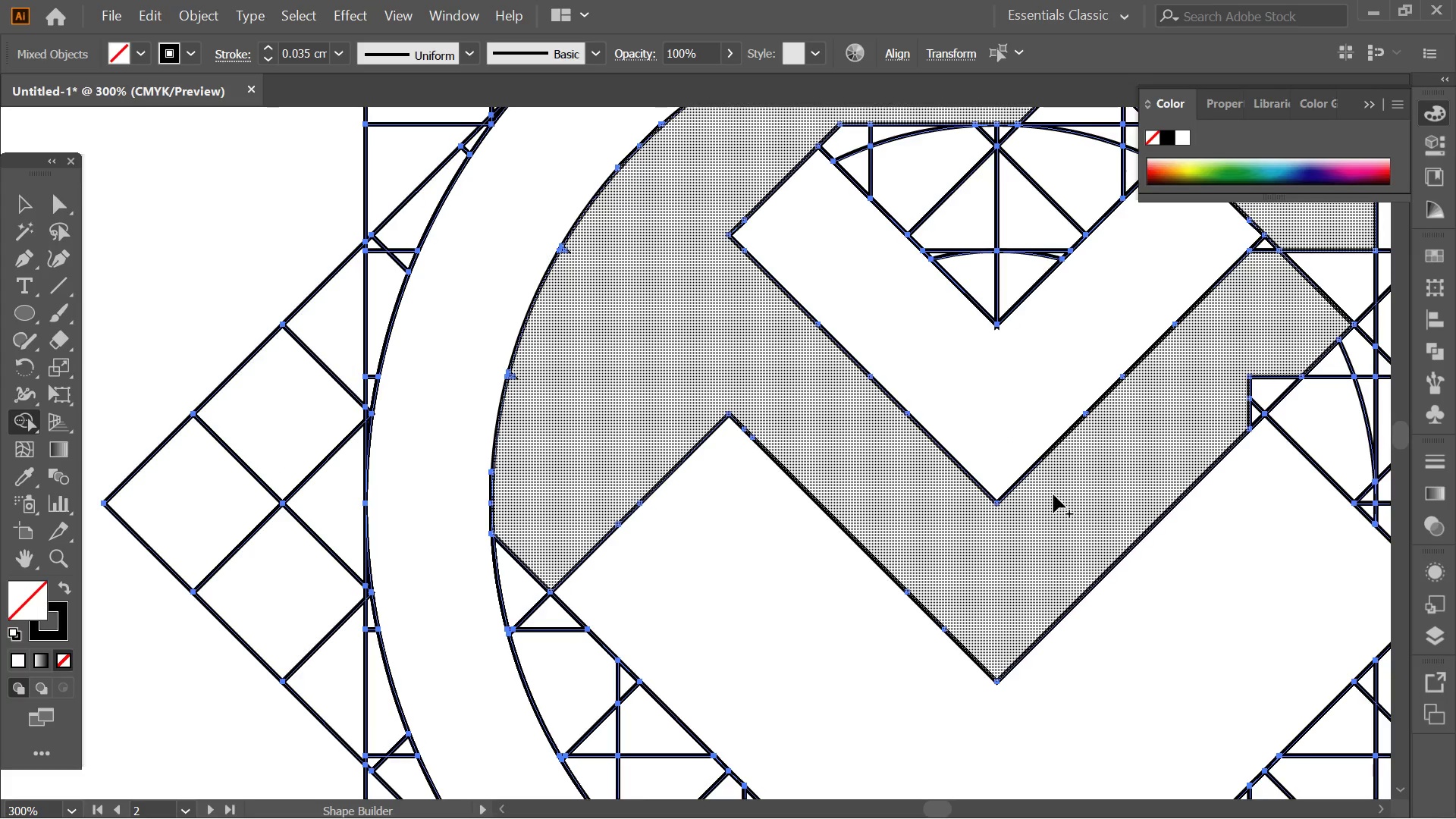 
left_click_drag(start_coordinate=[1035, 467], to_coordinate=[799, 545])
 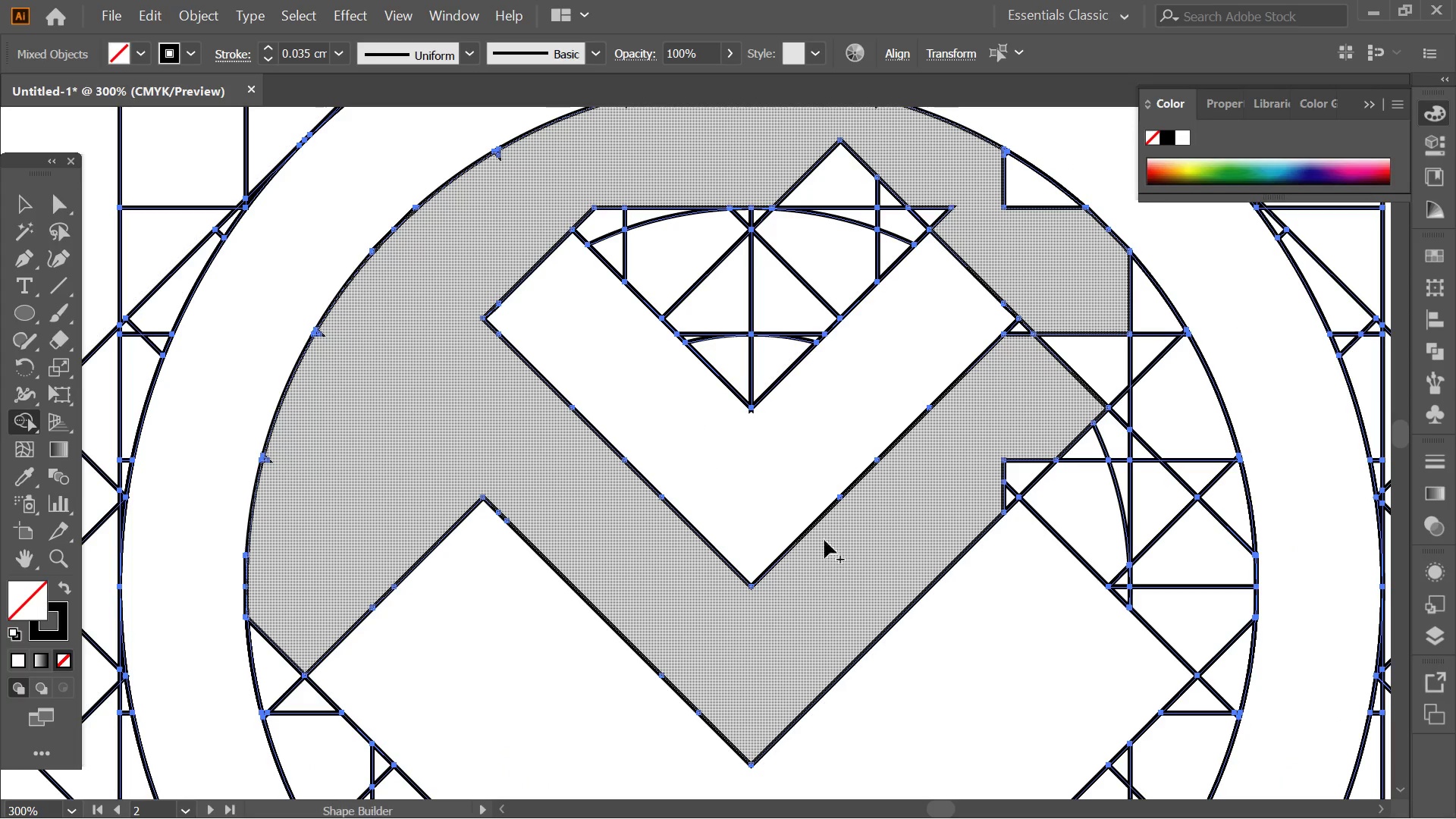 
key(Alt+AltLeft)
 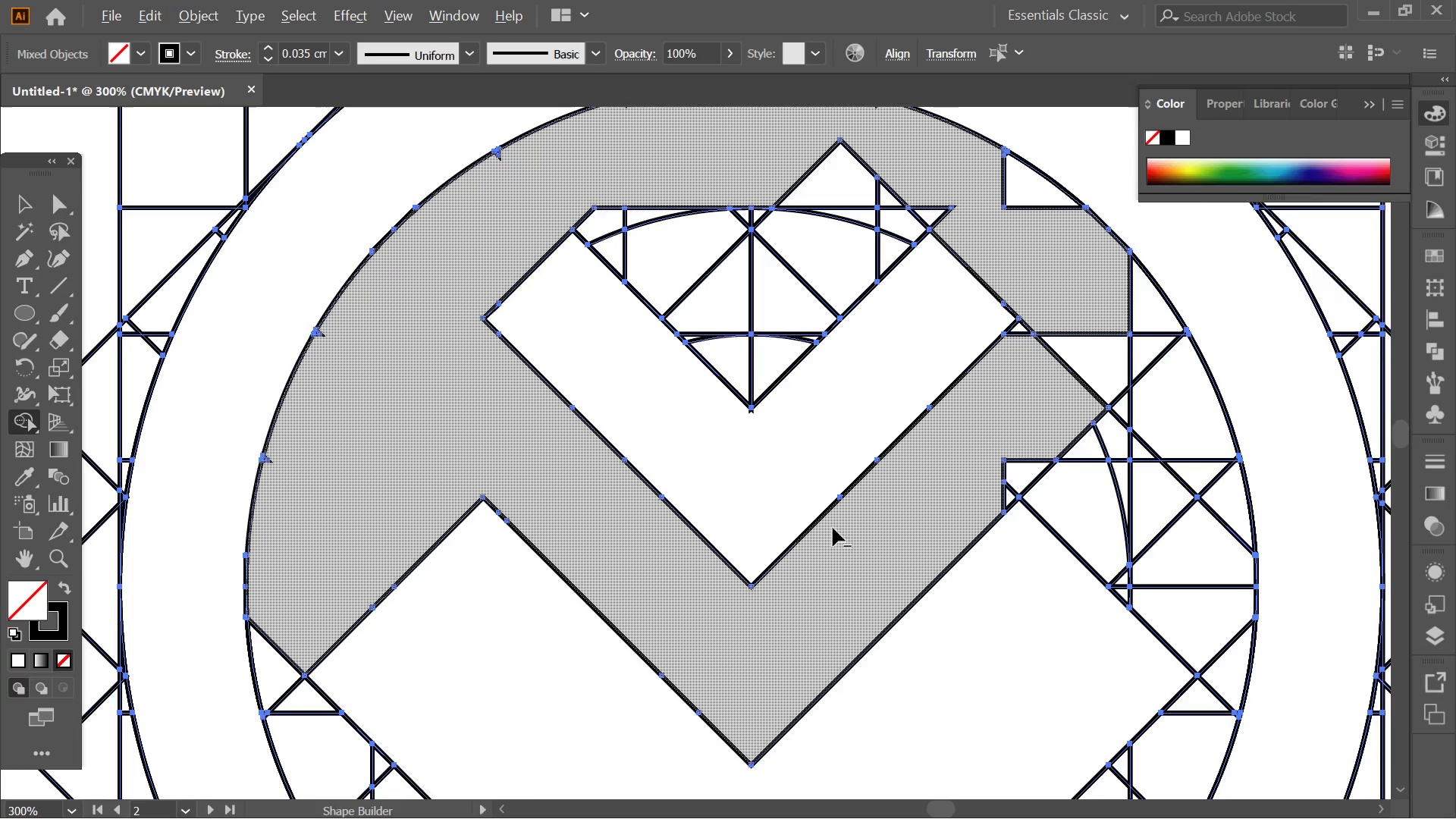 
hold_key(key=Space, duration=0.61)
 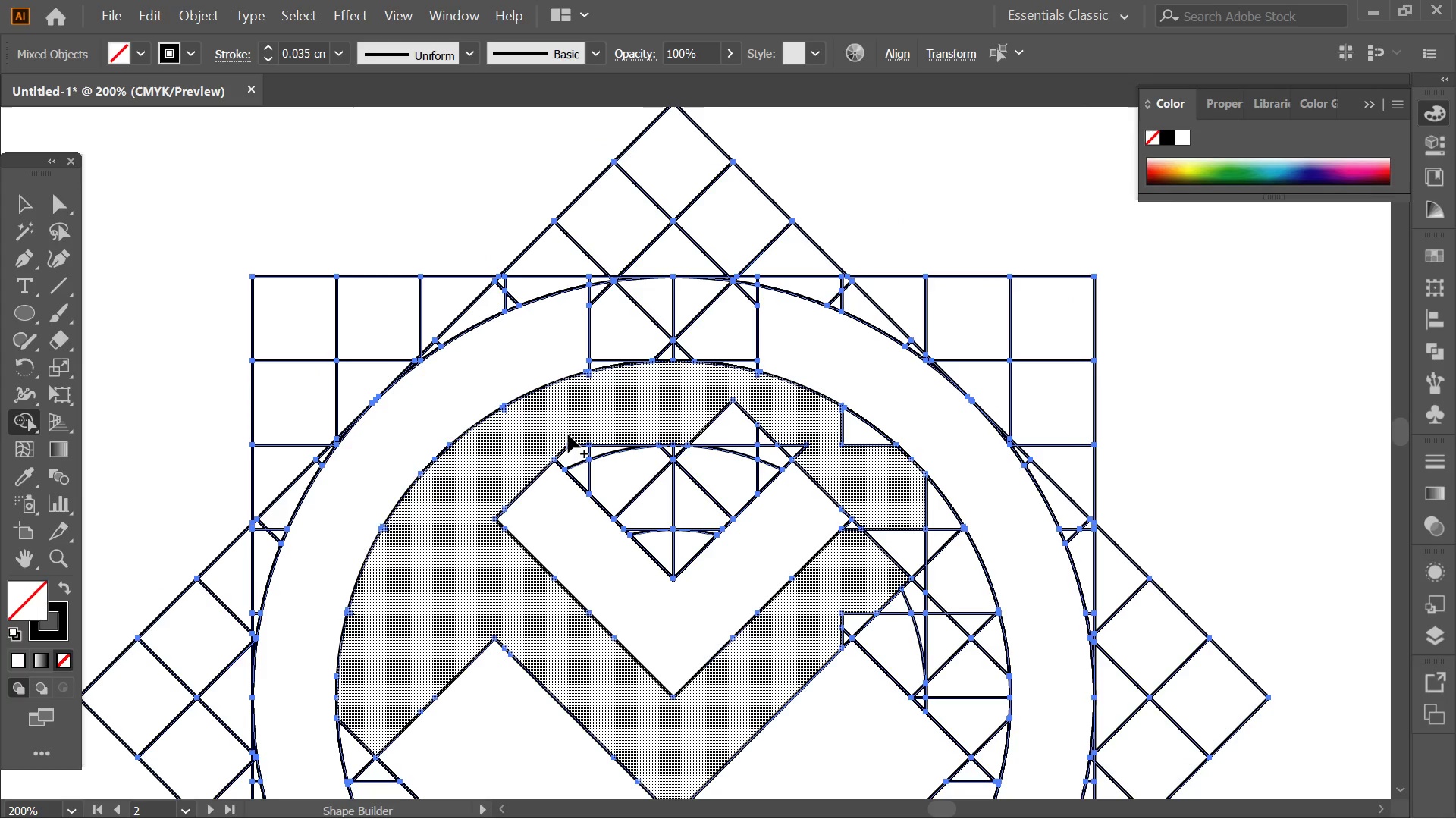 
left_click_drag(start_coordinate=[921, 429], to_coordinate=[819, 574])
 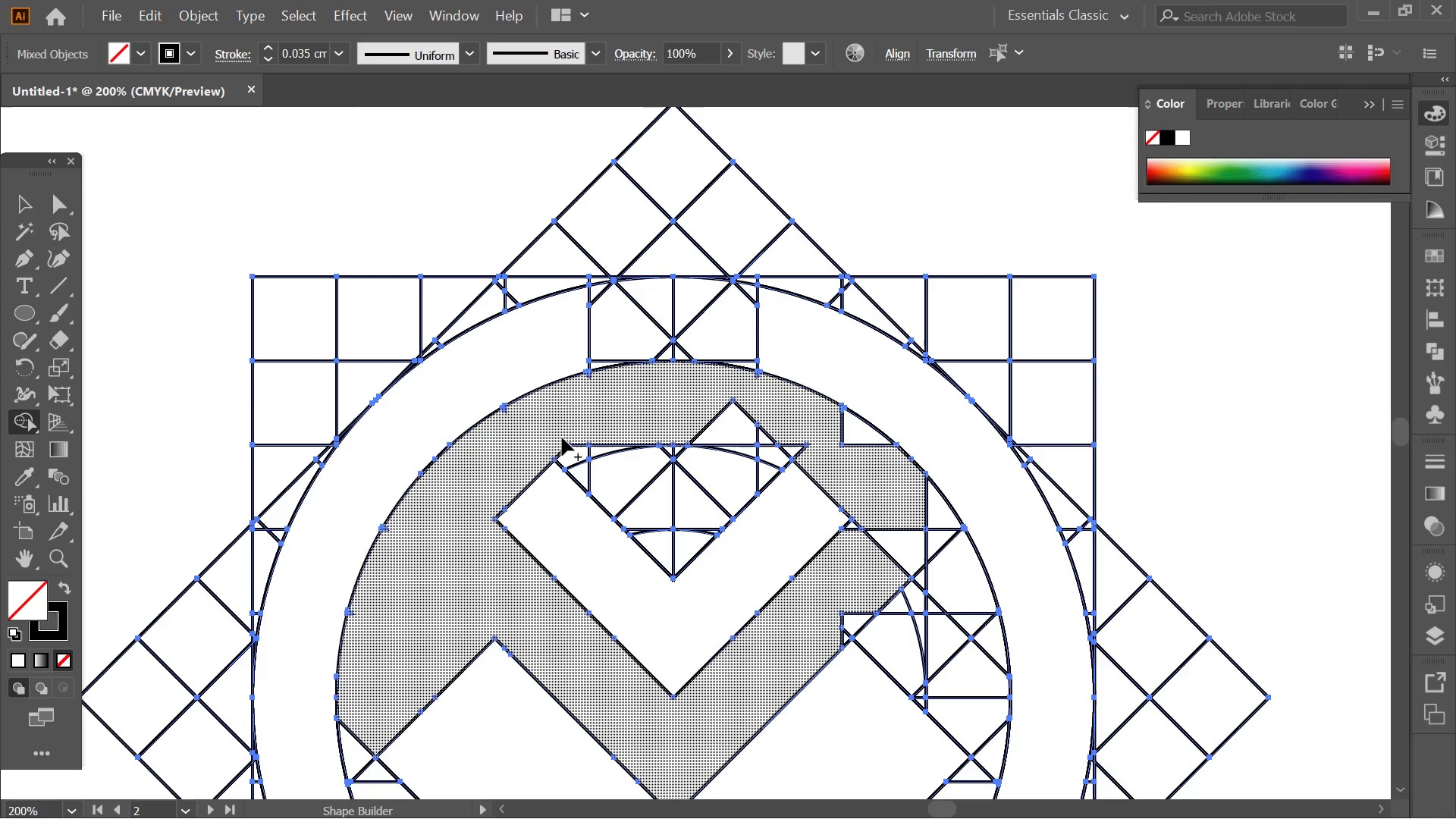 
scroll: coordinate [865, 499], scroll_direction: down, amount: 2.0
 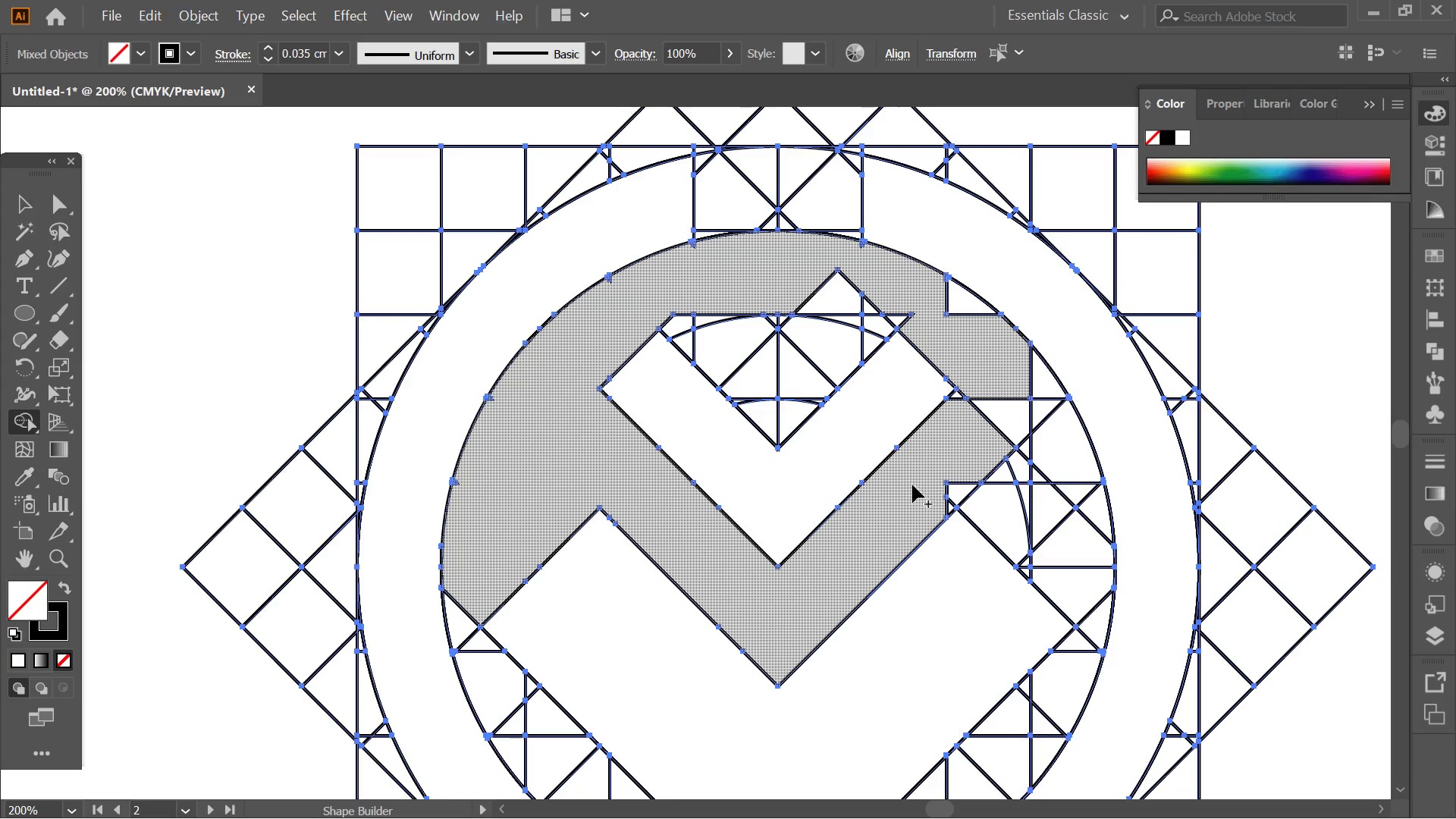 
left_click_drag(start_coordinate=[562, 438], to_coordinate=[672, 414])
 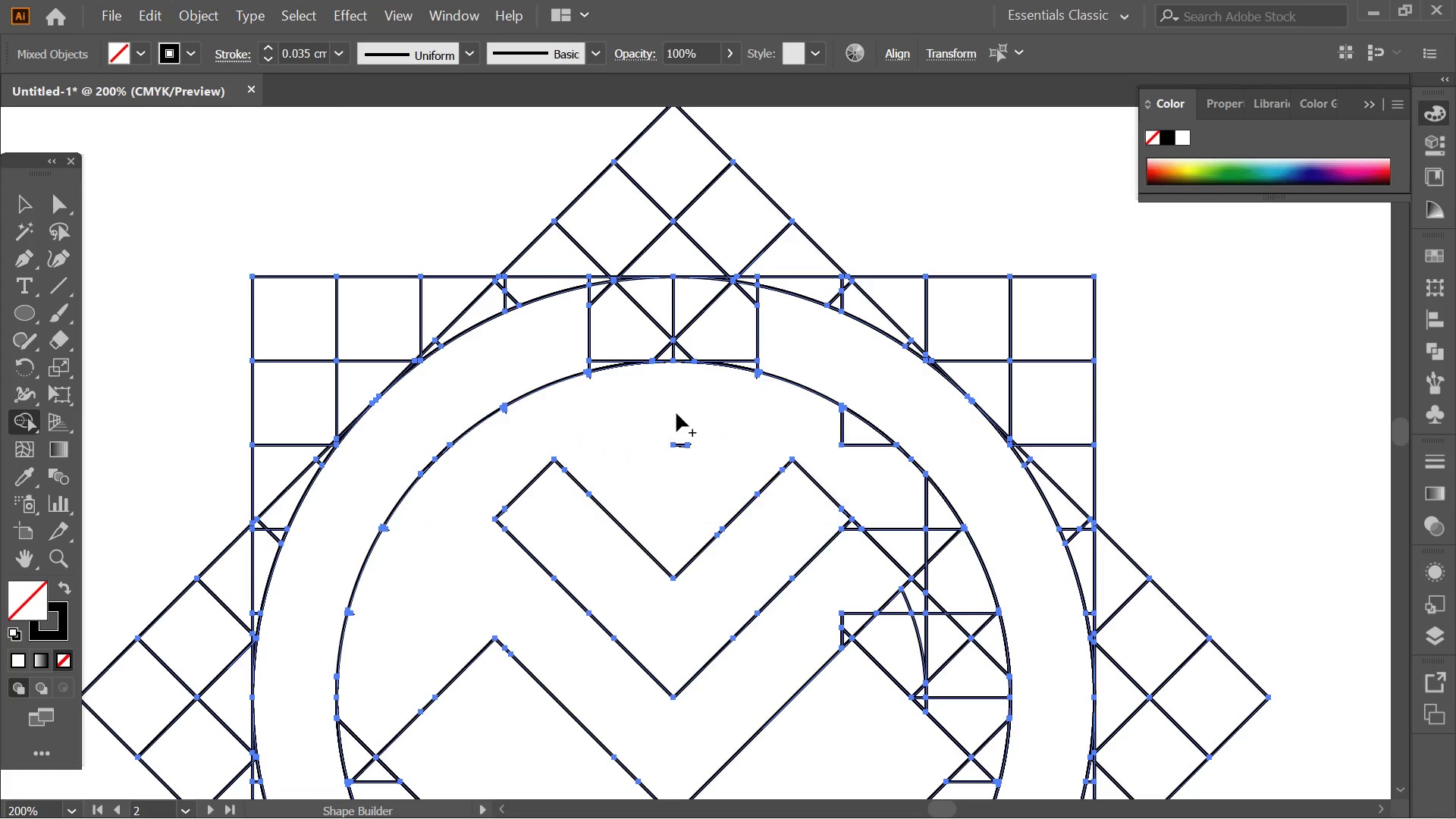 
left_click_drag(start_coordinate=[676, 416], to_coordinate=[678, 457])
 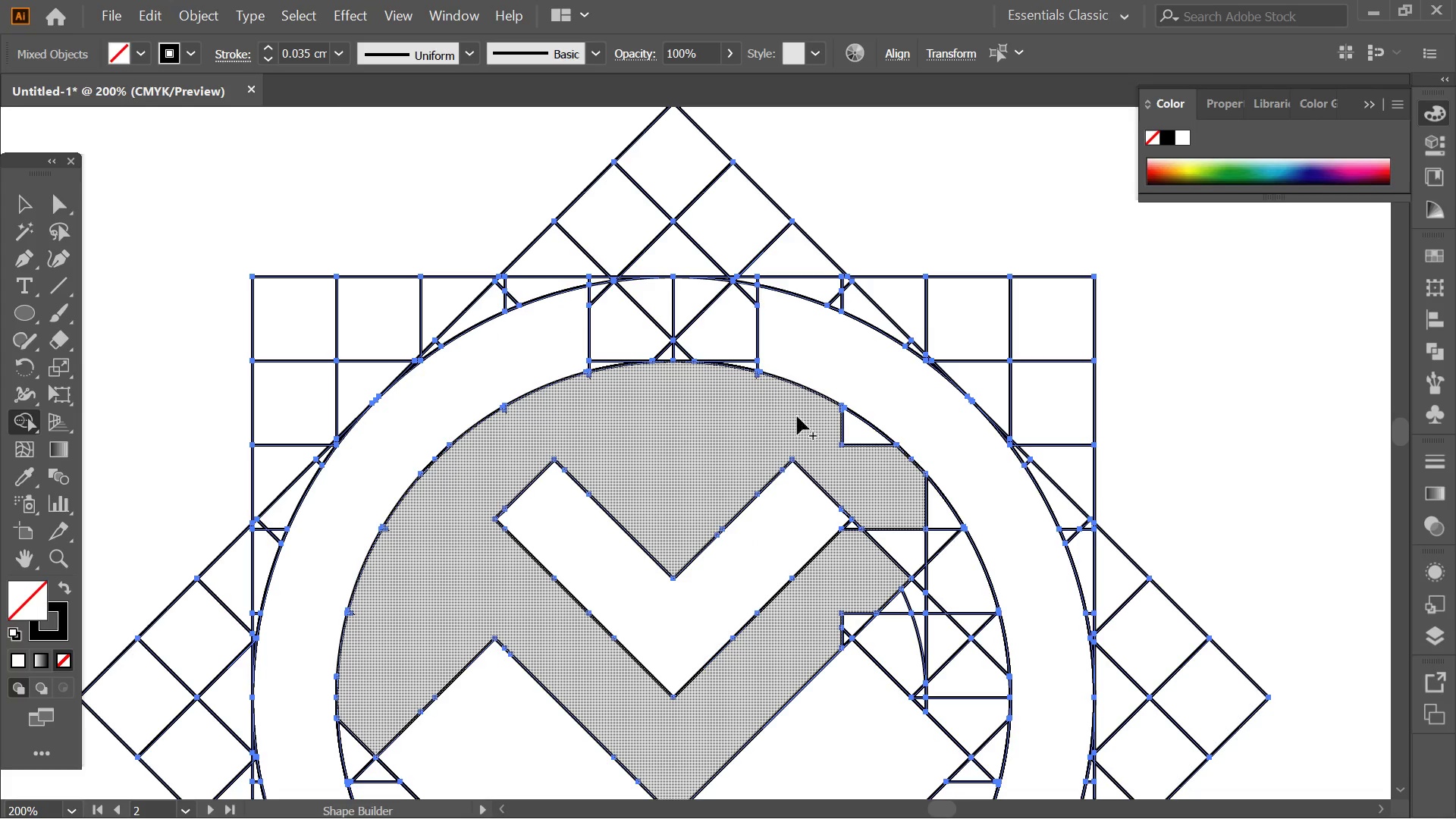 
left_click_drag(start_coordinate=[816, 416], to_coordinate=[865, 438])
 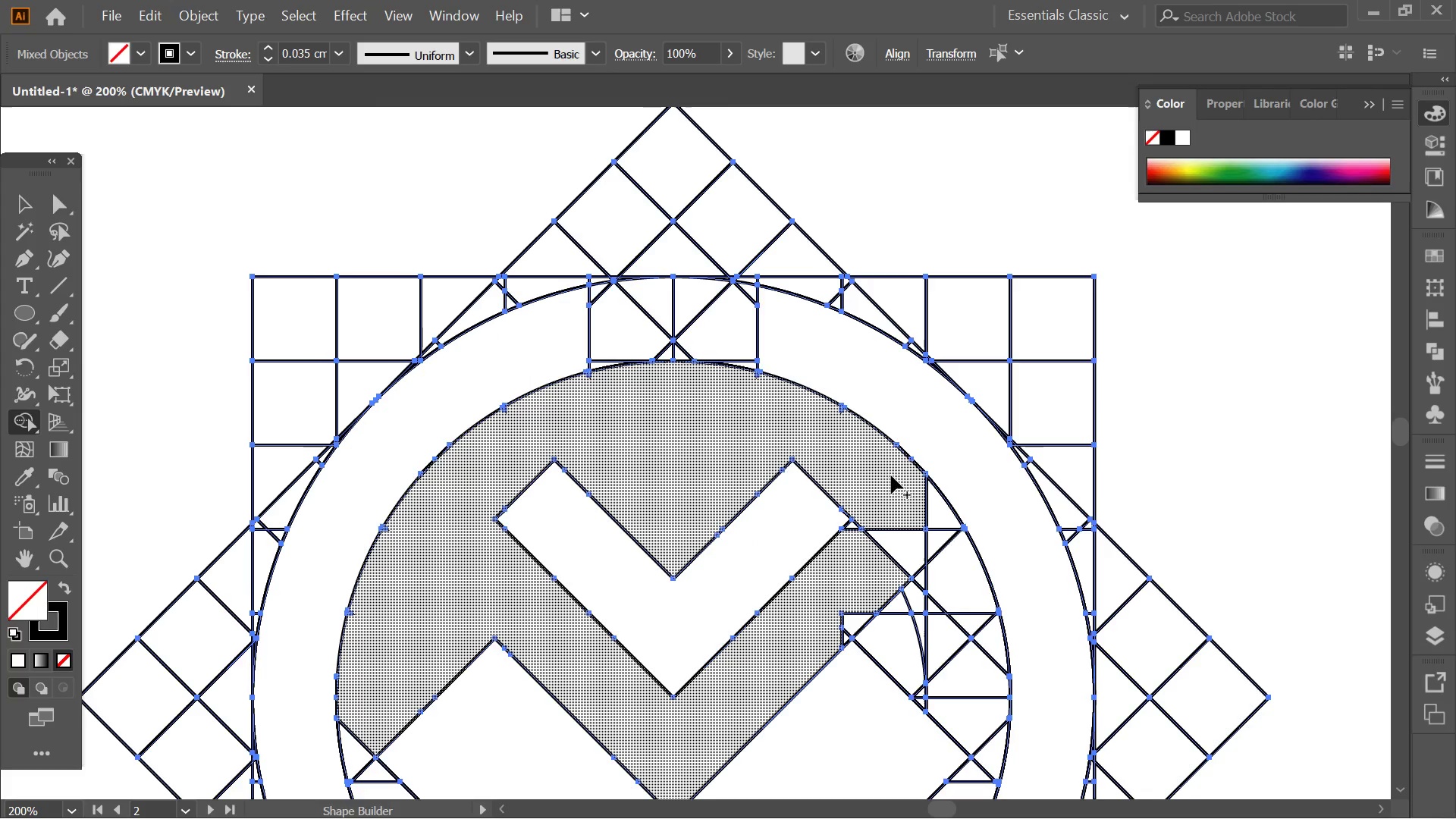 
hold_key(key=Space, duration=0.48)
 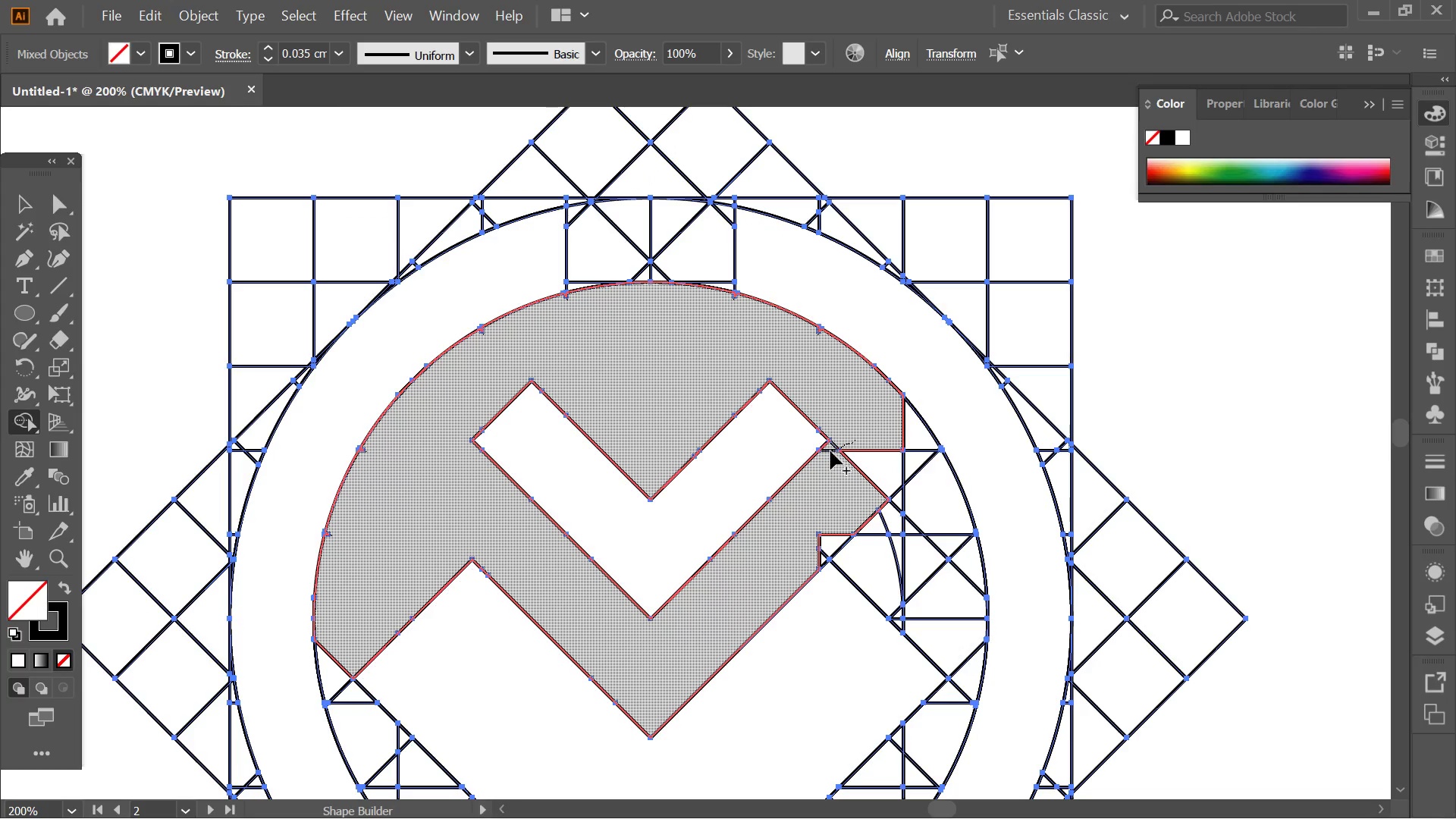 
left_click_drag(start_coordinate=[891, 475], to_coordinate=[871, 401])
 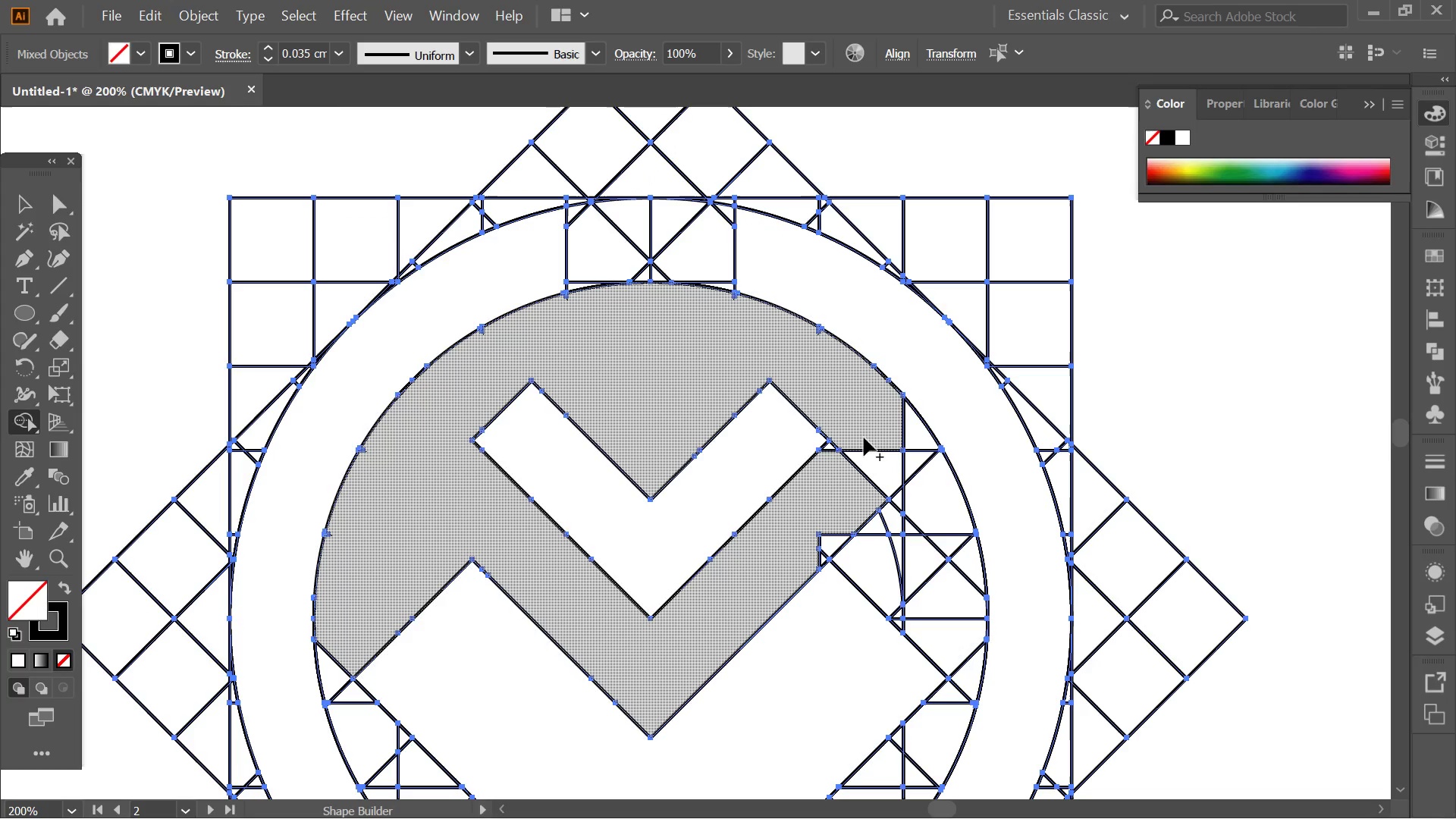 
left_click_drag(start_coordinate=[855, 440], to_coordinate=[892, 457])
 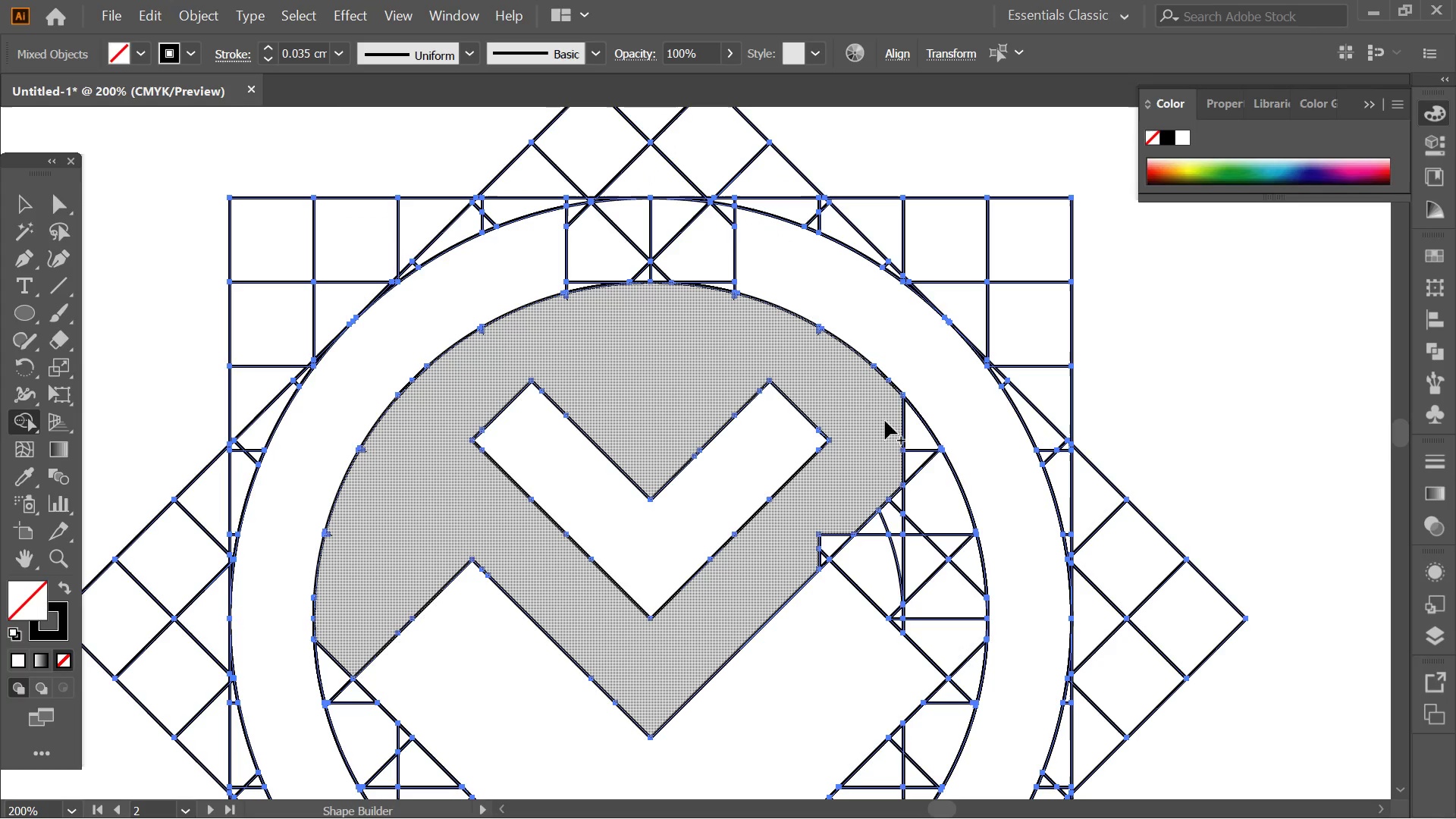 
left_click_drag(start_coordinate=[885, 410], to_coordinate=[978, 652])
 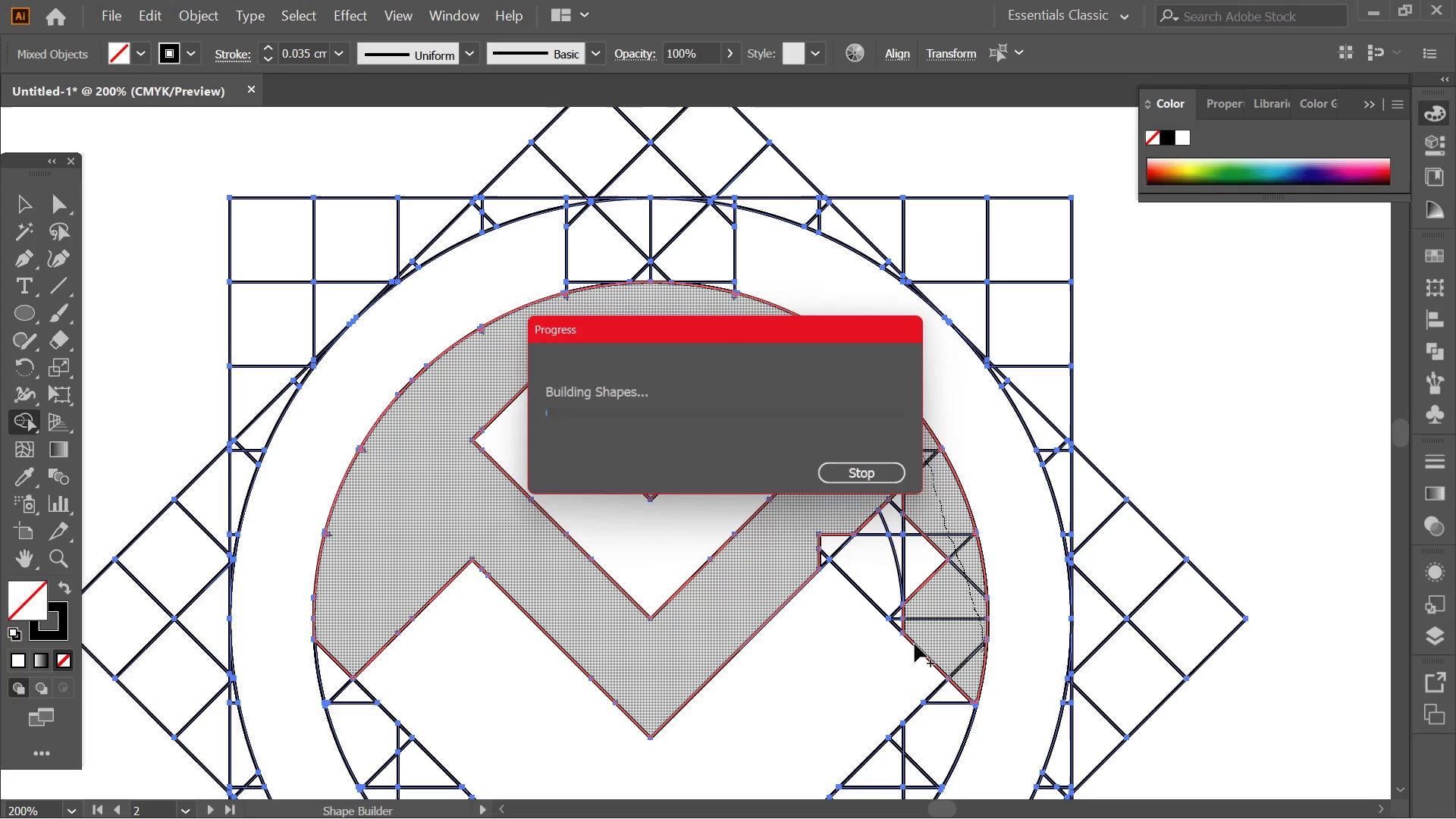 
hold_key(key=Space, duration=0.69)
 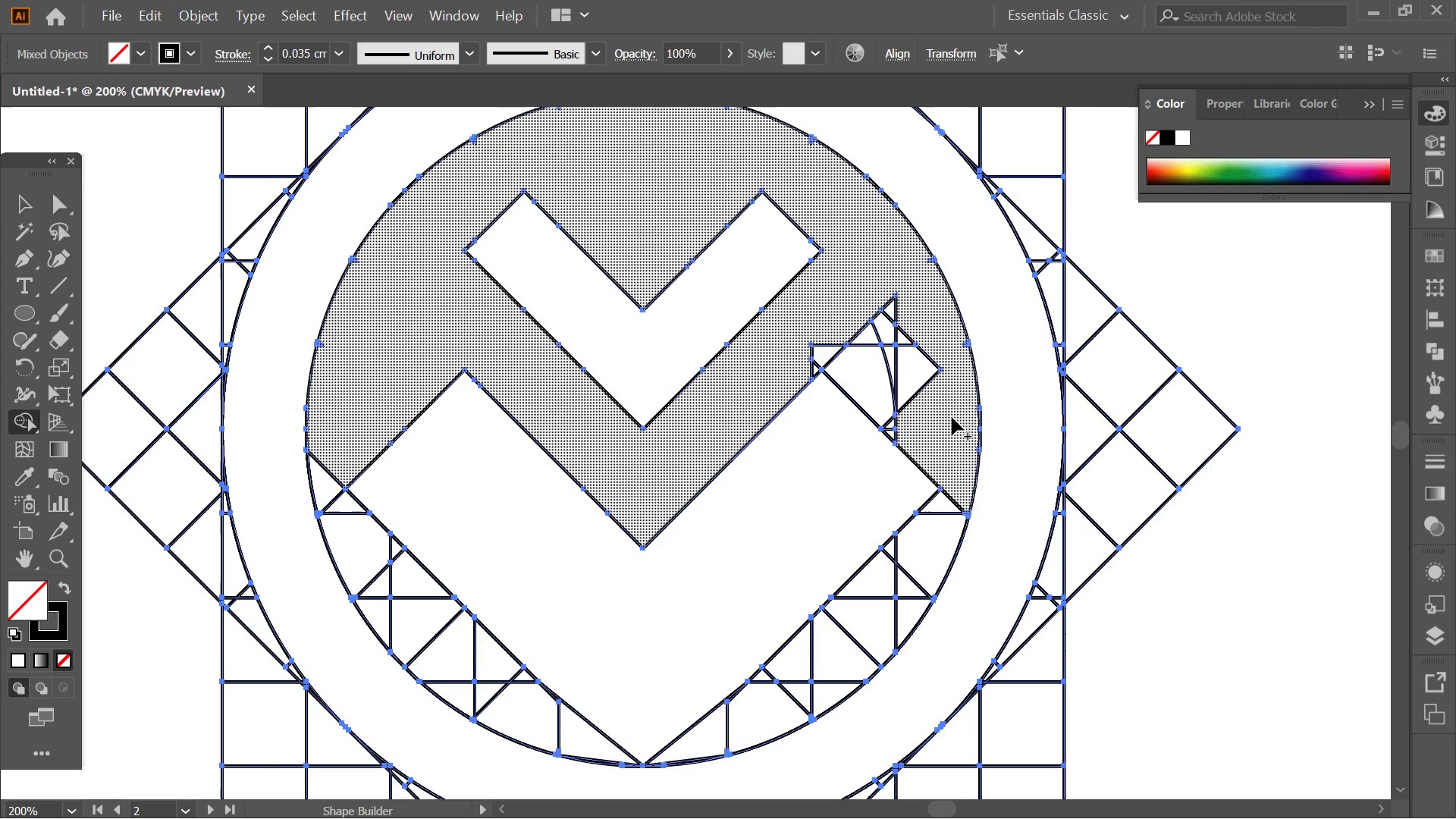 
left_click_drag(start_coordinate=[909, 604], to_coordinate=[902, 414])
 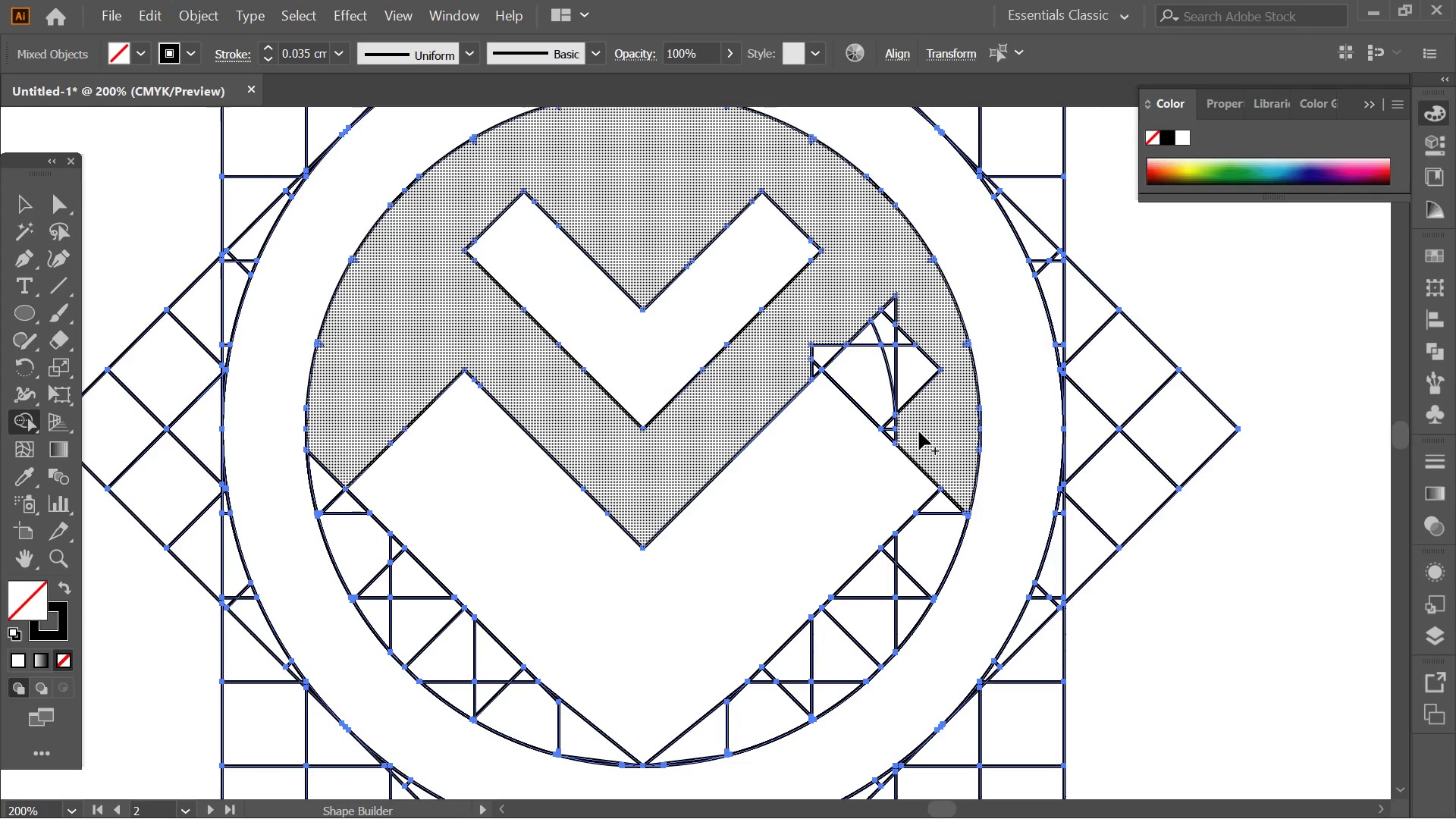 
left_click_drag(start_coordinate=[912, 443], to_coordinate=[836, 358])
 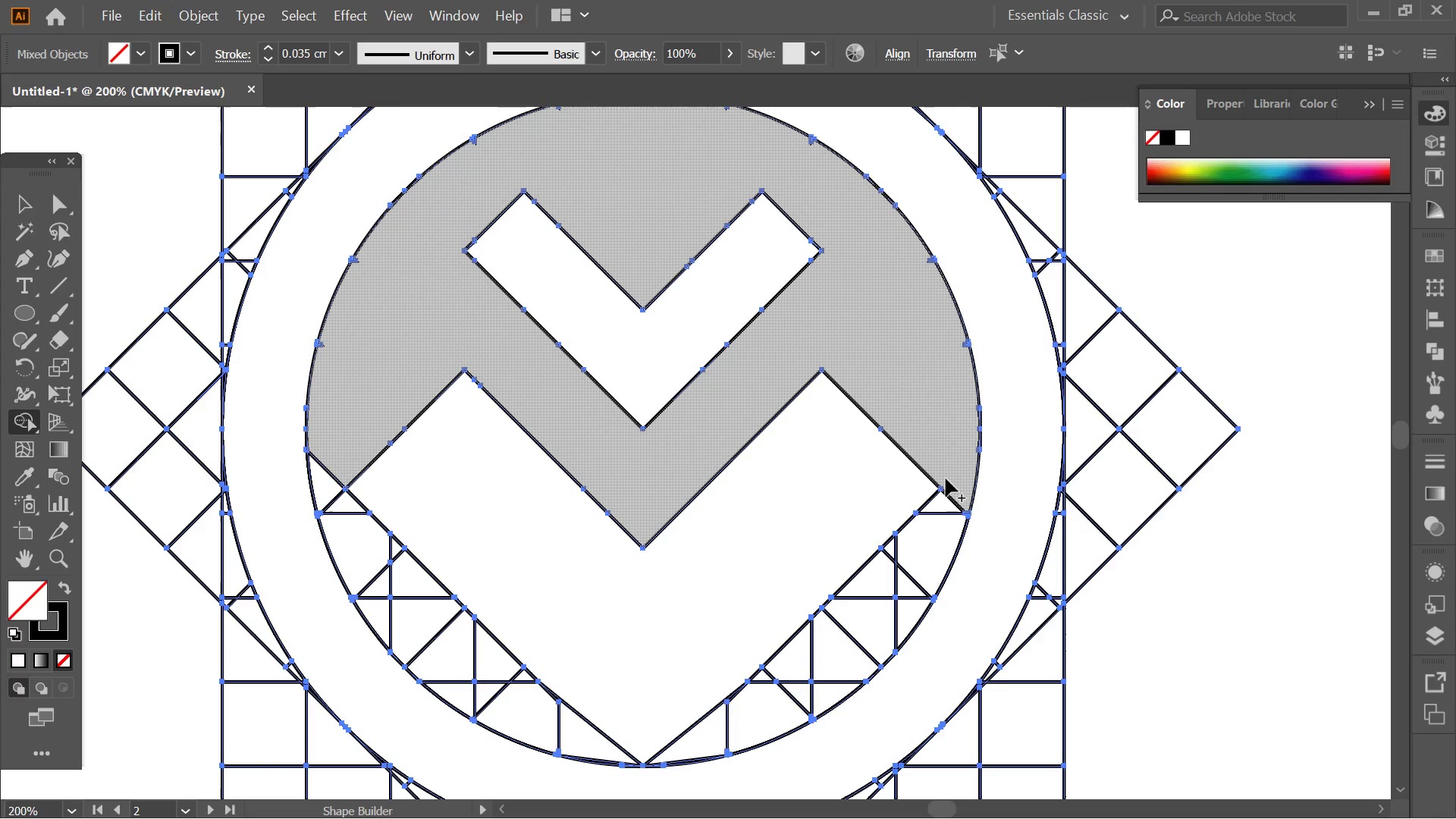 
left_click_drag(start_coordinate=[946, 479], to_coordinate=[687, 745])
 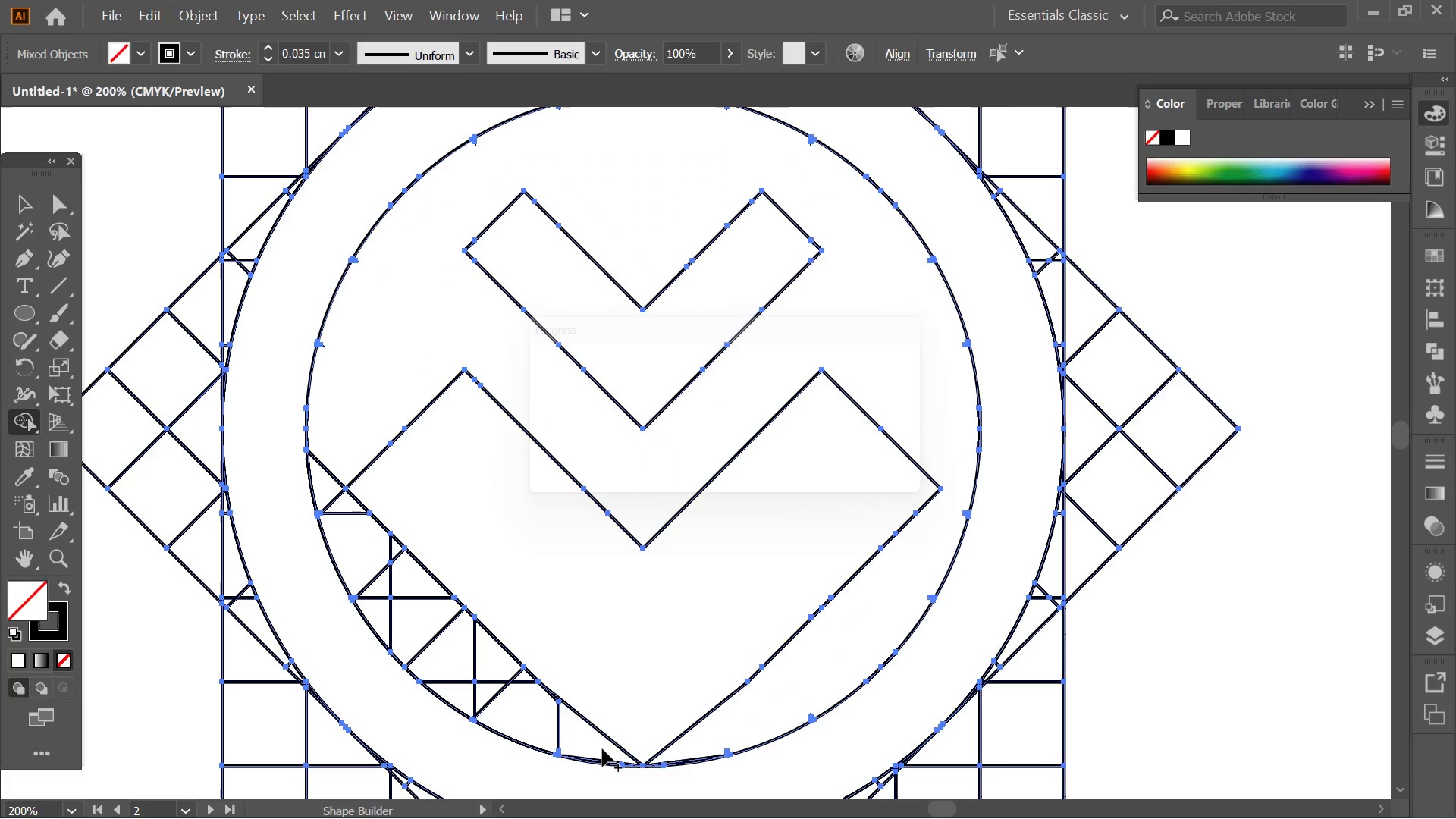 
left_click_drag(start_coordinate=[602, 748], to_coordinate=[540, 695])
 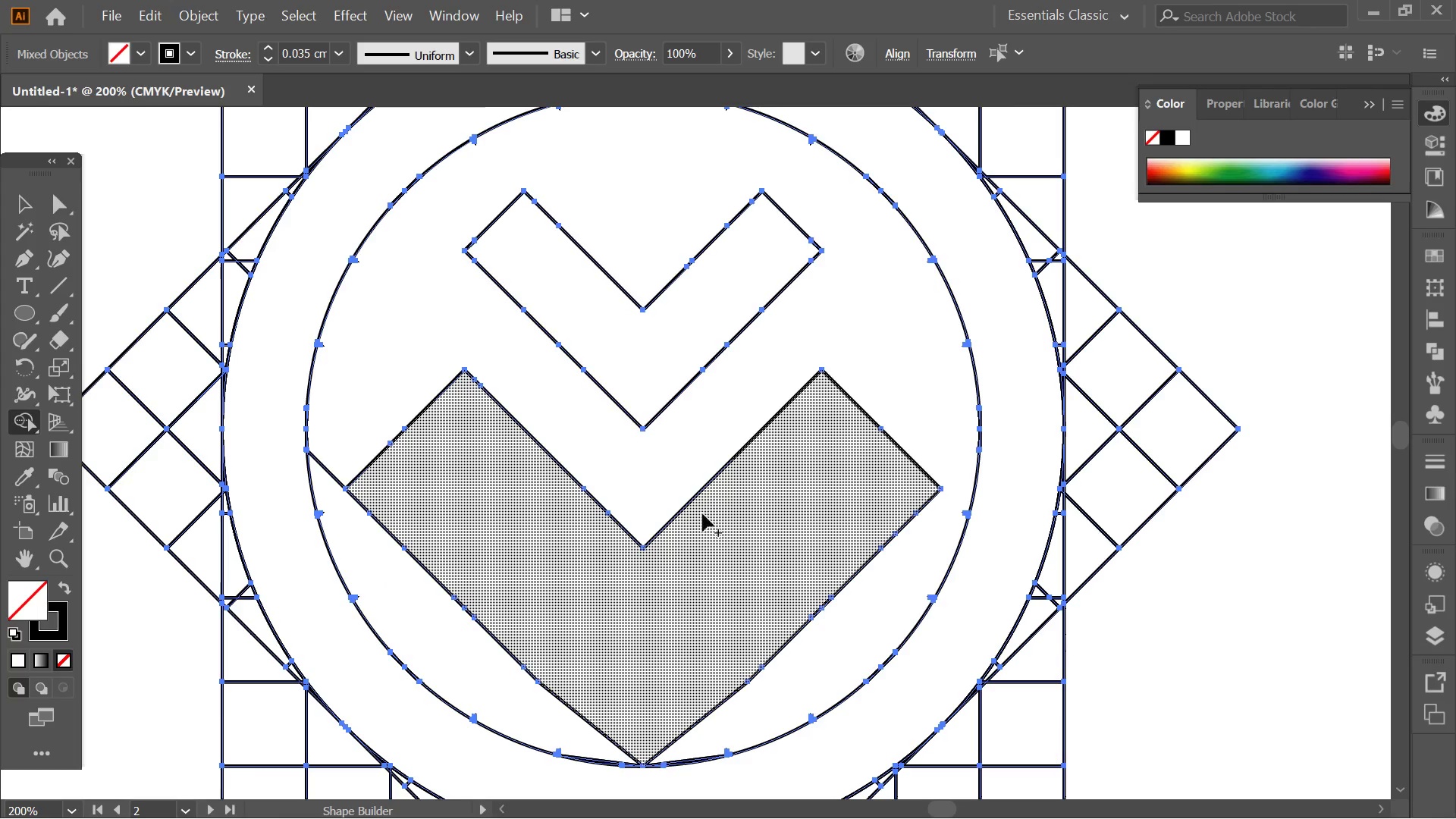 
key(Alt+AltLeft)
 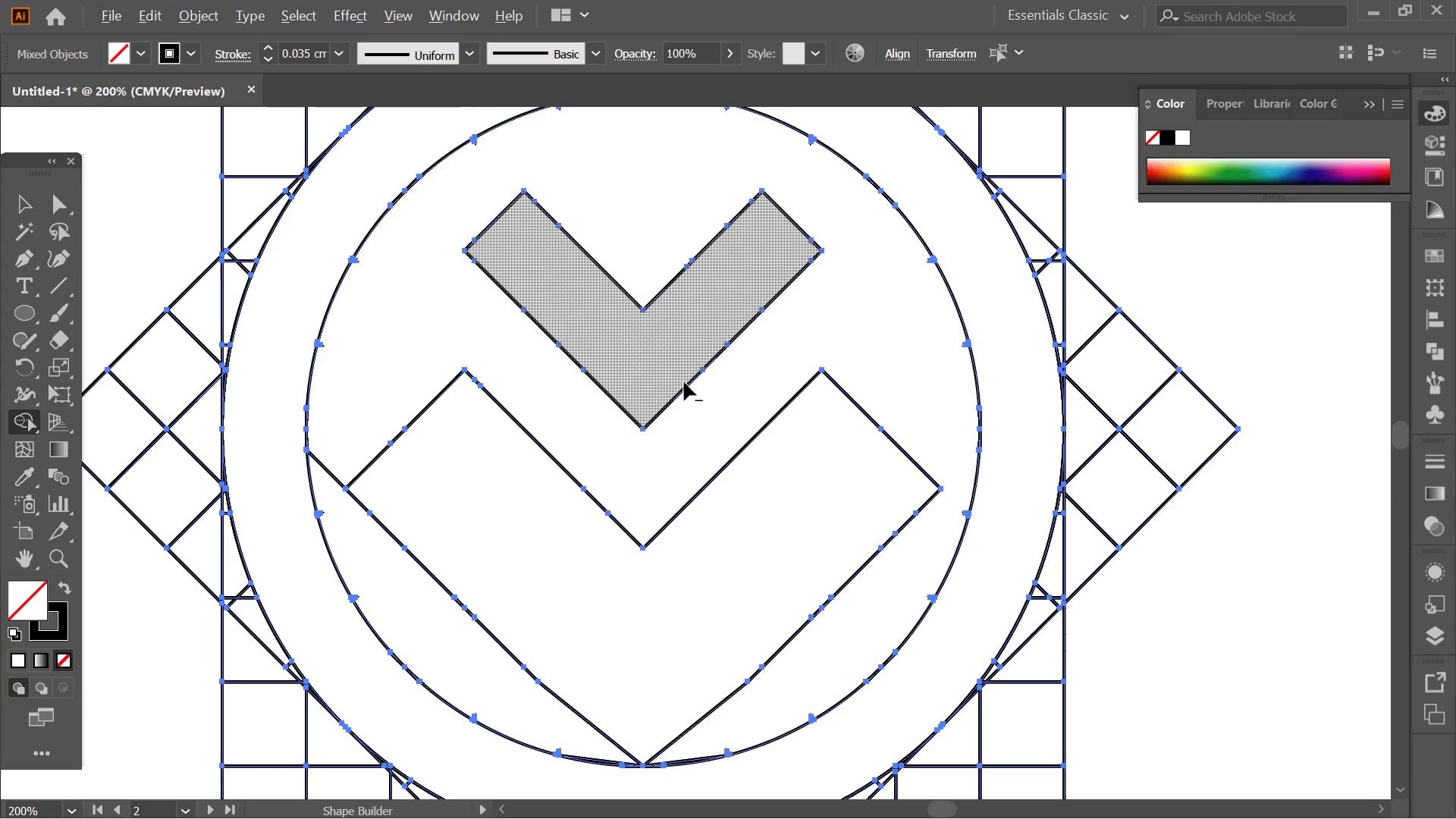 
hold_key(key=Space, duration=0.48)
 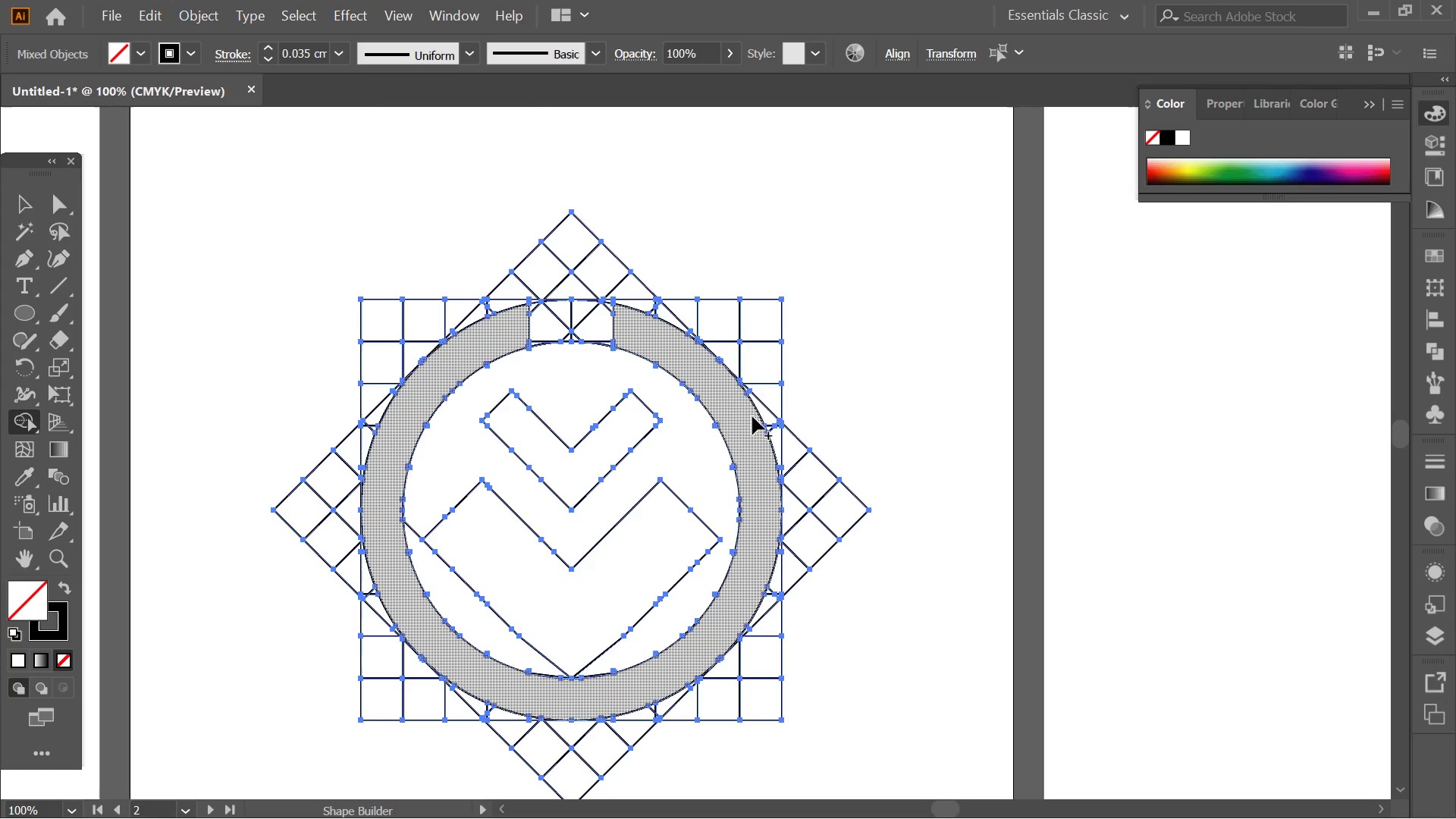 
scroll: coordinate [684, 382], scroll_direction: down, amount: 3.0
 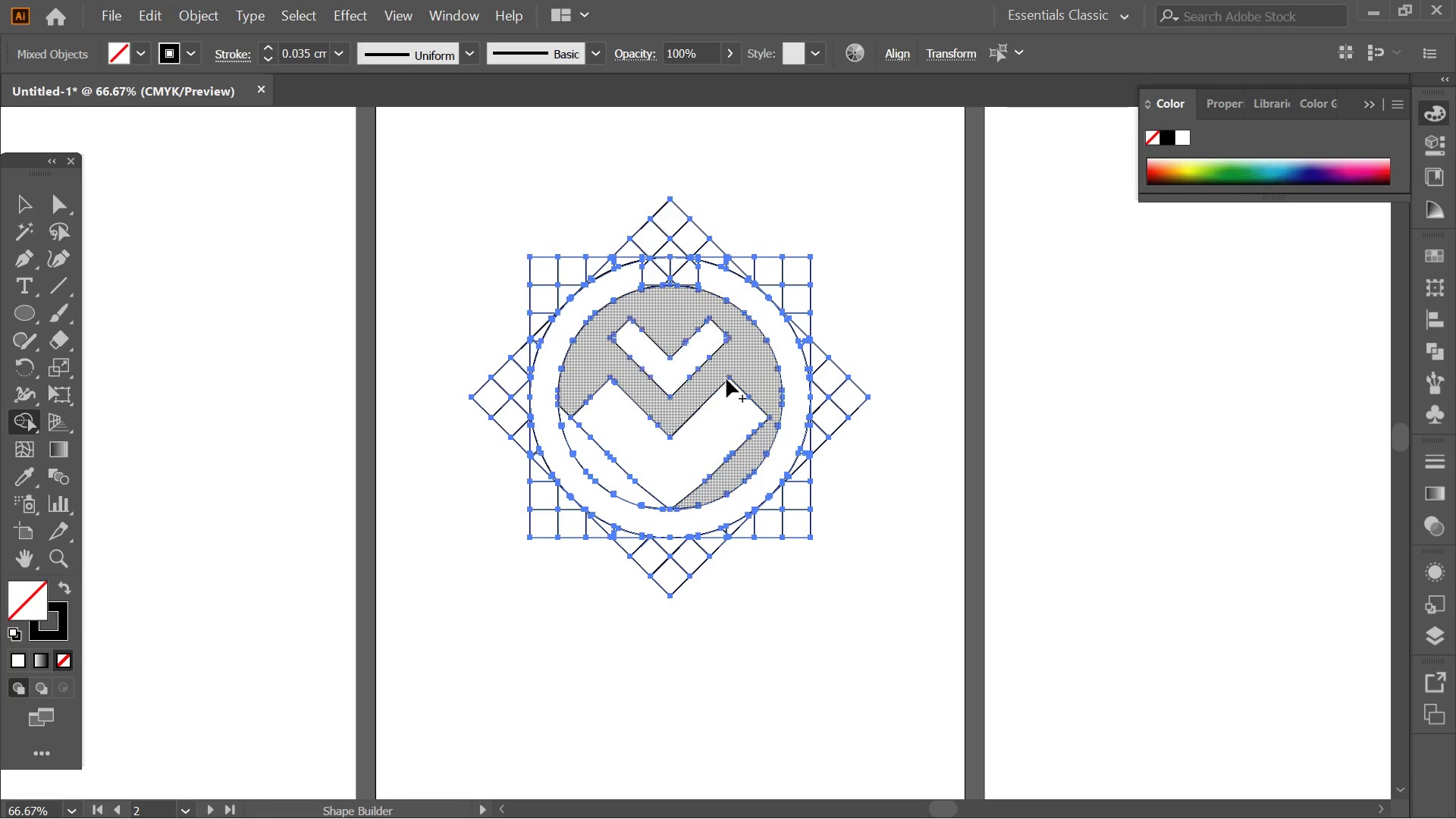 
left_click_drag(start_coordinate=[726, 402], to_coordinate=[690, 467])
 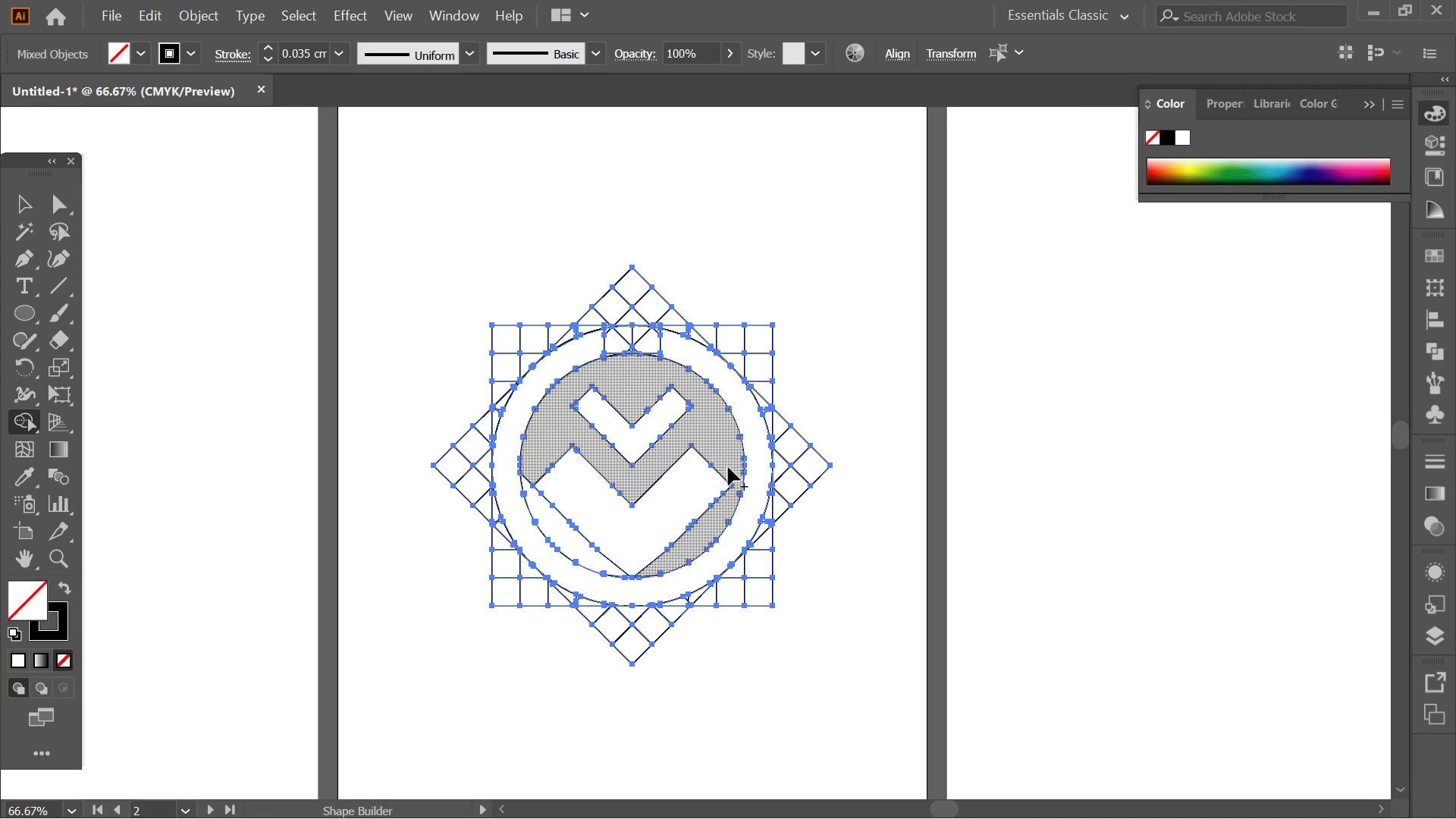 
hold_key(key=AltLeft, duration=0.34)
 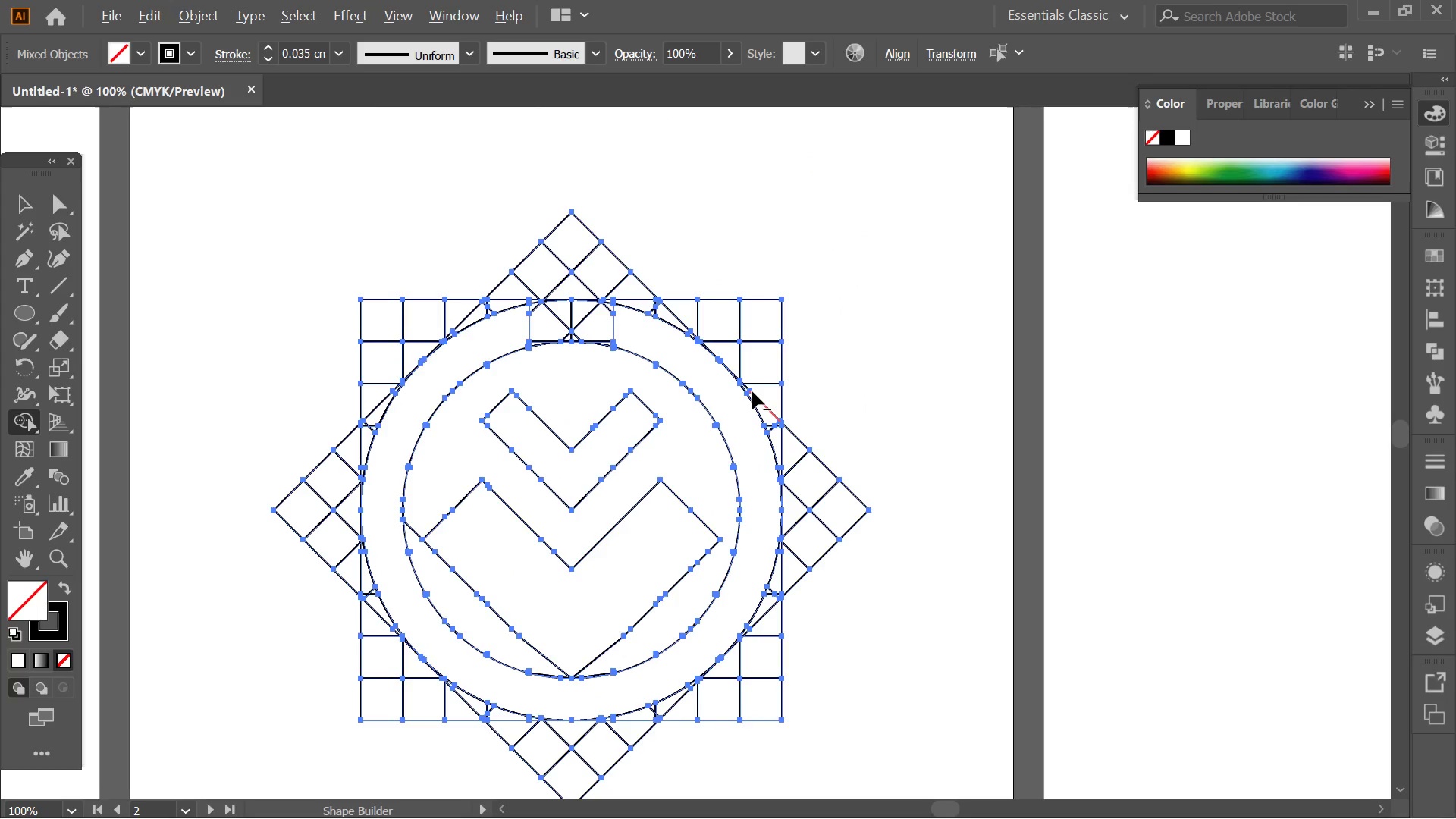 
hold_key(key=AltLeft, duration=0.44)
 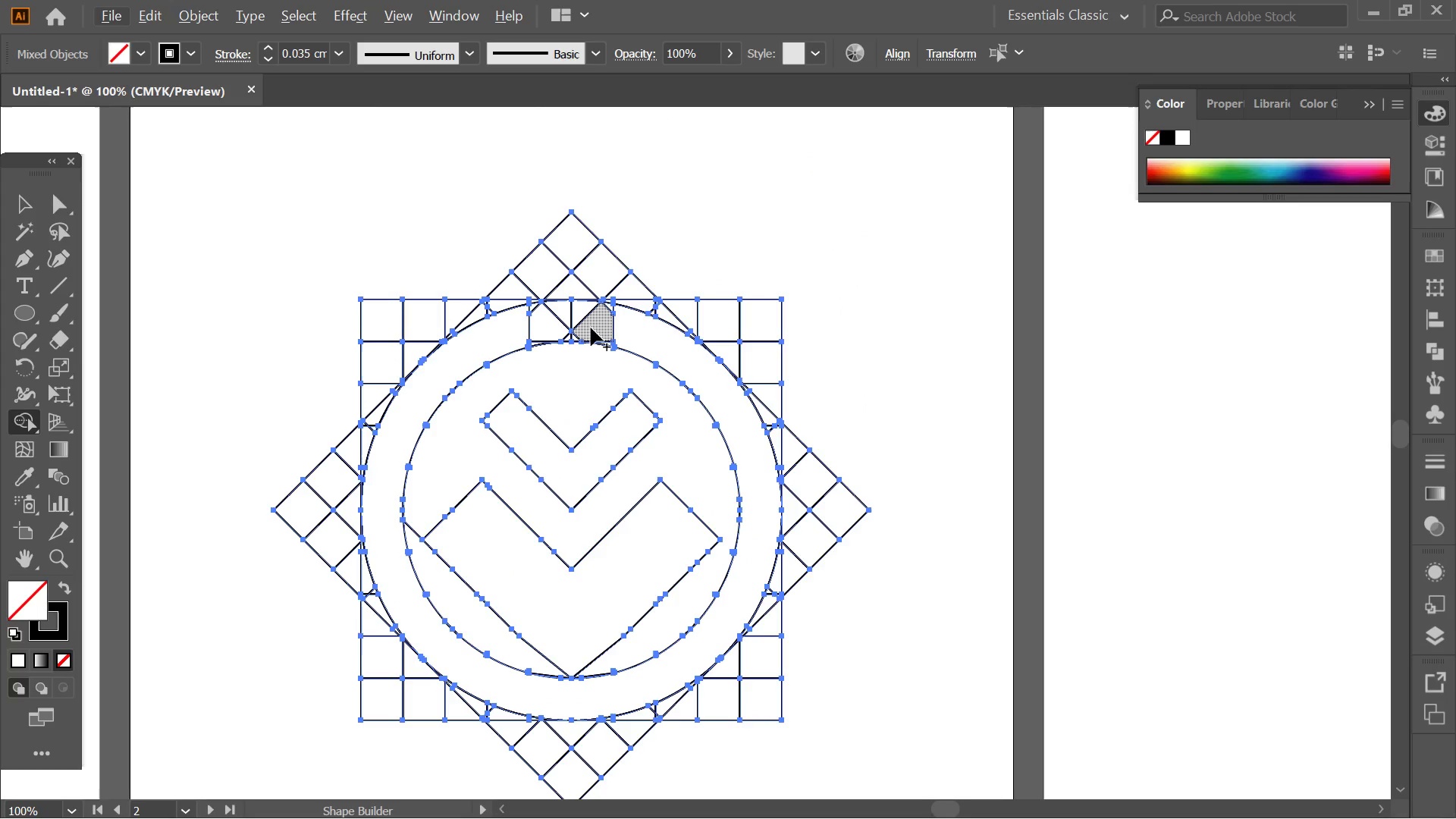 
scroll: coordinate [752, 416], scroll_direction: up, amount: 2.0
 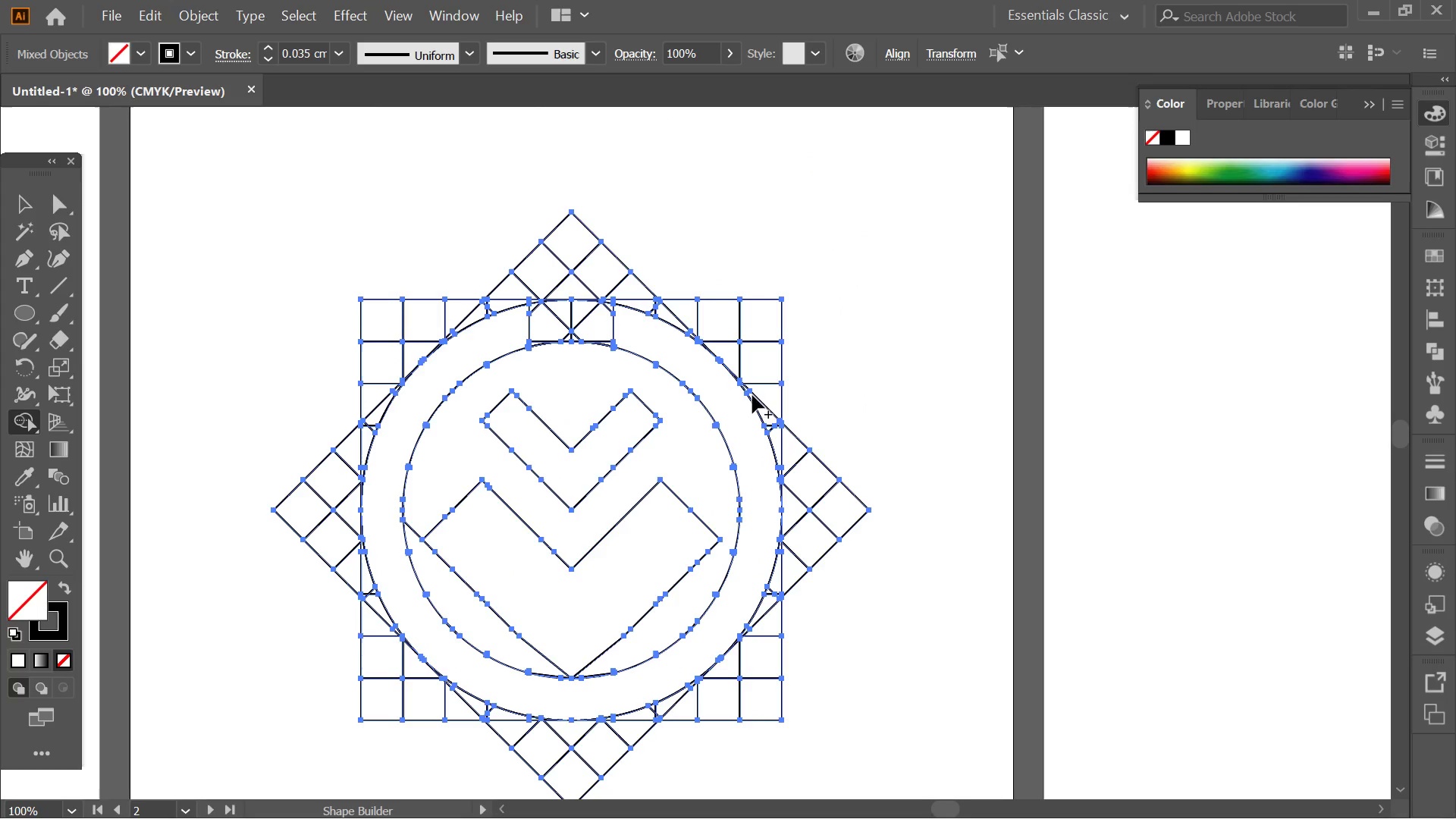 
hold_key(key=AltLeft, duration=0.39)
scroll: coordinate [549, 236], scroll_direction: up, amount: 1.0
 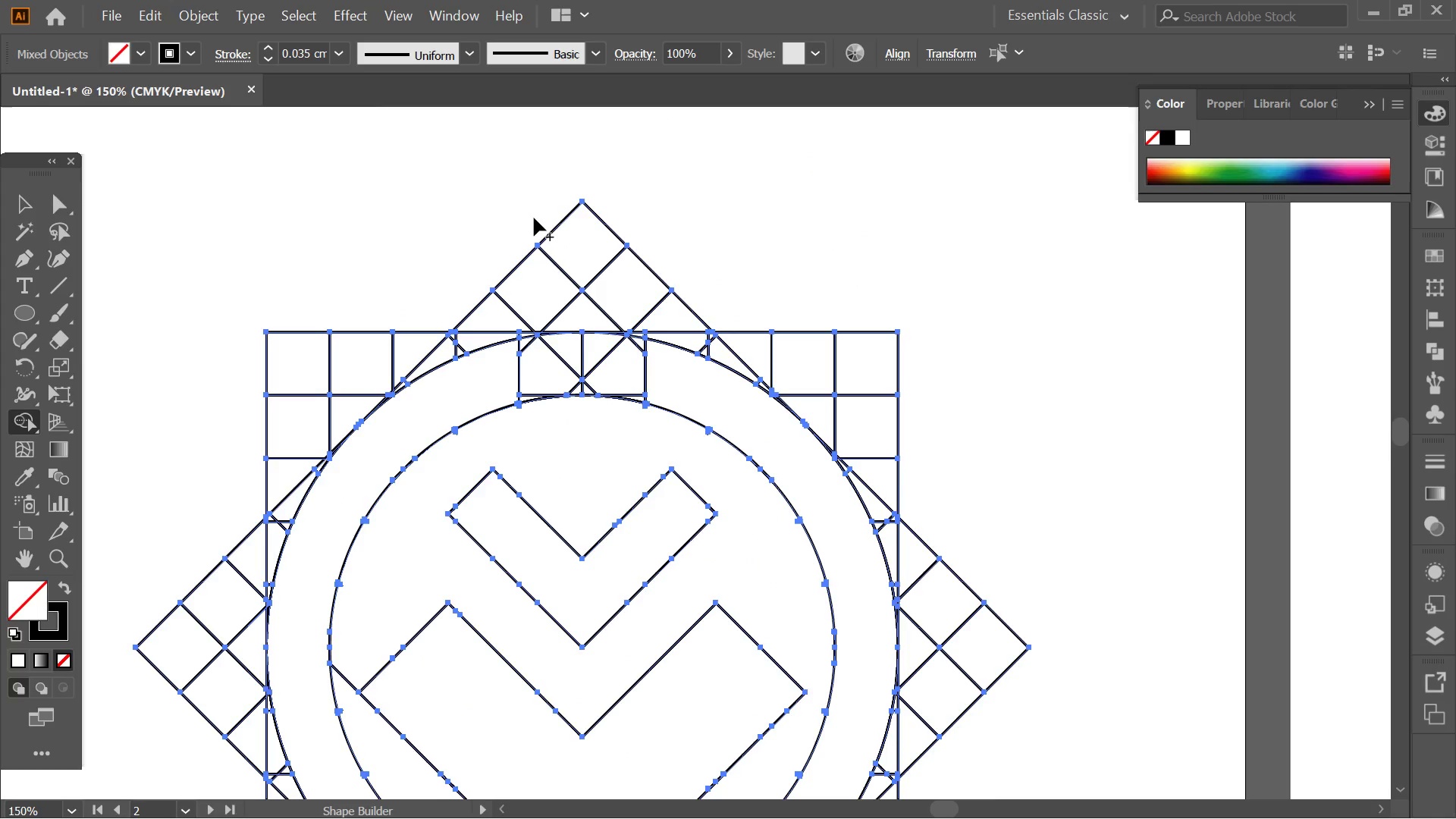 
hold_key(key=AltLeft, duration=0.44)
scroll: coordinate [550, 200], scroll_direction: down, amount: 2.0
 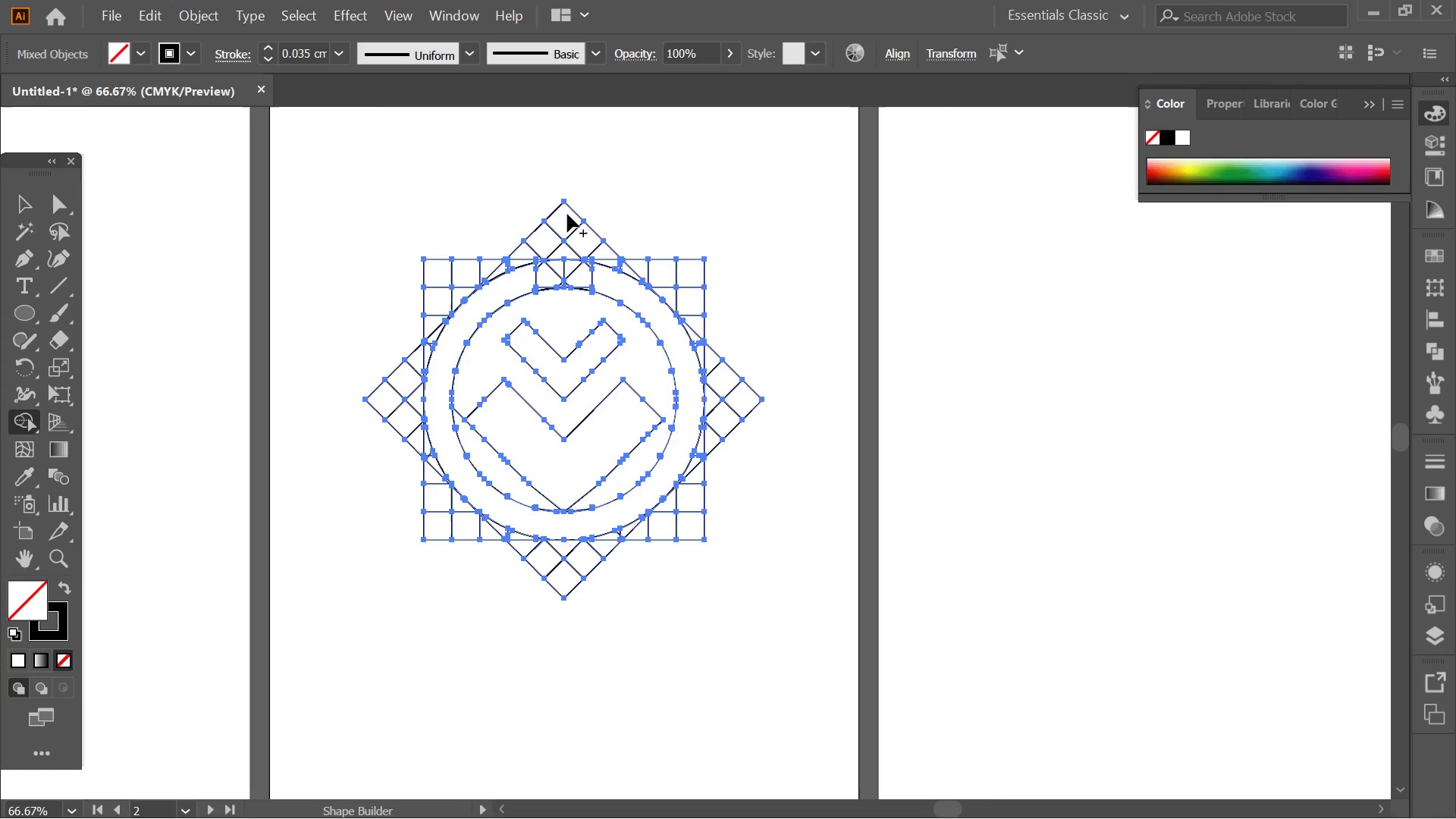 
hold_key(key=AltLeft, duration=0.56)
 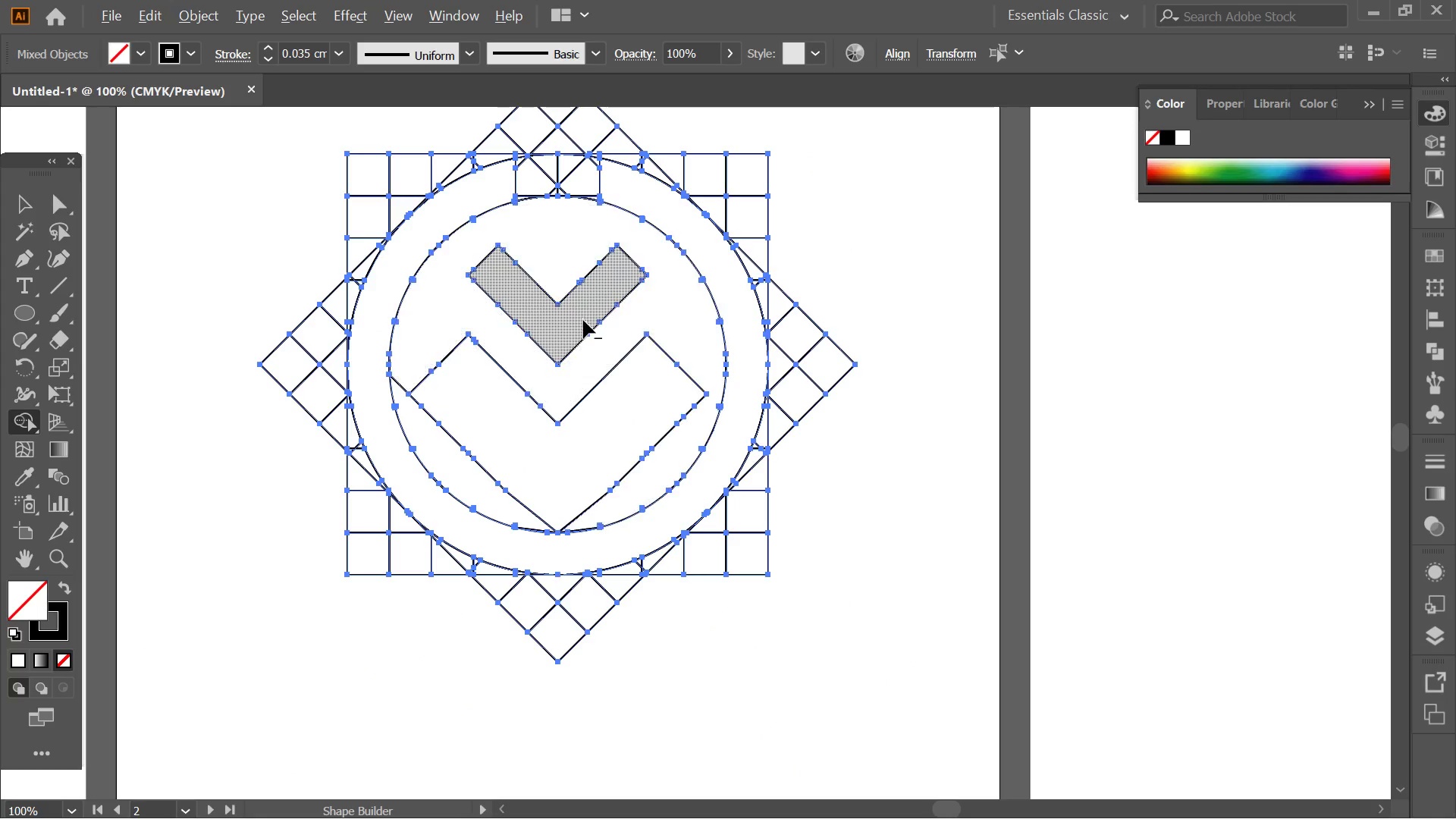 
hold_key(key=AltLeft, duration=0.64)
 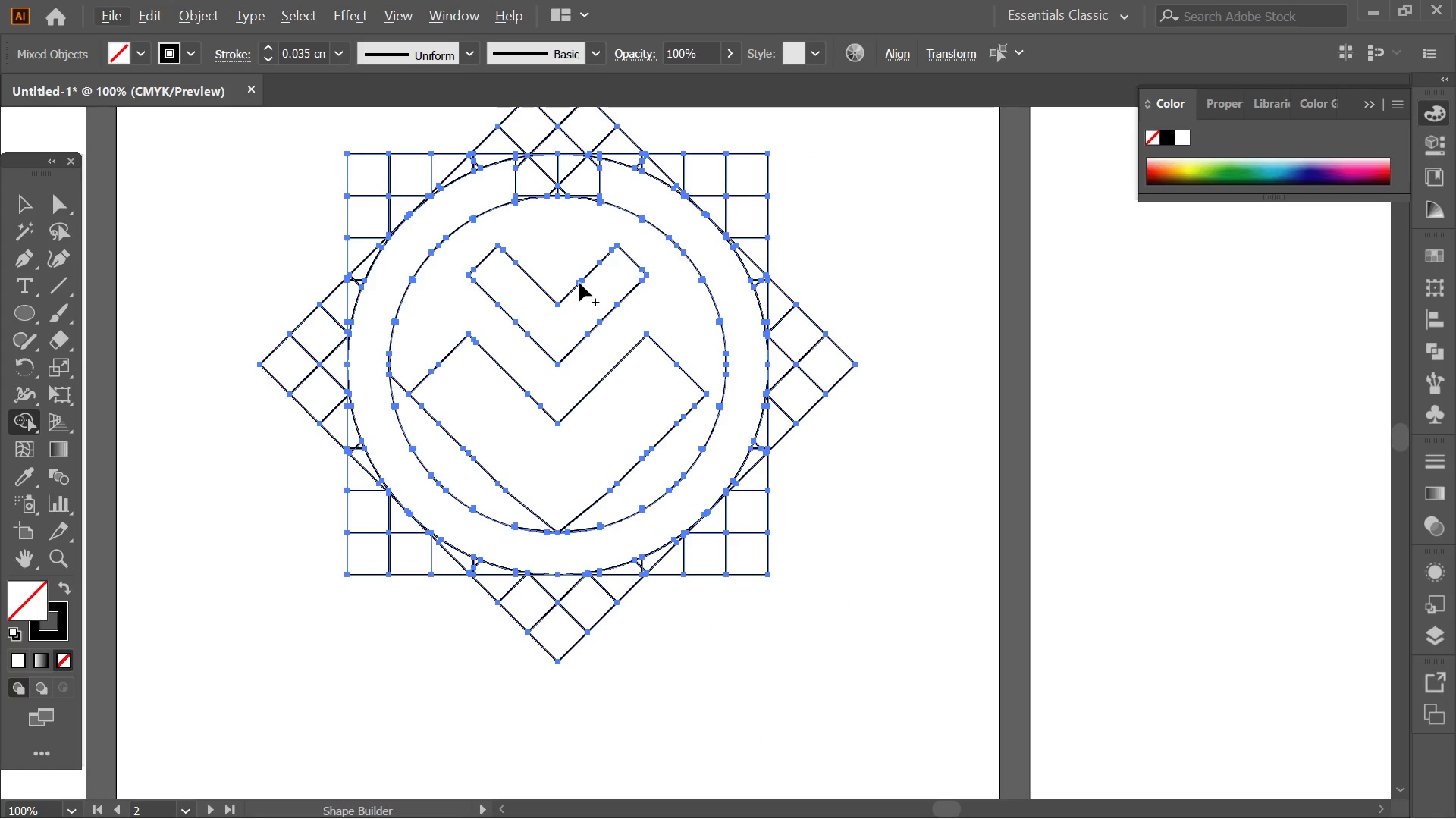 
scroll: coordinate [578, 470], scroll_direction: up, amount: 1.0
 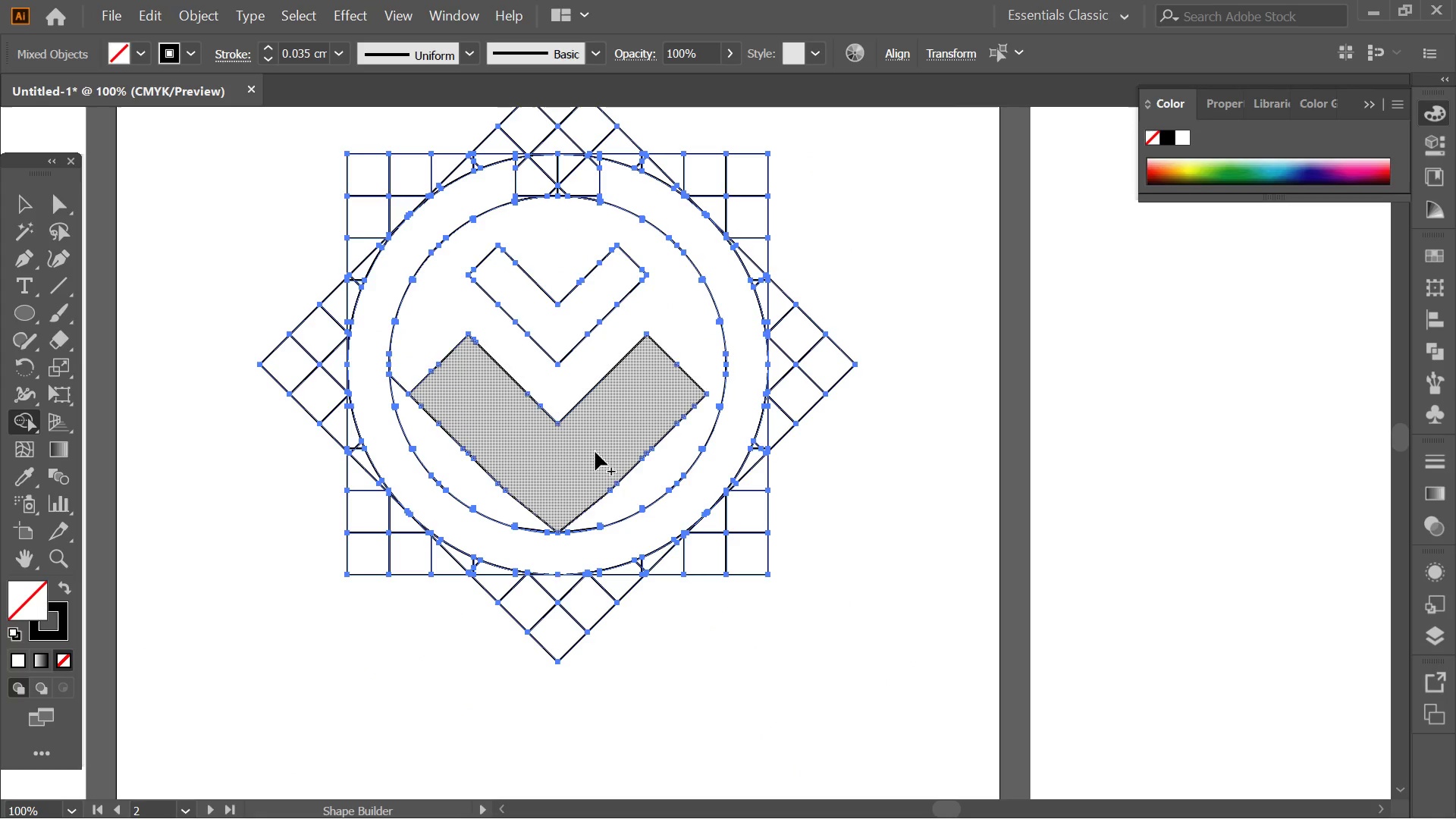 
hold_key(key=AltLeft, duration=0.52)
 